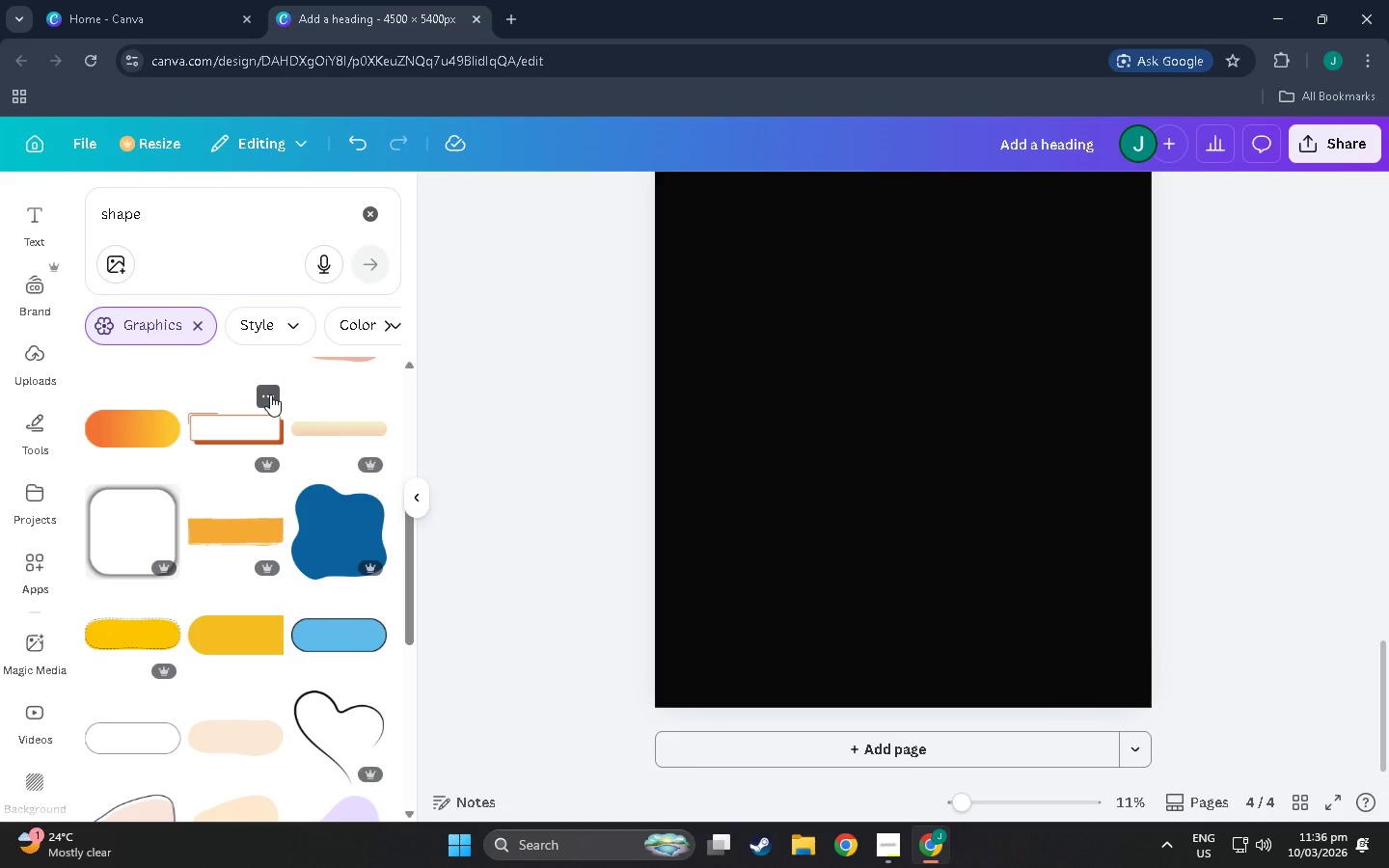 
scroll: coordinate [212, 360], scroll_direction: down, amount: 8.0
 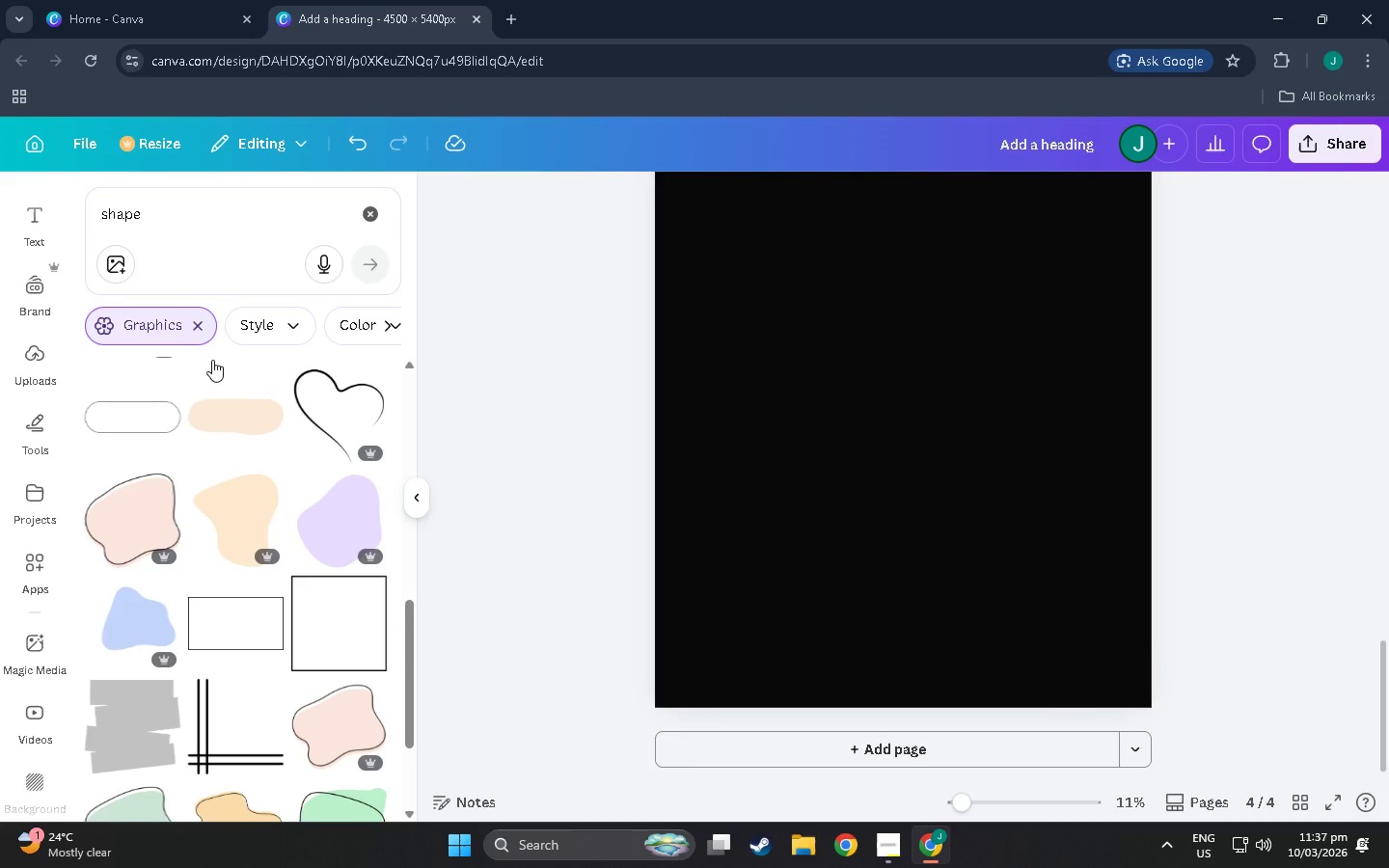 
scroll: coordinate [203, 379], scroll_direction: down, amount: 9.0
 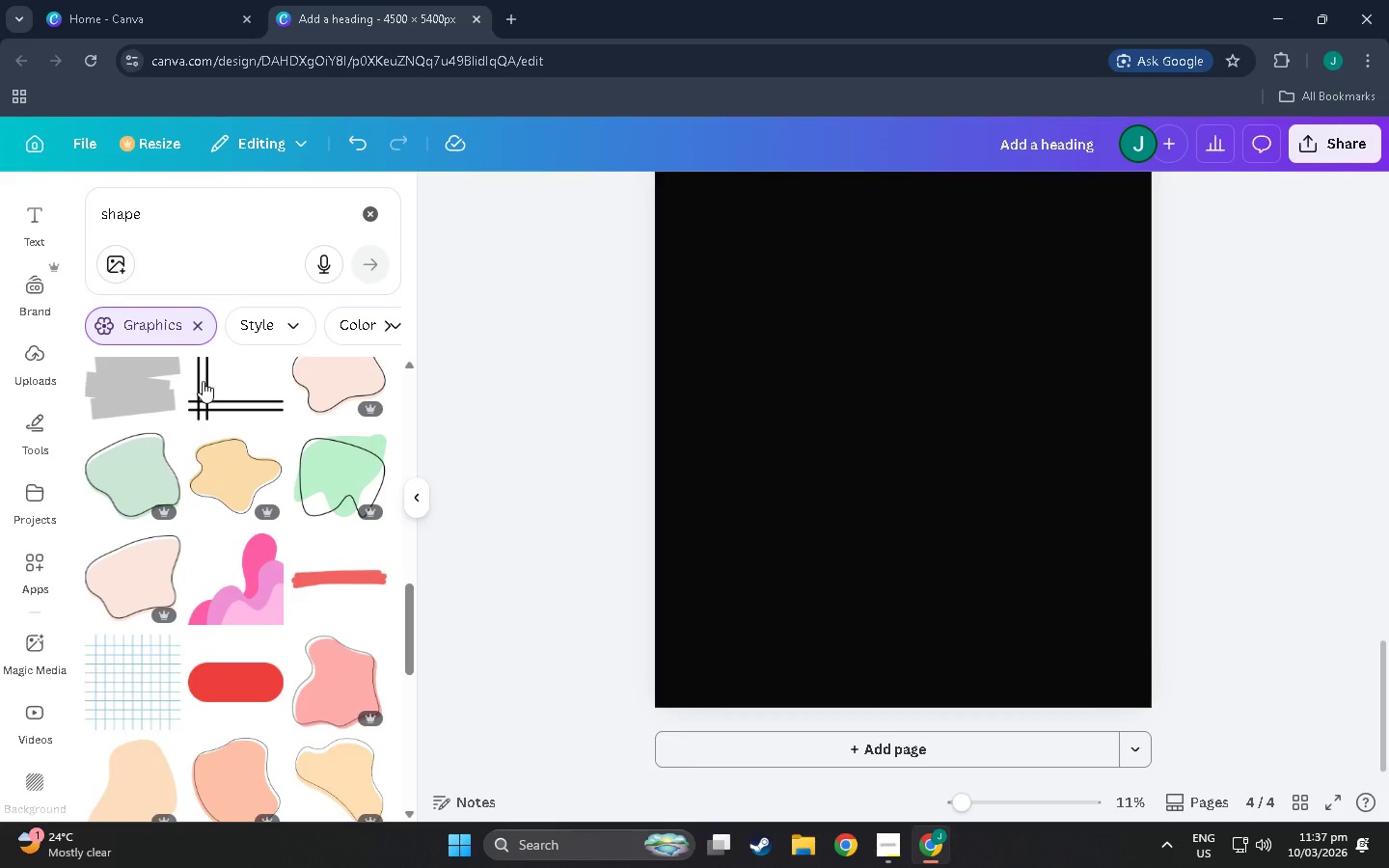 
scroll: coordinate [248, 519], scroll_direction: down, amount: 60.0
 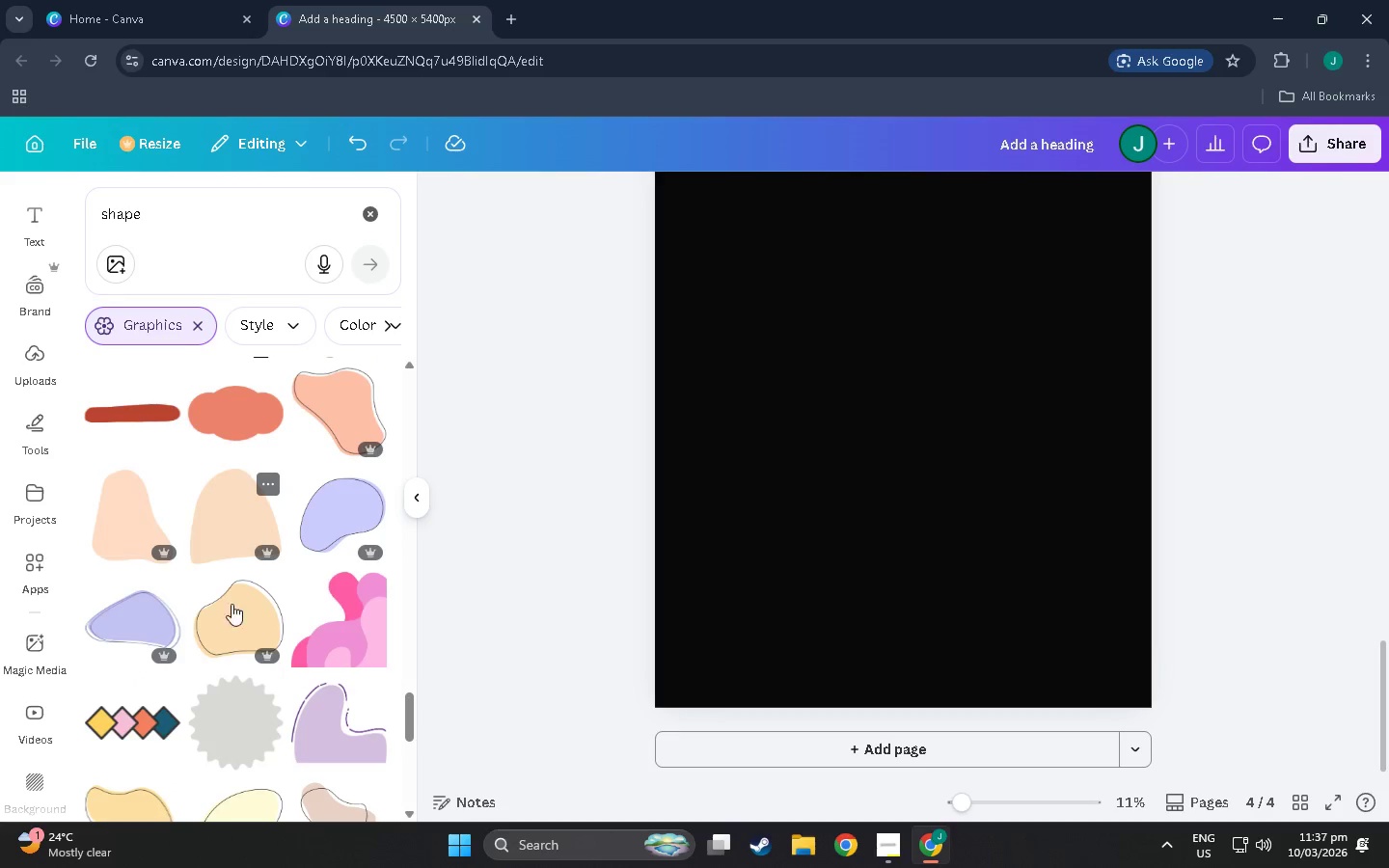 
scroll: coordinate [272, 563], scroll_direction: down, amount: 93.0
 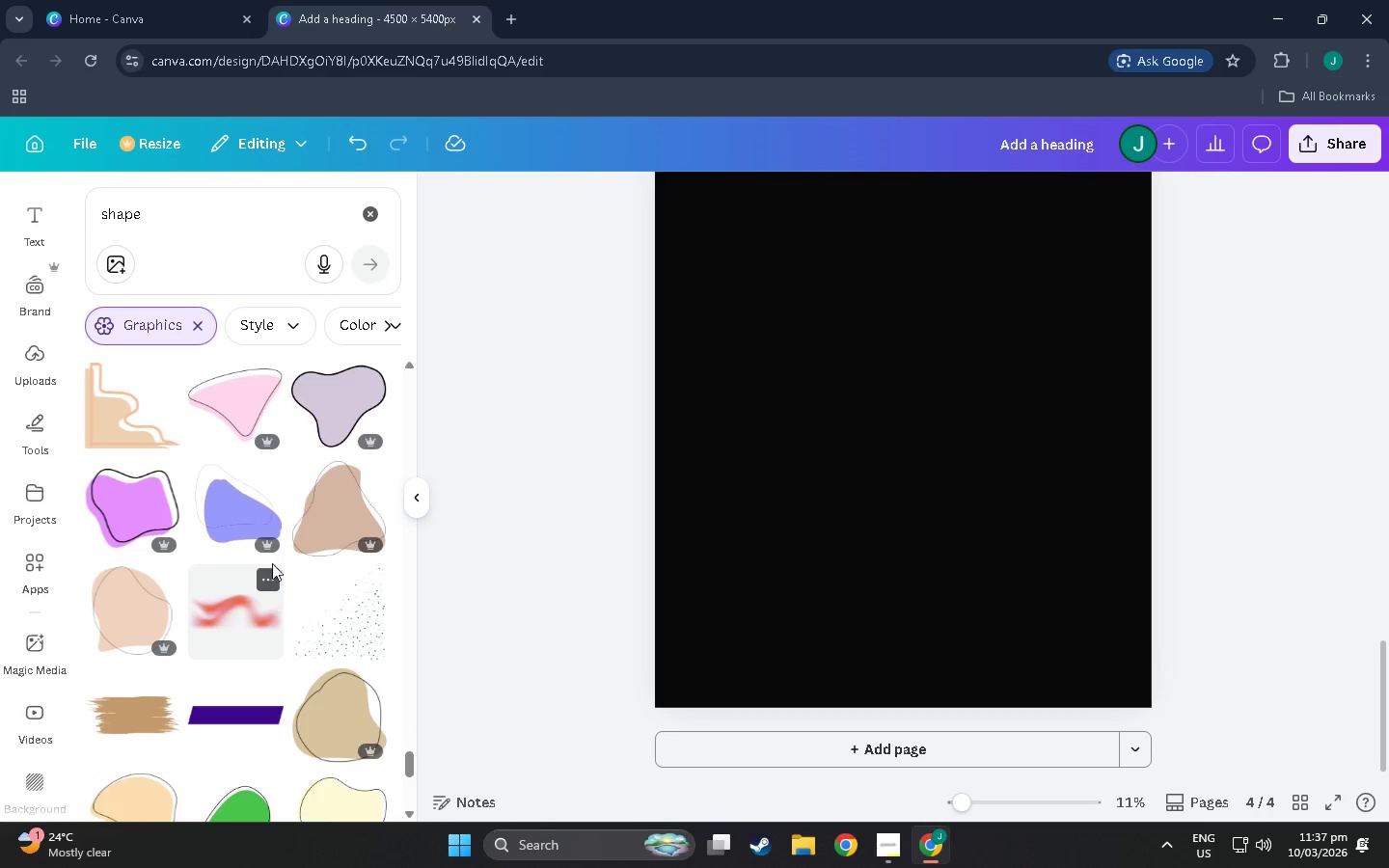 
scroll: coordinate [286, 552], scroll_direction: down, amount: 120.0
 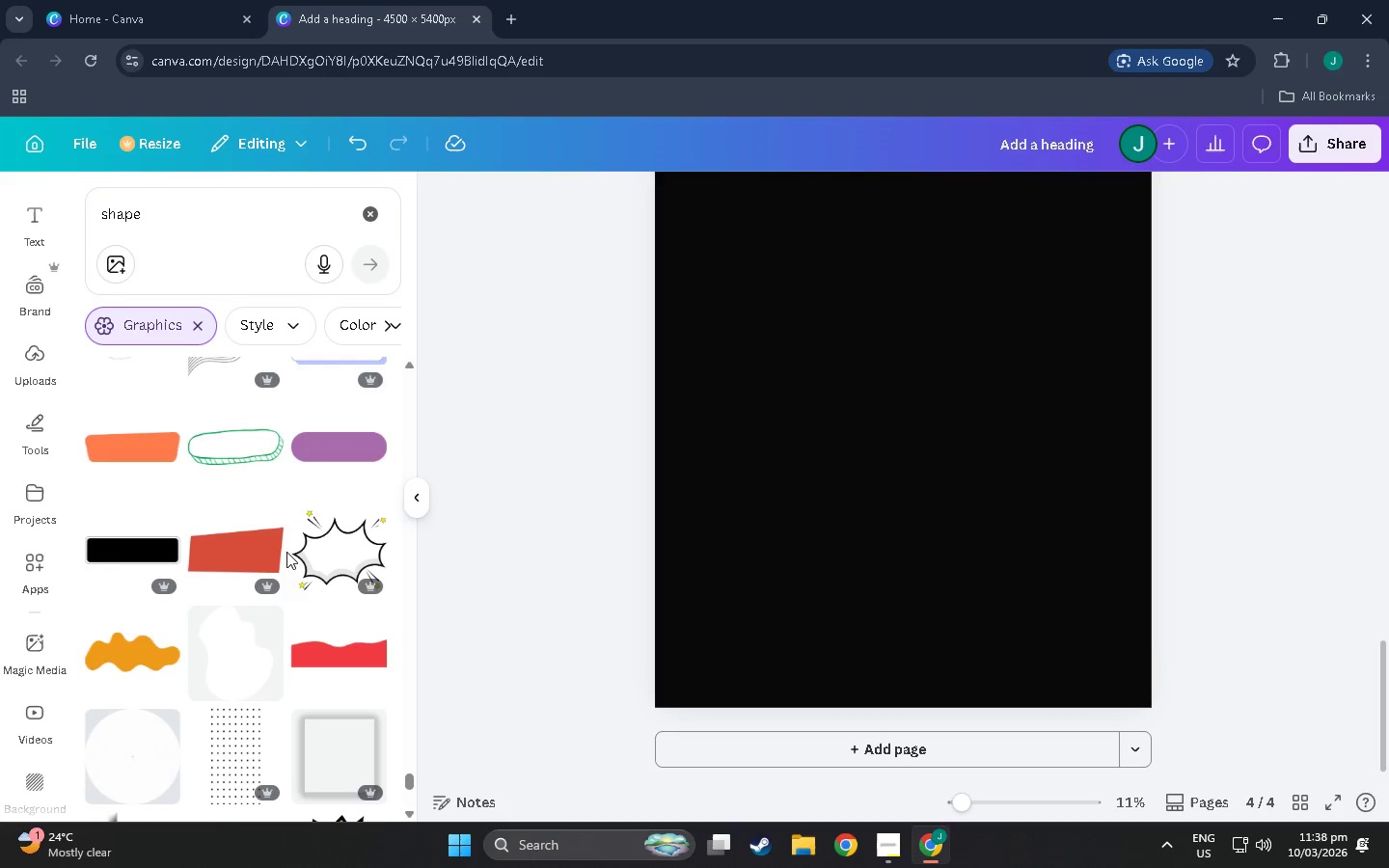 
scroll: coordinate [266, 566], scroll_direction: down, amount: 47.0
 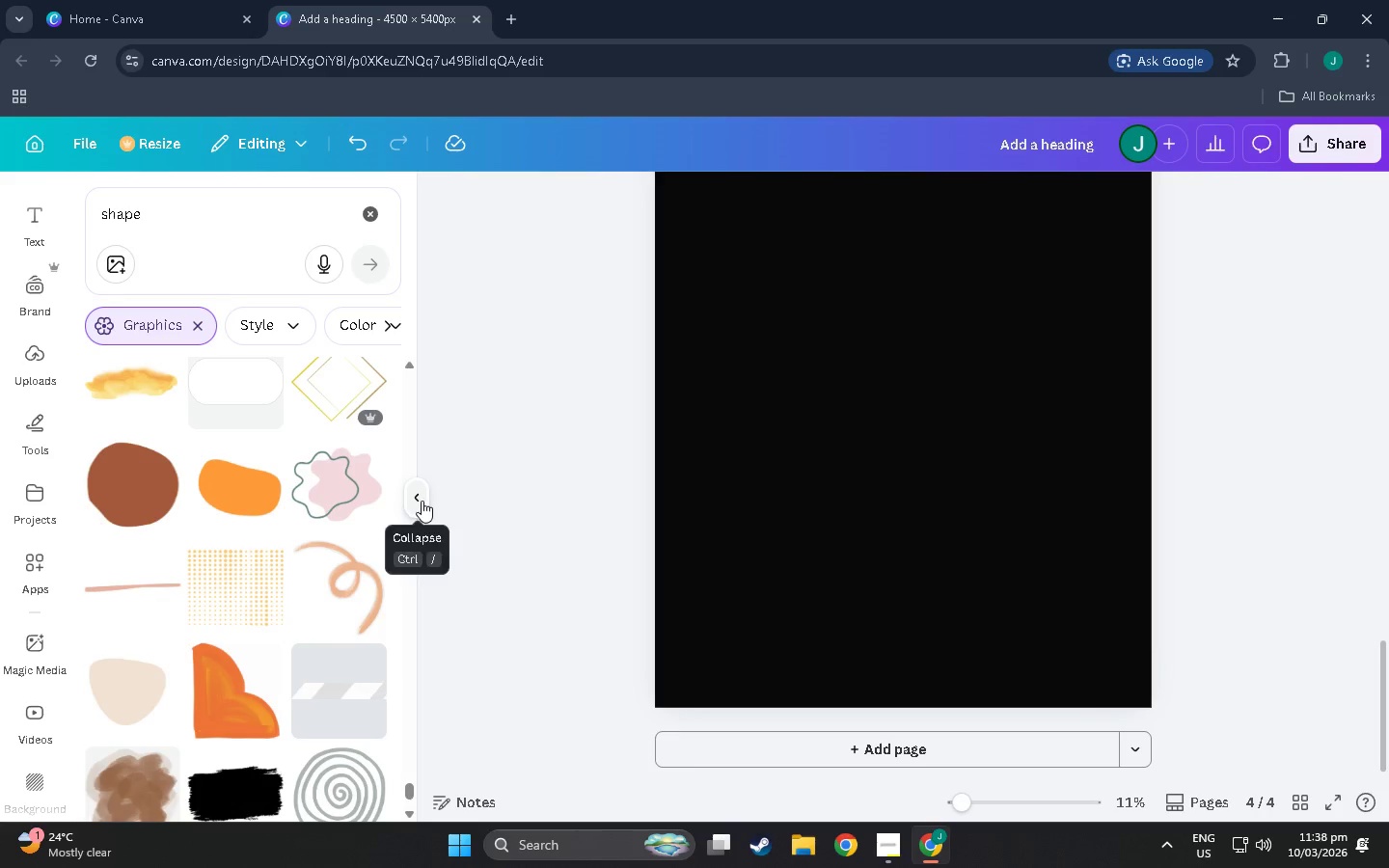 
scroll: coordinate [360, 633], scroll_direction: up, amount: 16.0
 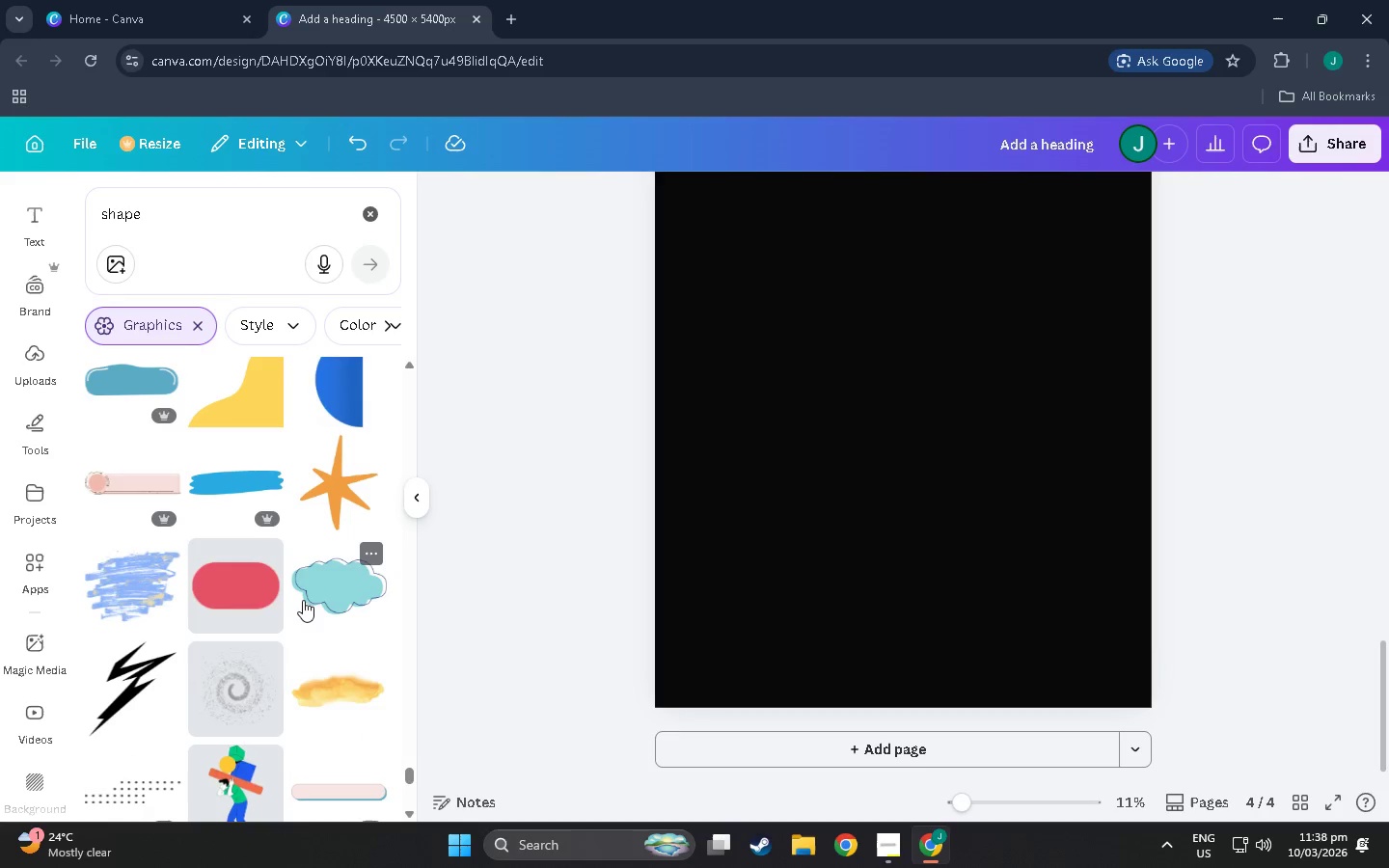 
scroll: coordinate [258, 598], scroll_direction: down, amount: 29.0
 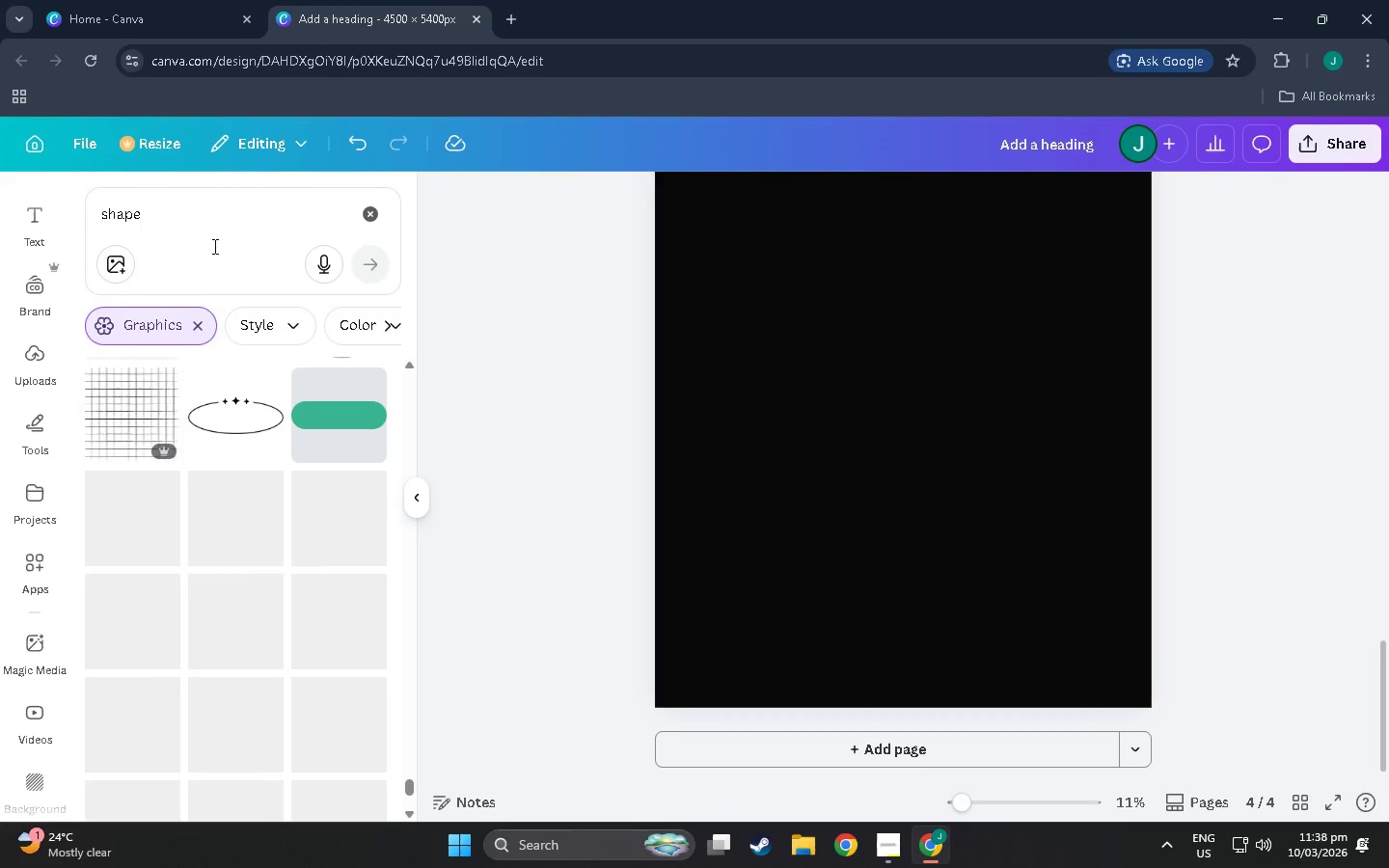 
left_click_drag(start_coordinate=[217, 218], to_coordinate=[0, 195])
 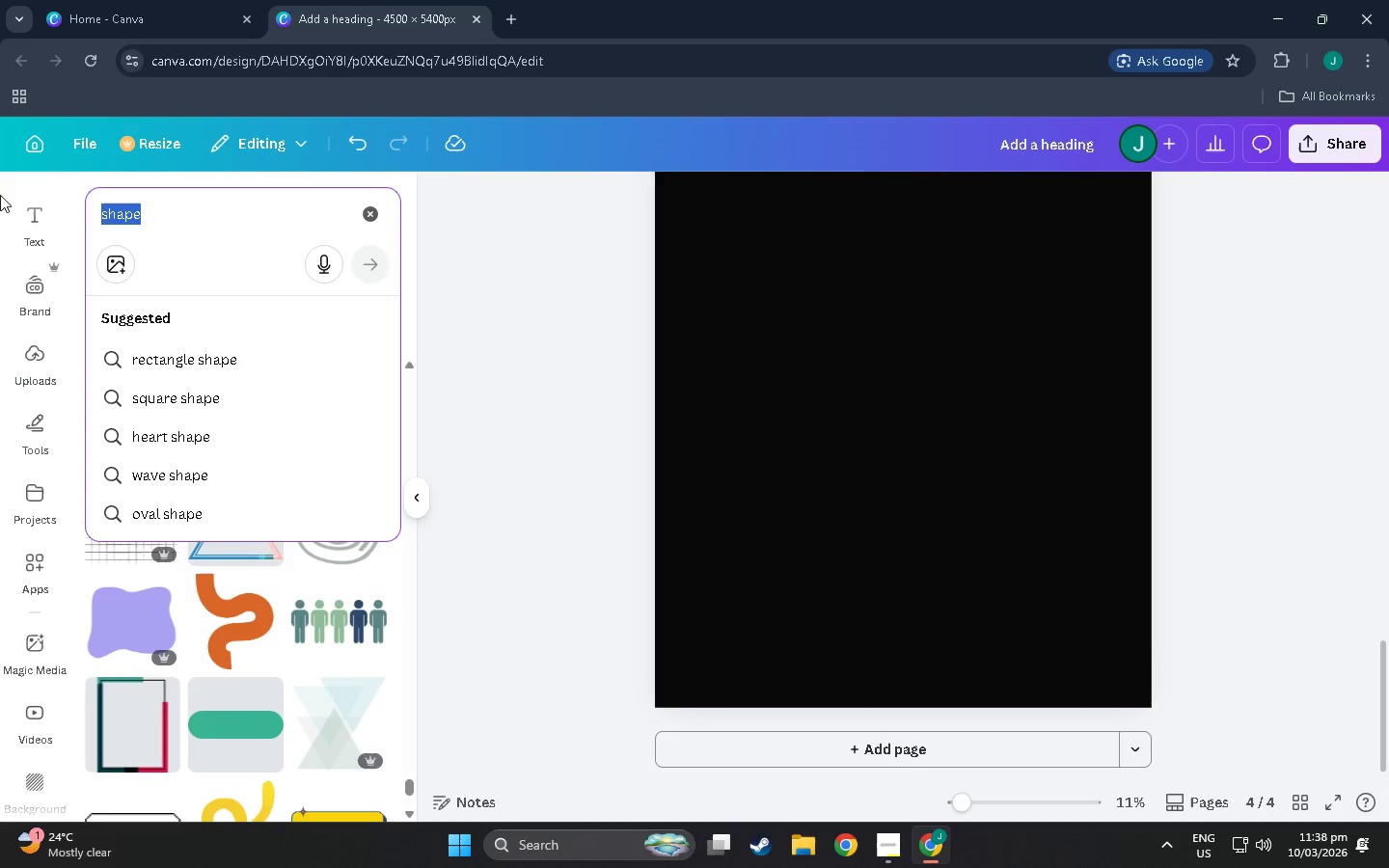 
type(curce)
key(Backspace)
key(Backspace)
type(ve)
 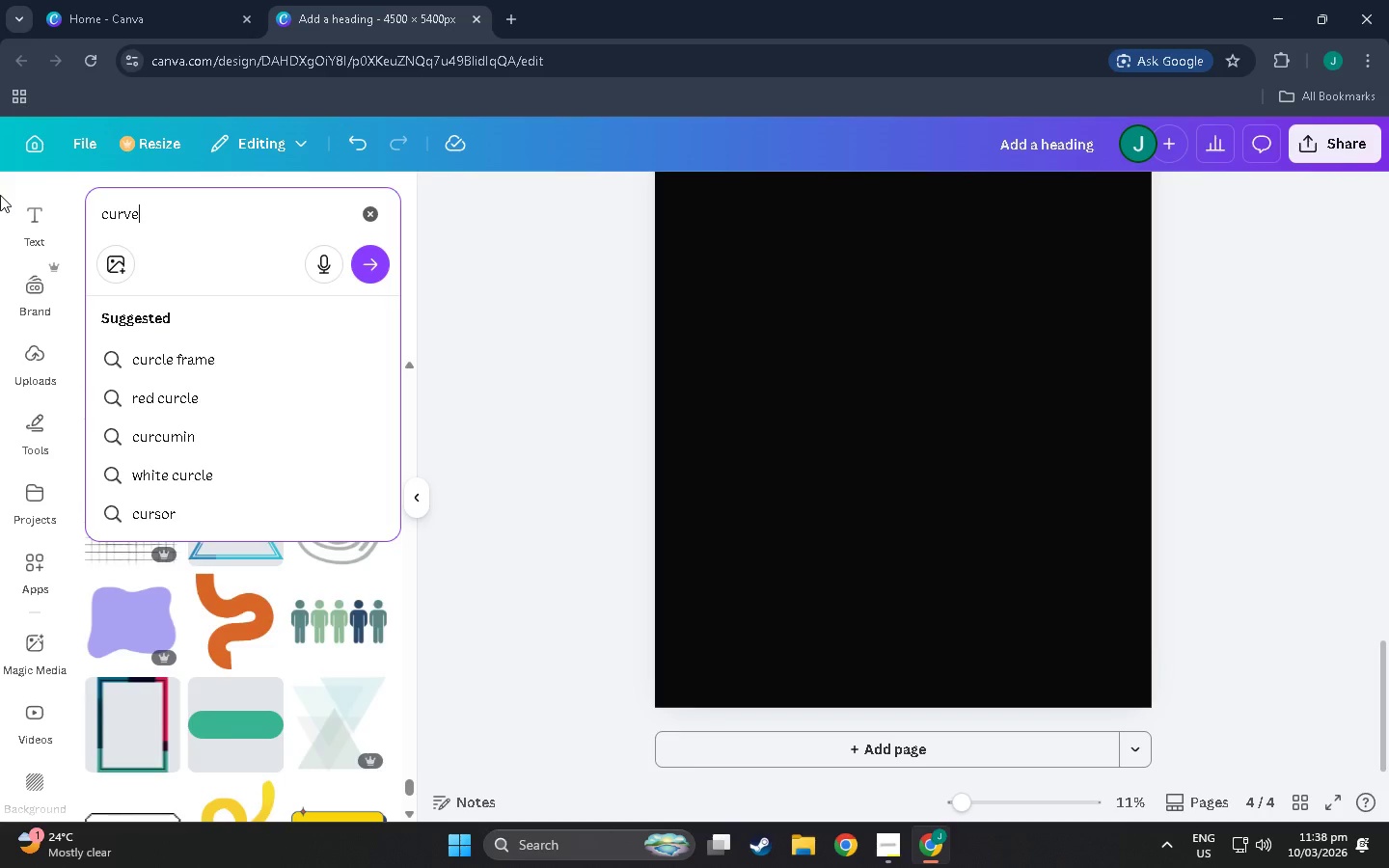 
key(Enter)
 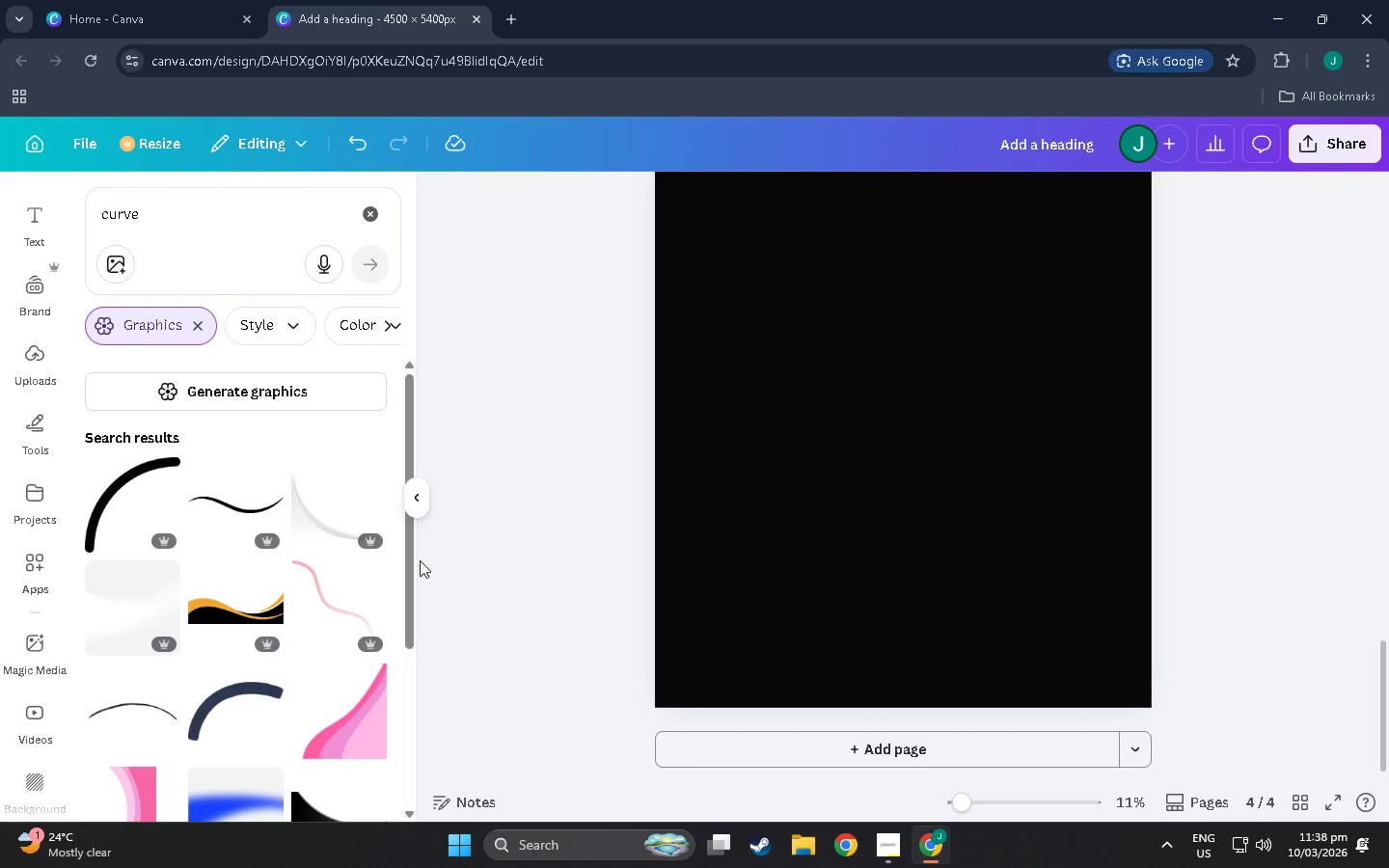 
scroll: coordinate [155, 595], scroll_direction: down, amount: 3.0
 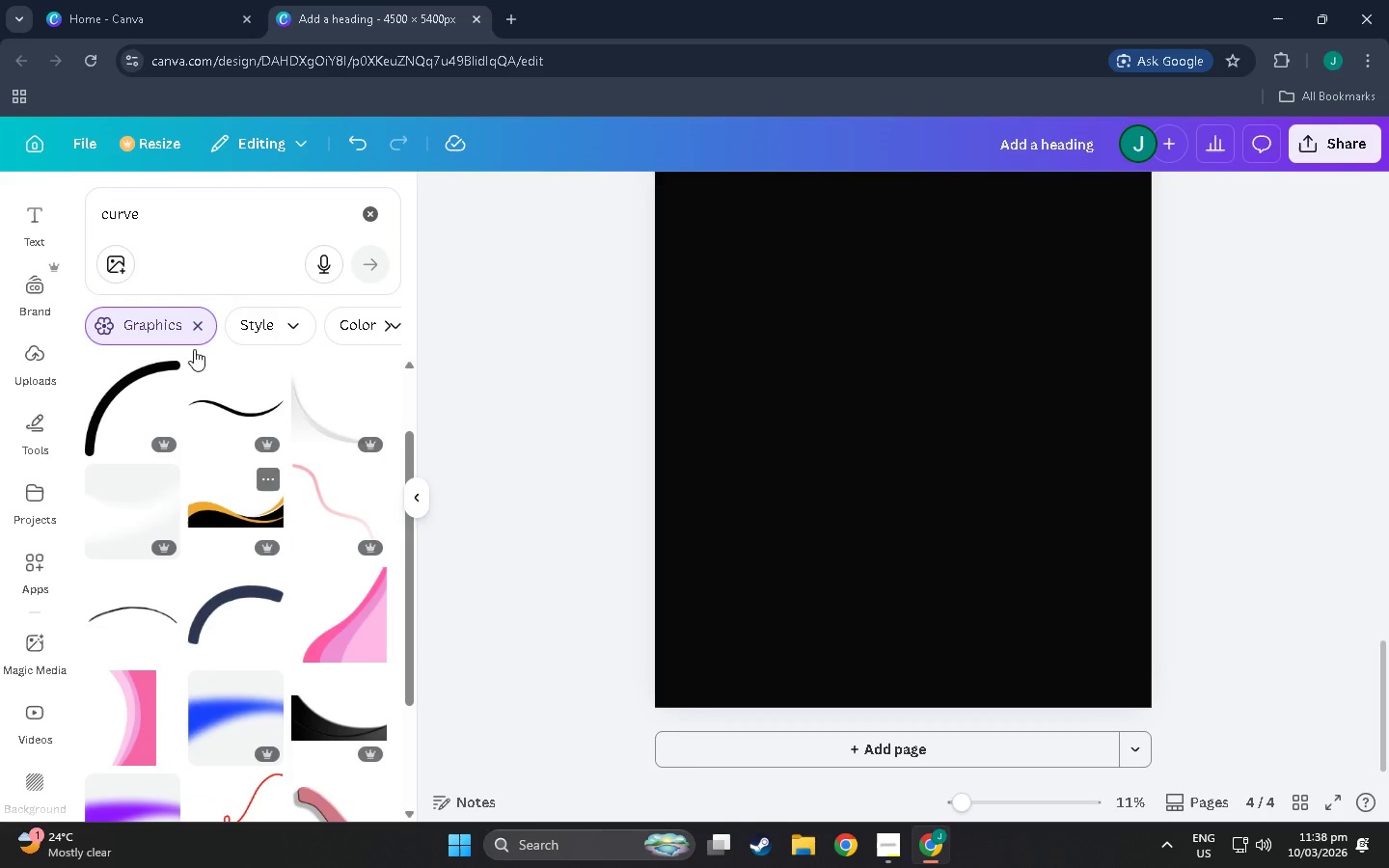 
left_click([211, 230])
 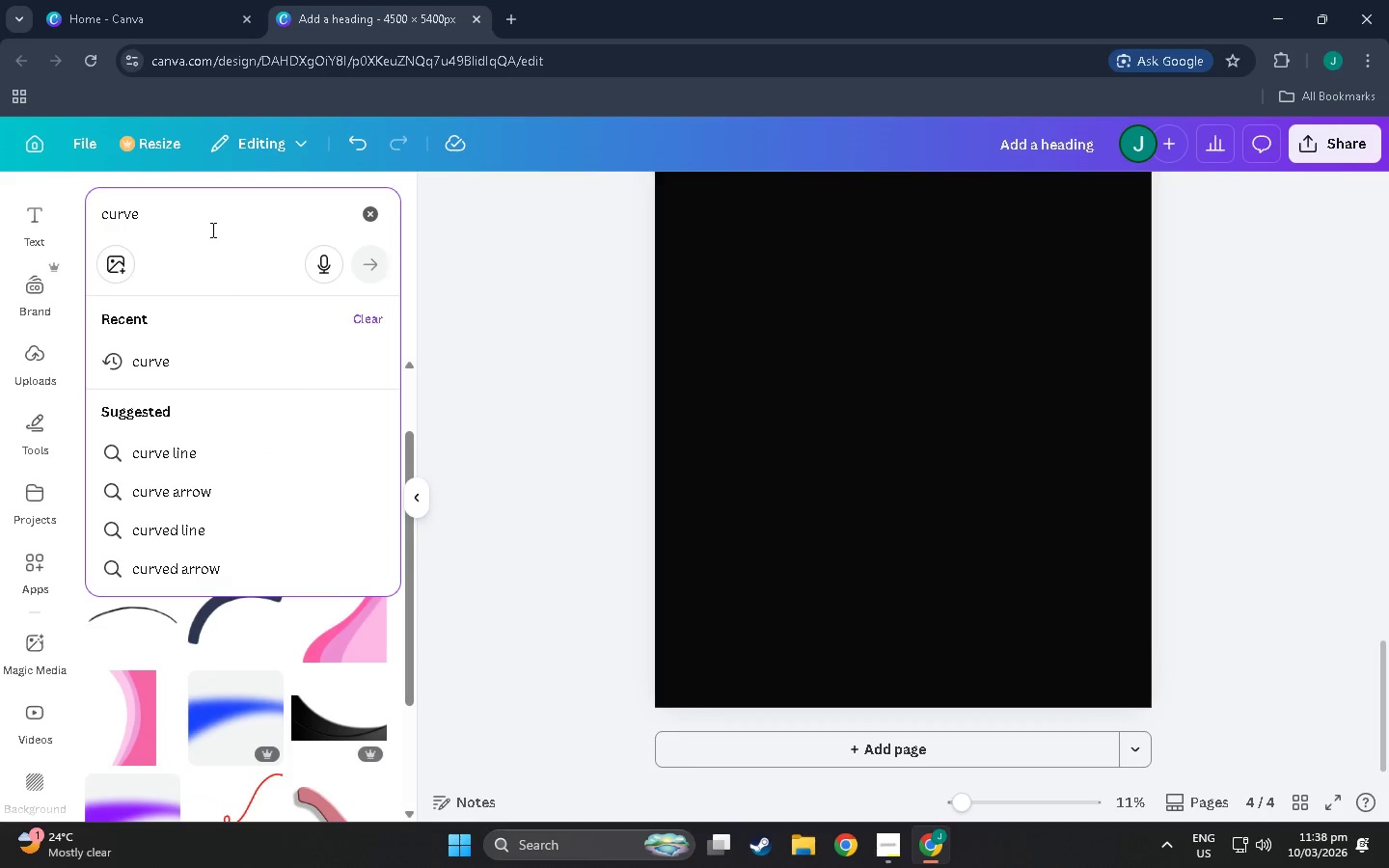 
type( ty)
key(Backspace)
key(Backspace)
type(thin)
 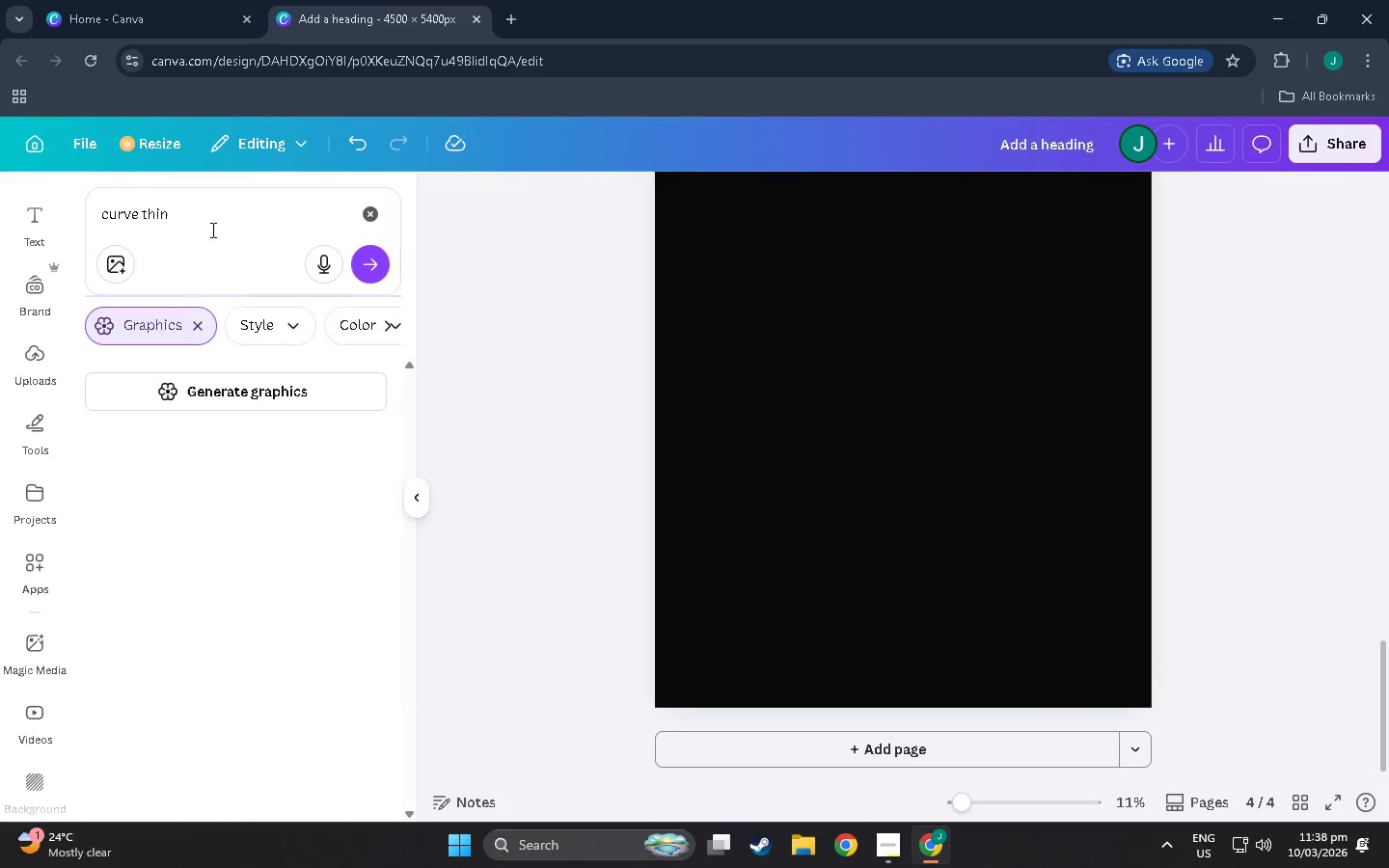 
key(Enter)
 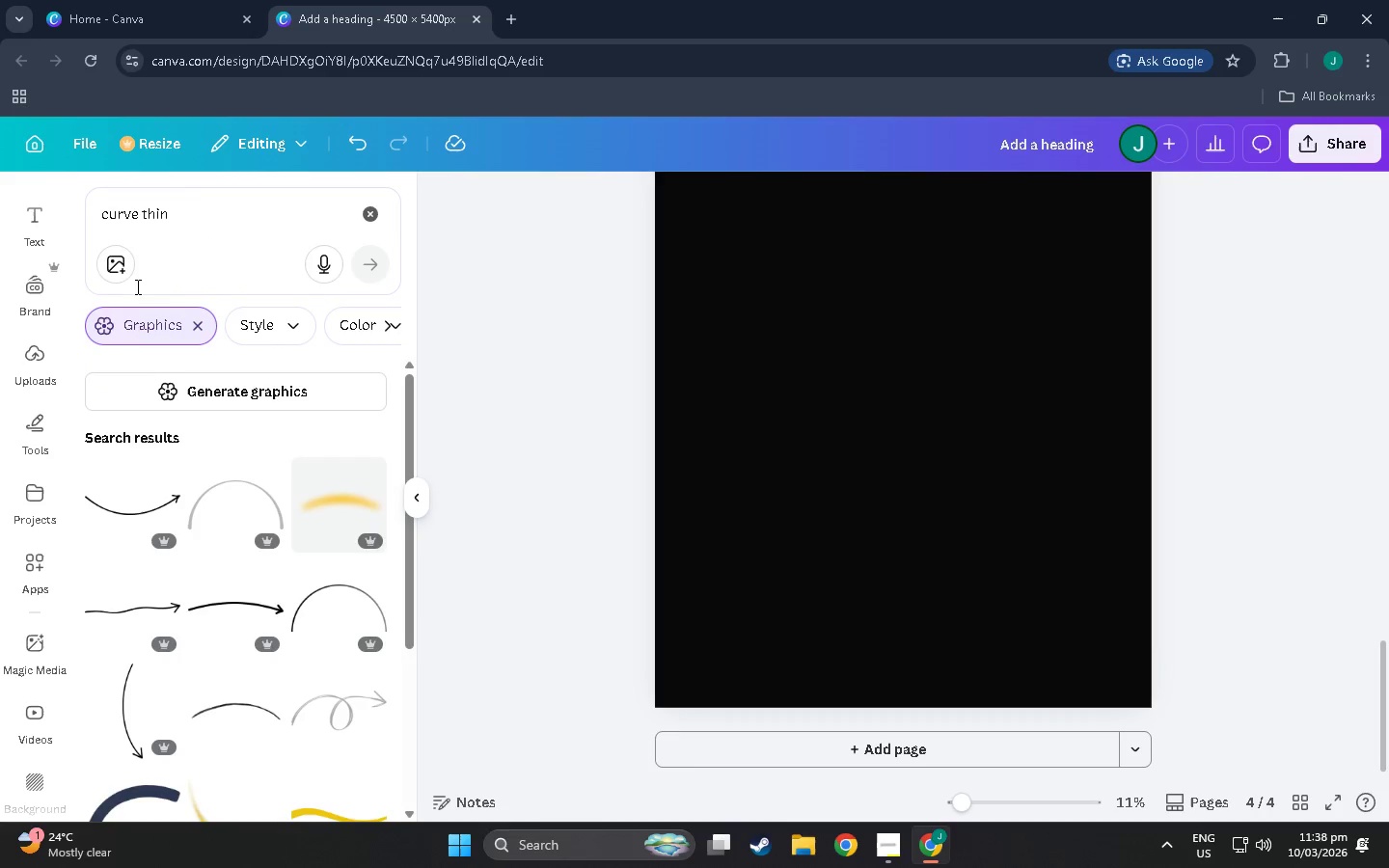 
scroll: coordinate [320, 598], scroll_direction: down, amount: 4.0
 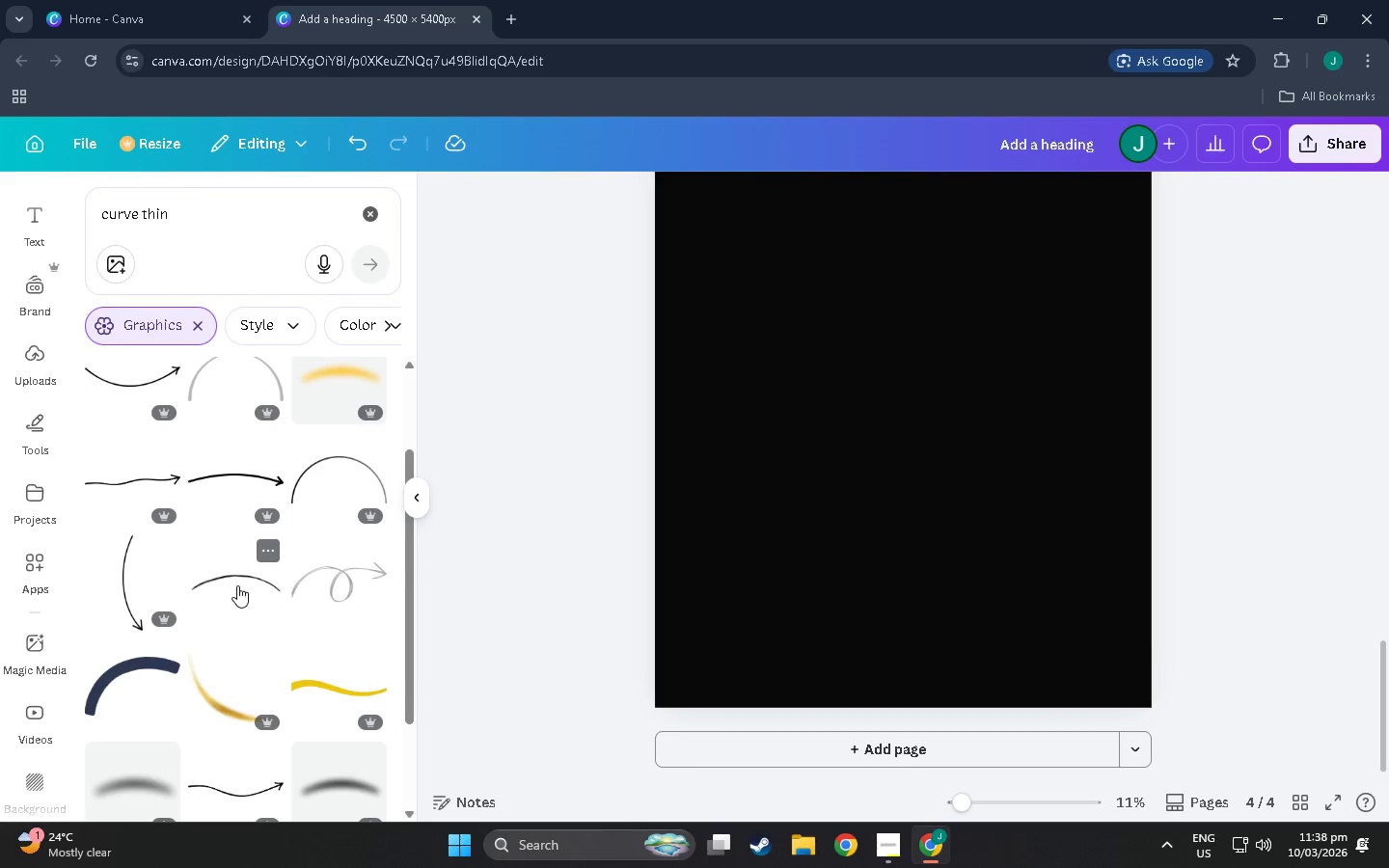 
left_click([145, 670])
 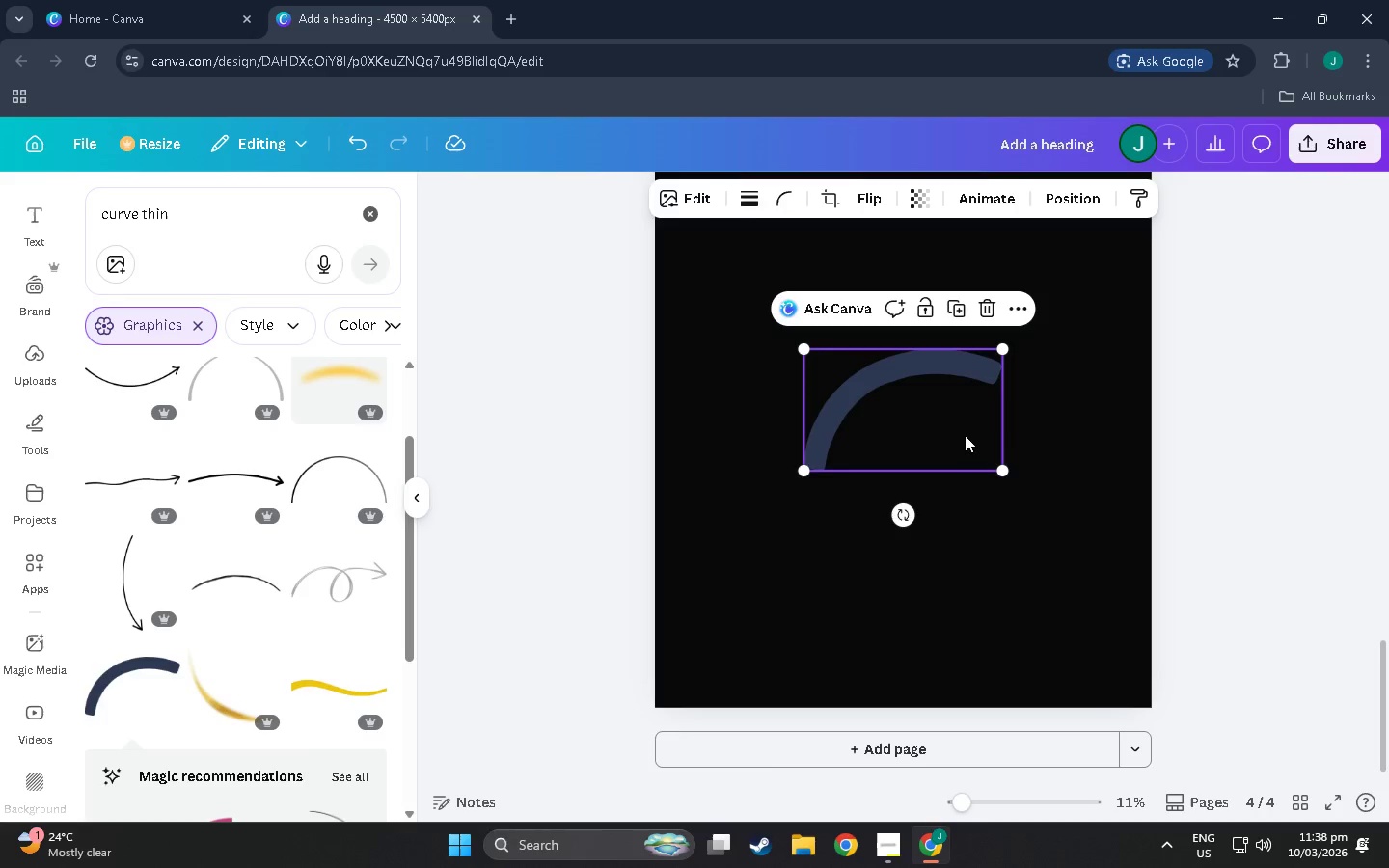 
left_click_drag(start_coordinate=[969, 437], to_coordinate=[1145, 637])
 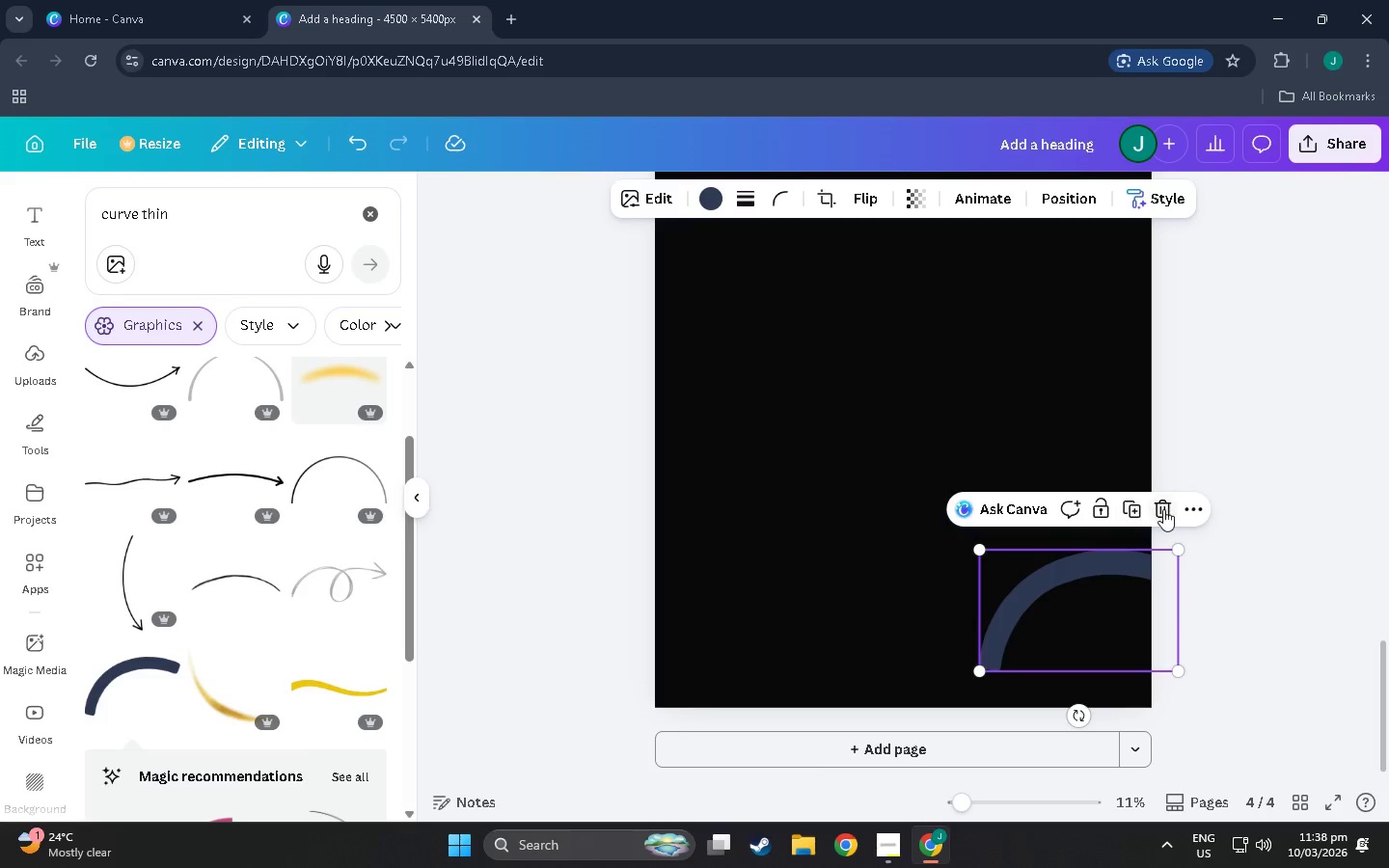 
left_click([1163, 509])
 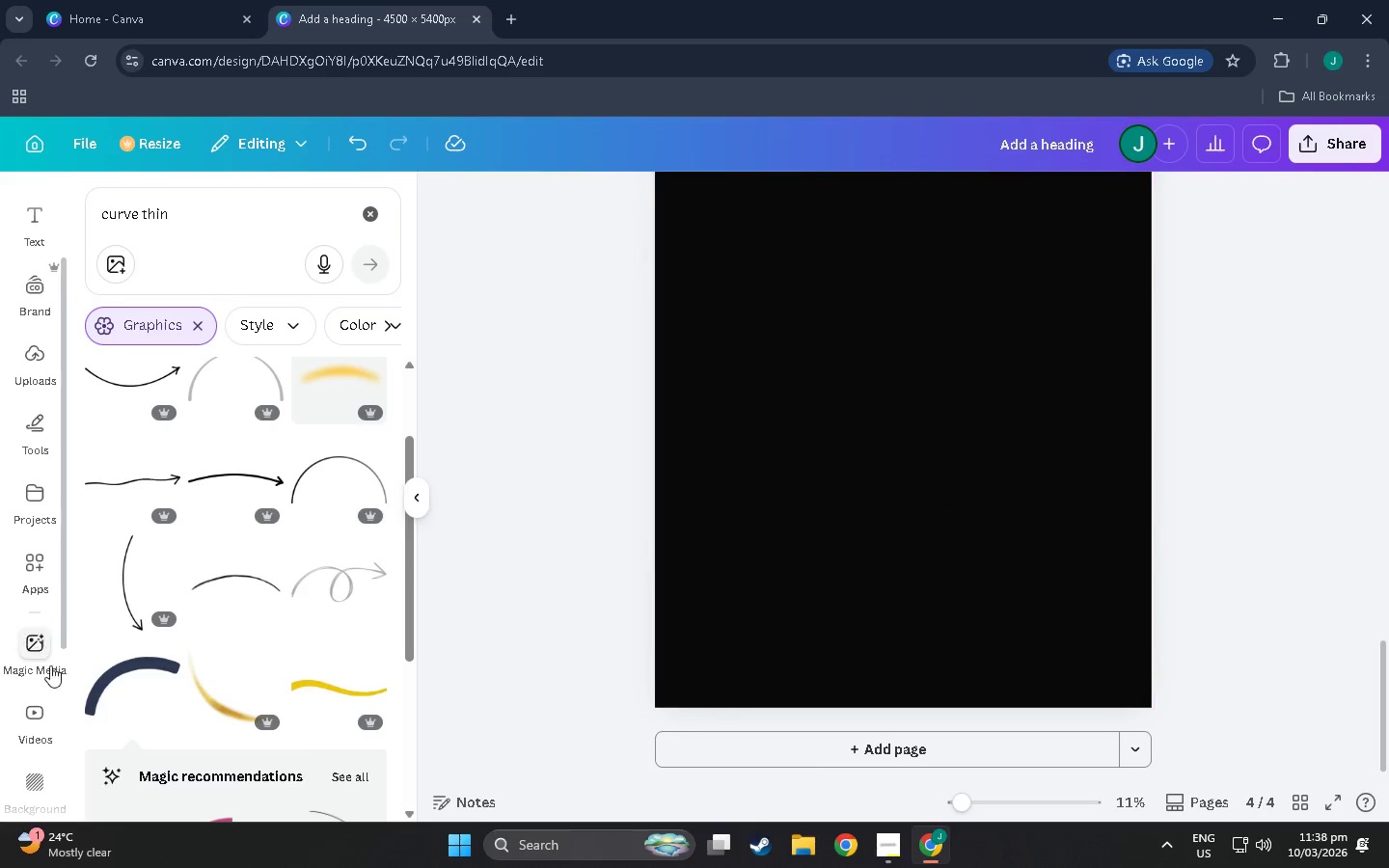 
scroll: coordinate [232, 691], scroll_direction: down, amount: 16.0
 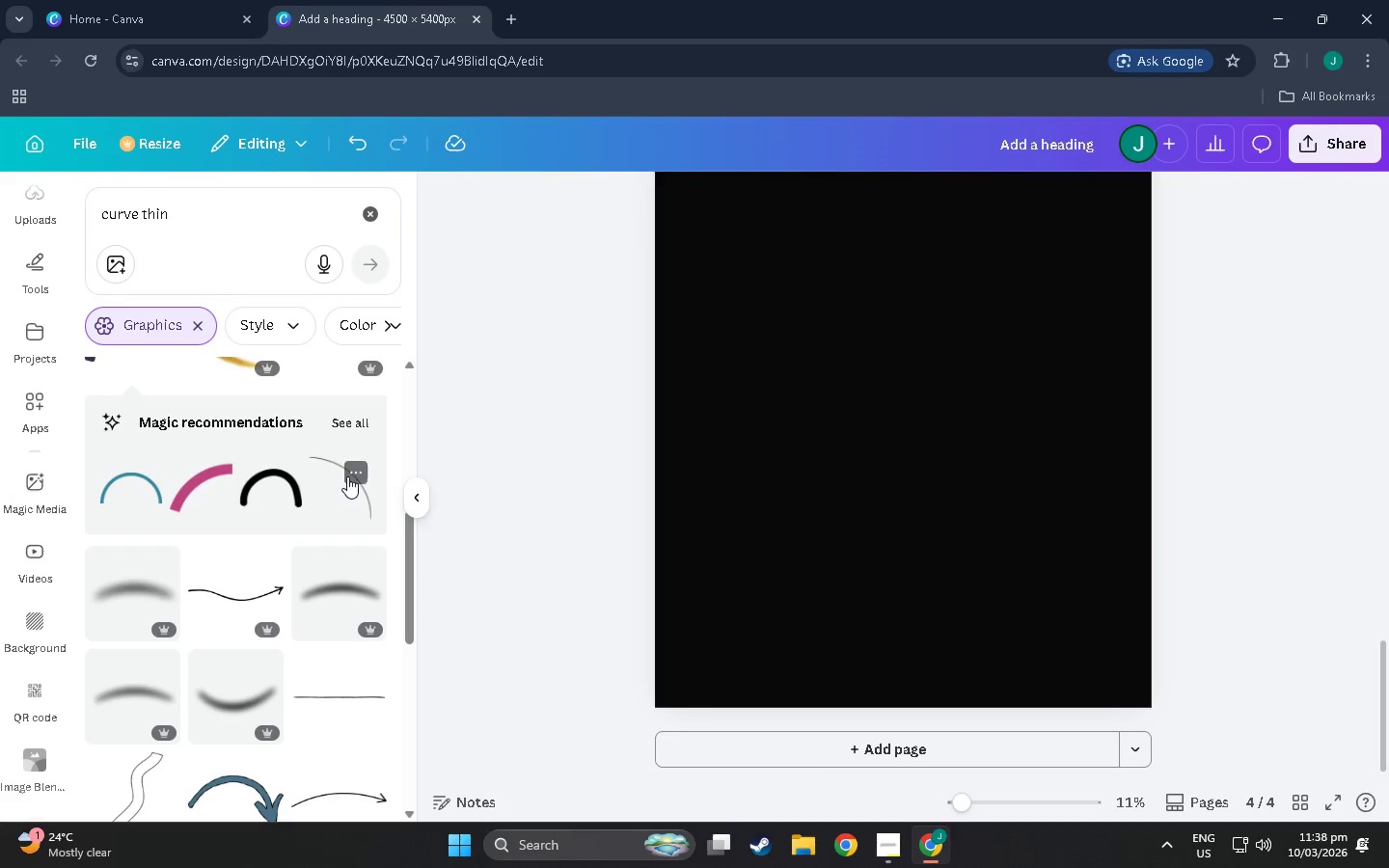 
left_click([347, 476])
 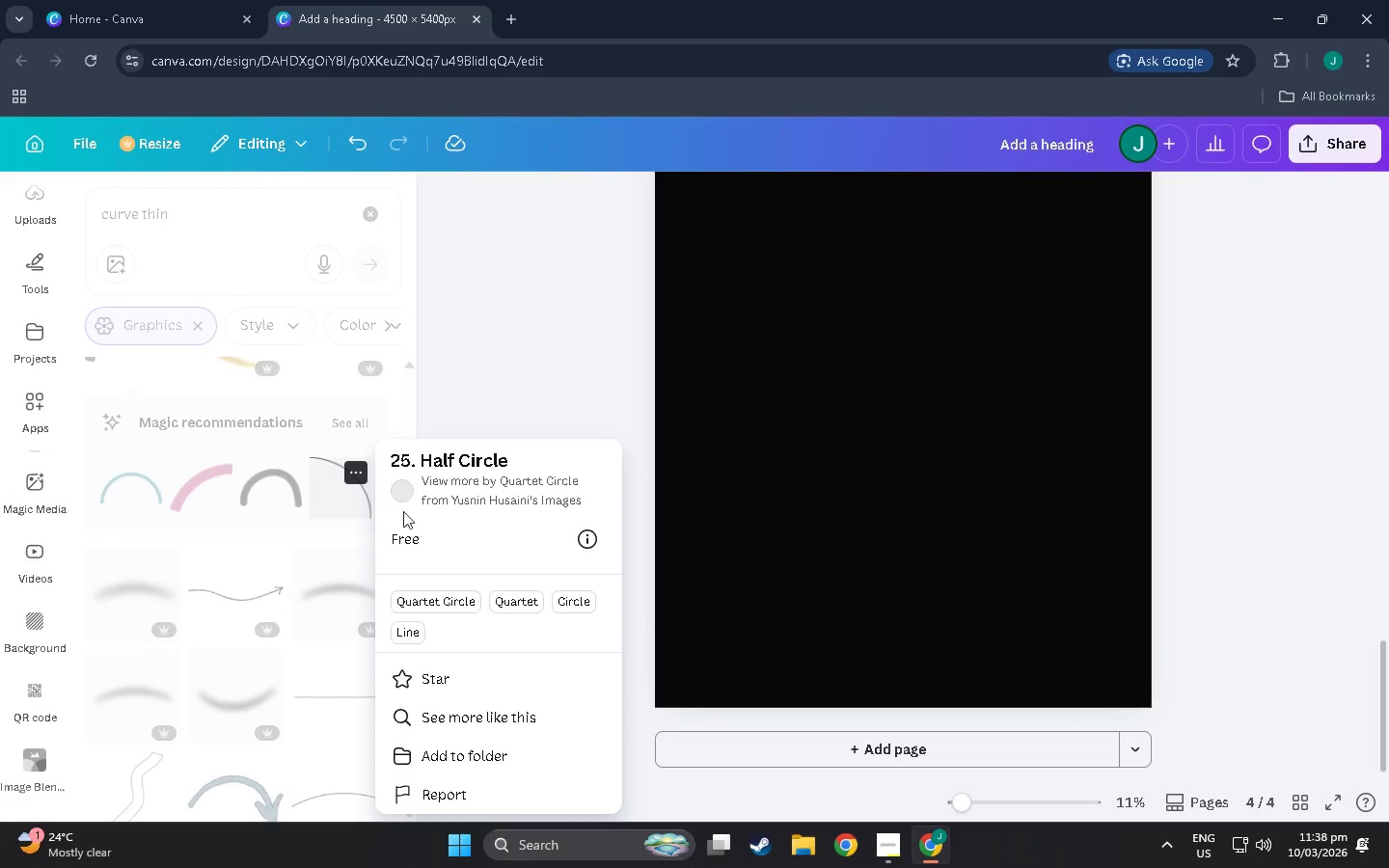 
left_click([319, 503])
 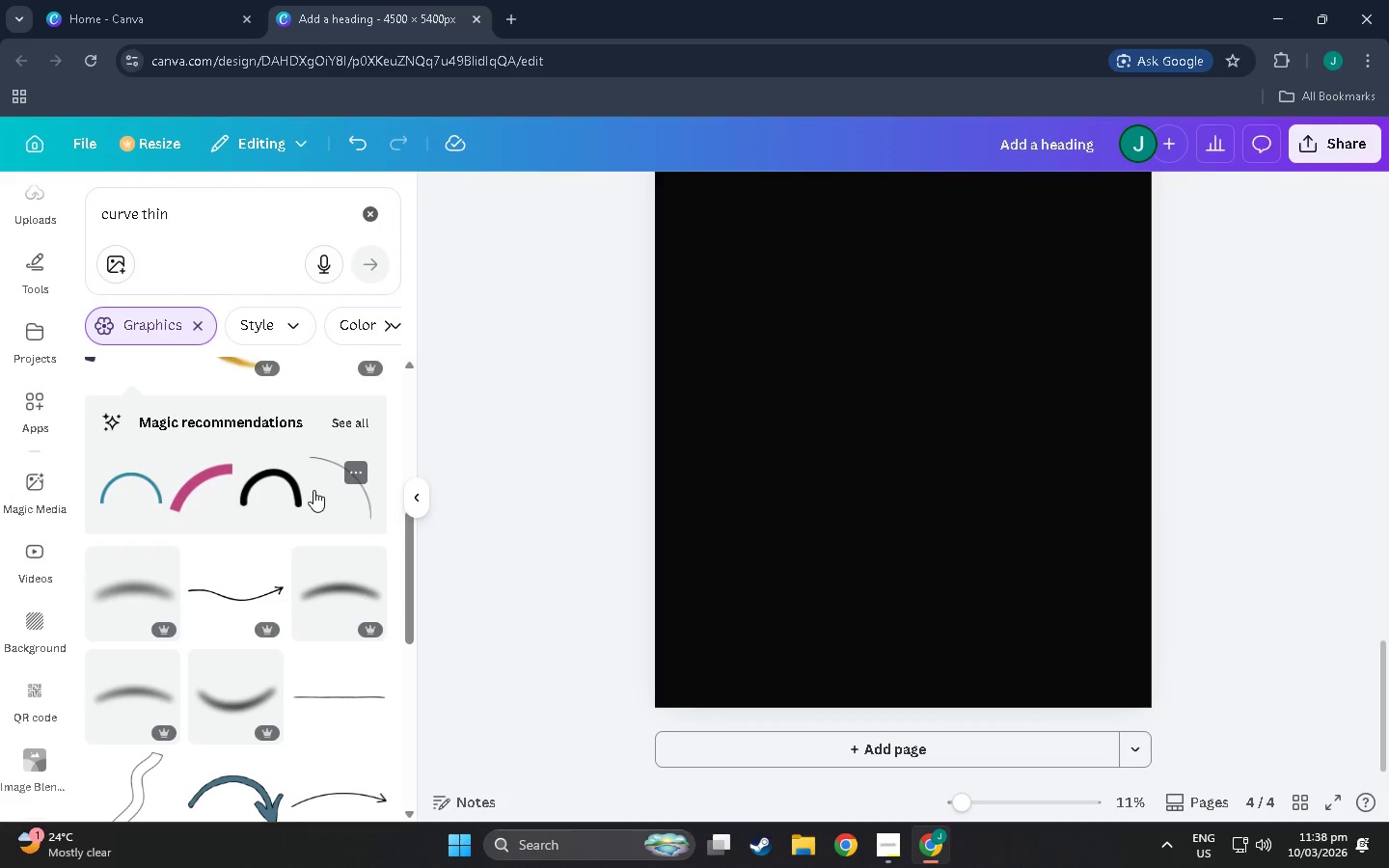 
left_click([323, 485])
 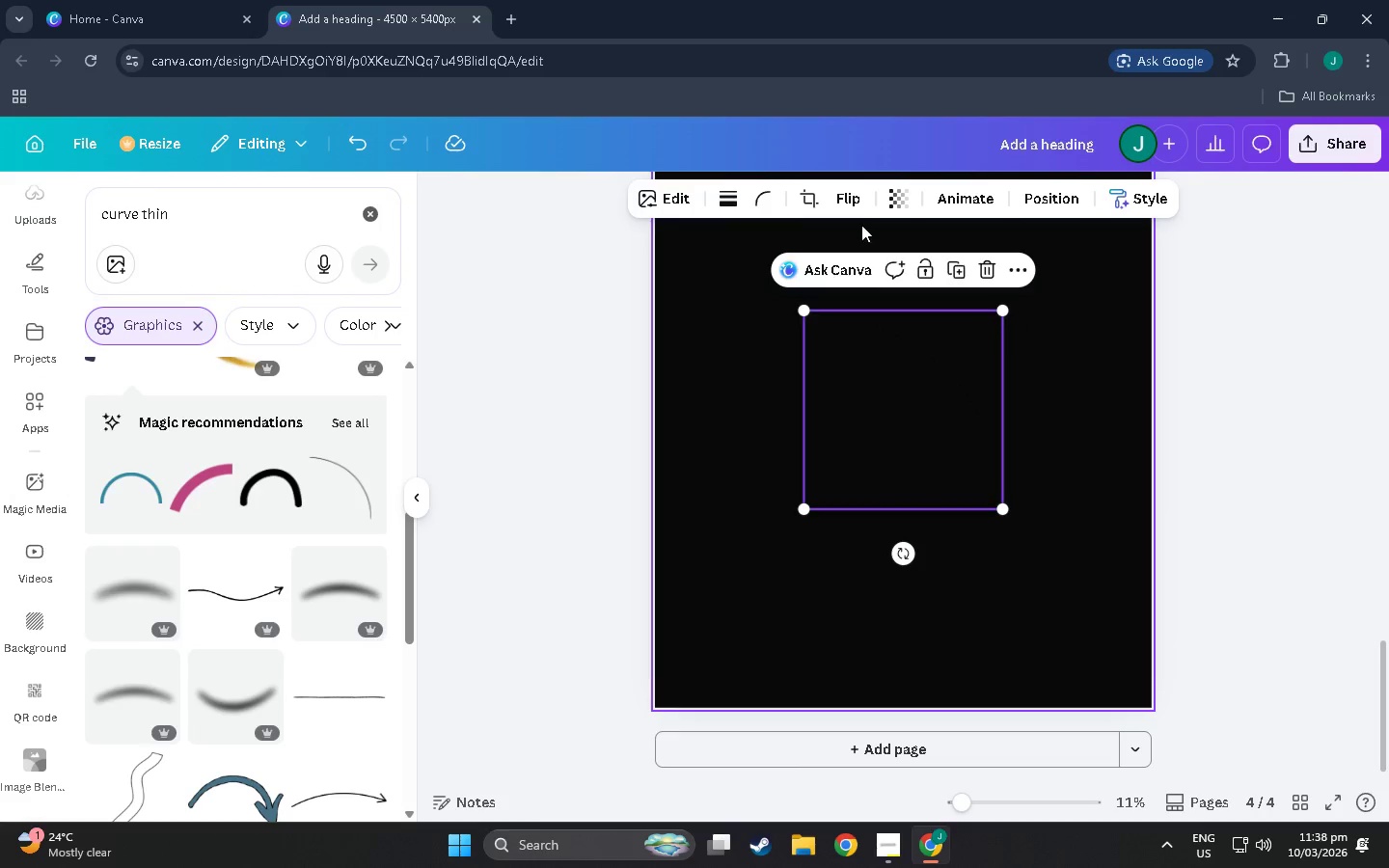 
left_click([982, 266])
 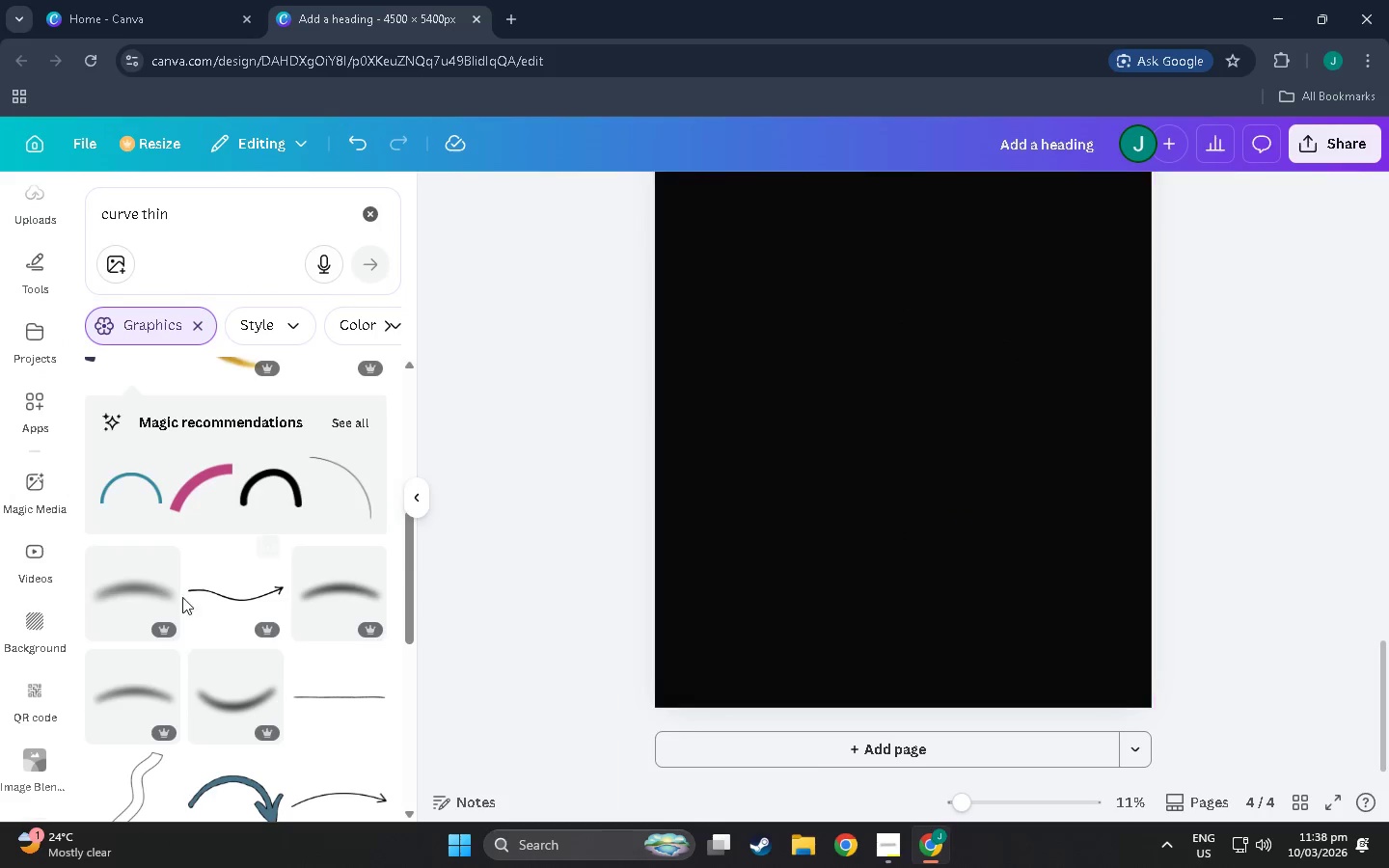 
scroll: coordinate [271, 623], scroll_direction: down, amount: 77.0
 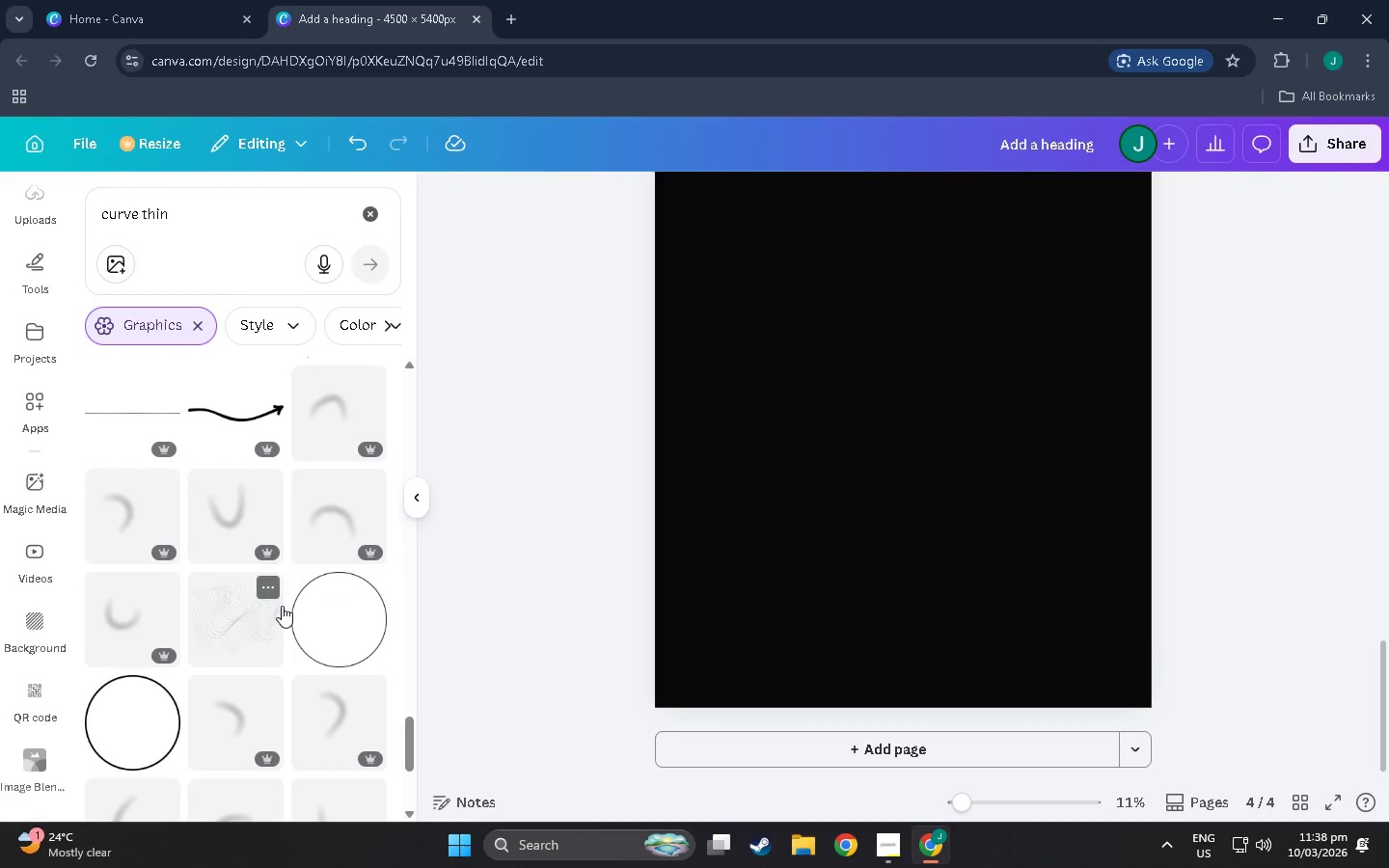 
scroll: coordinate [280, 589], scroll_direction: down, amount: 69.0
 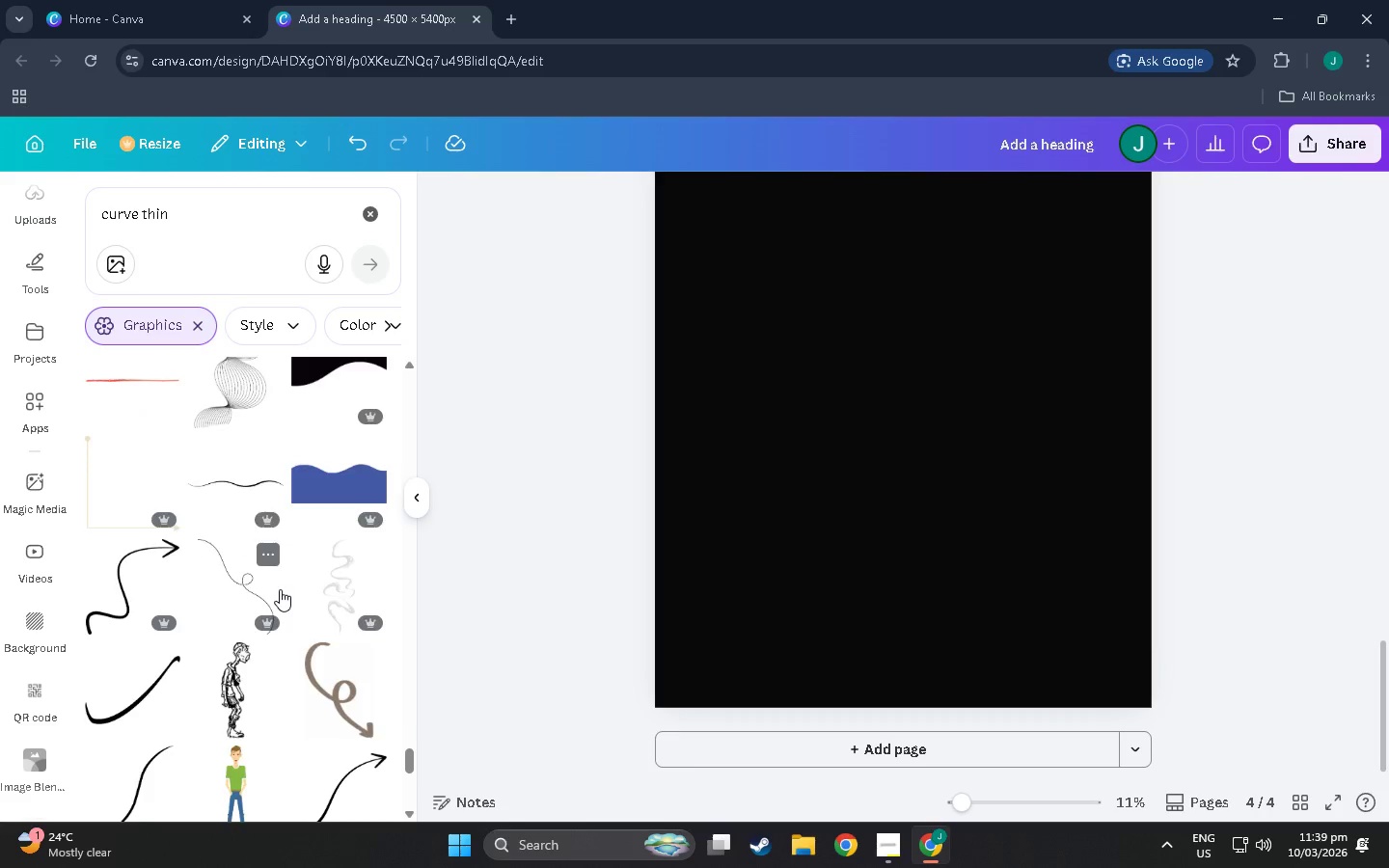 
scroll: coordinate [179, 617], scroll_direction: down, amount: 23.0
 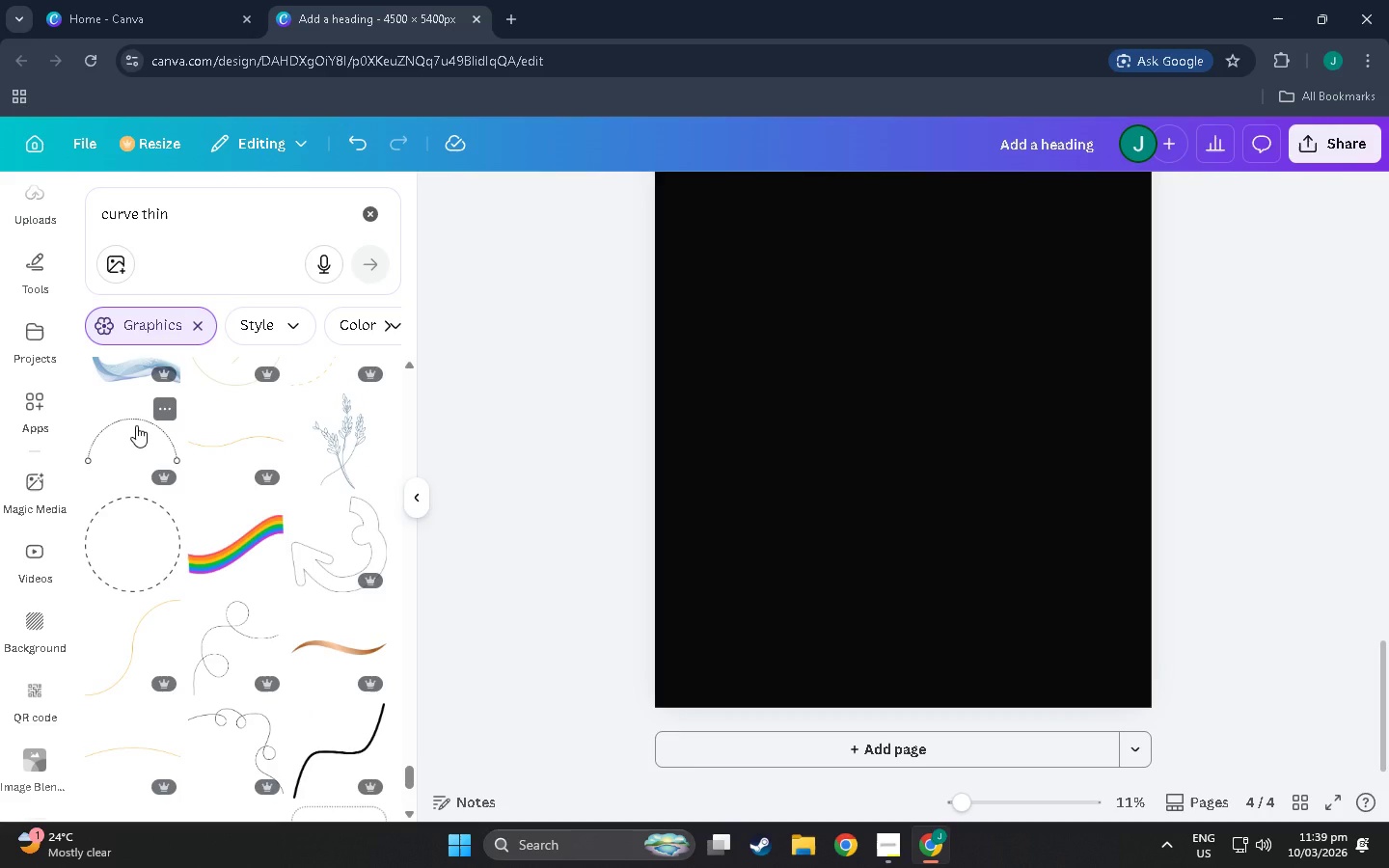 
left_click([136, 425])
 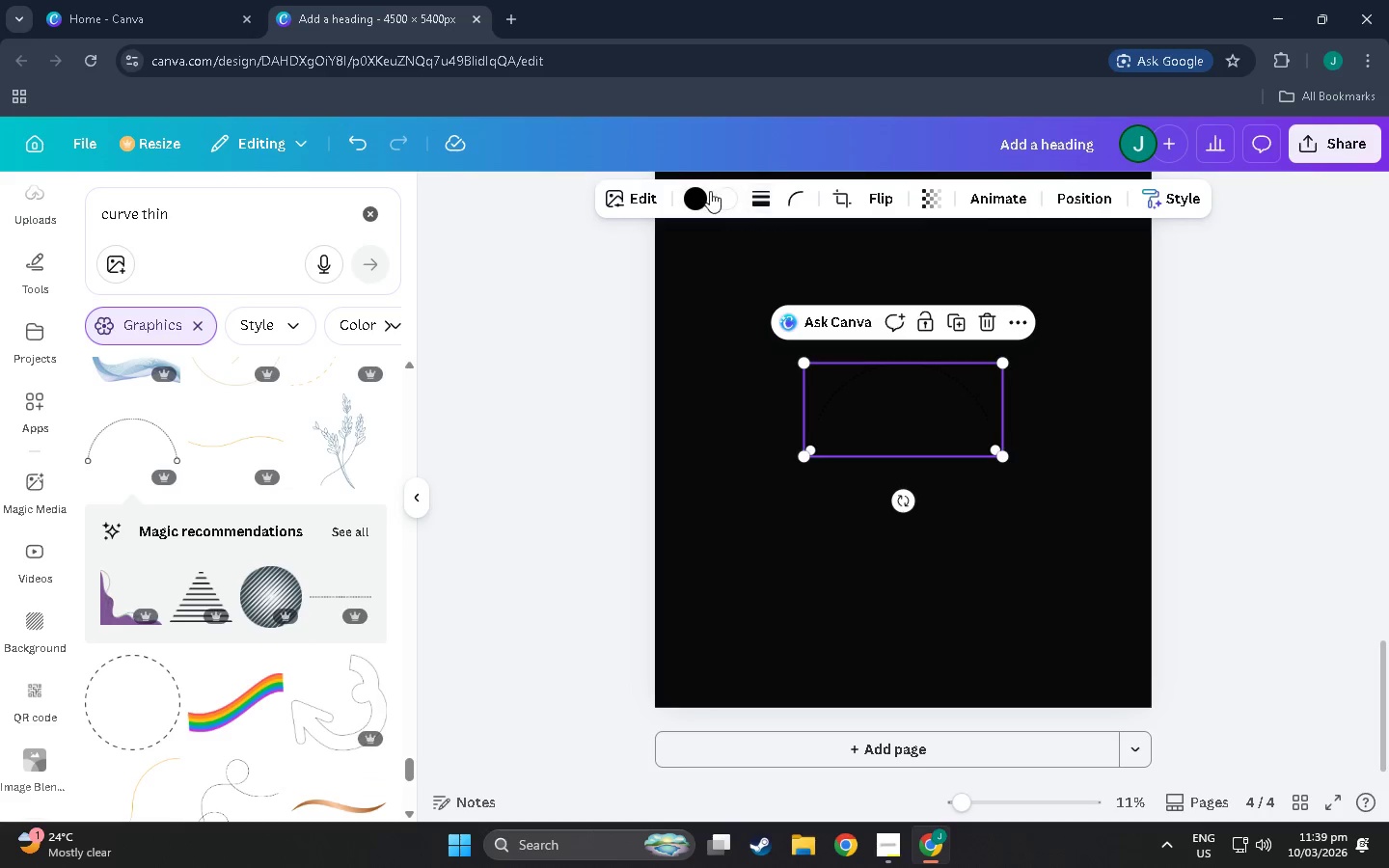 
left_click([694, 195])
 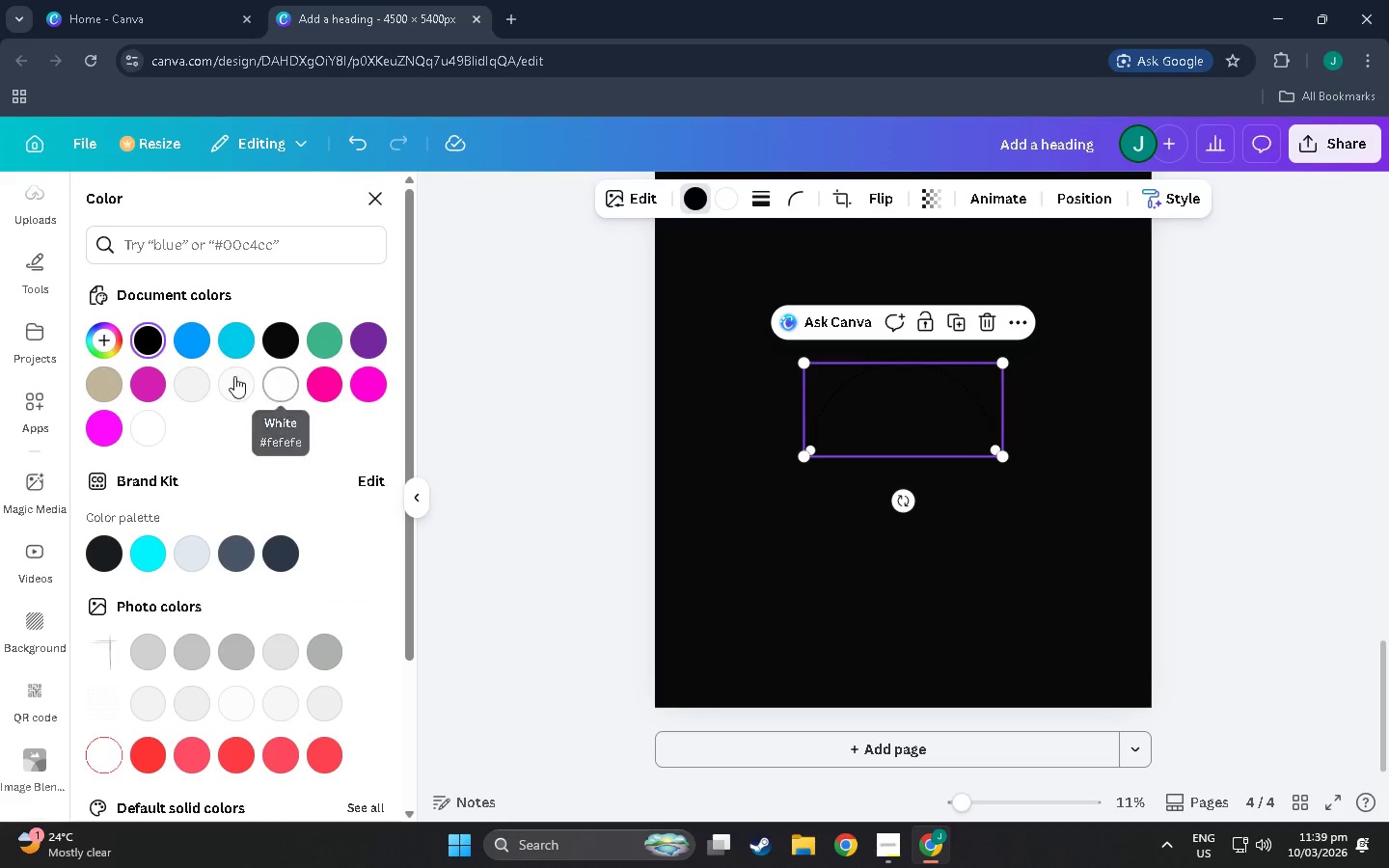 
left_click([318, 338])
 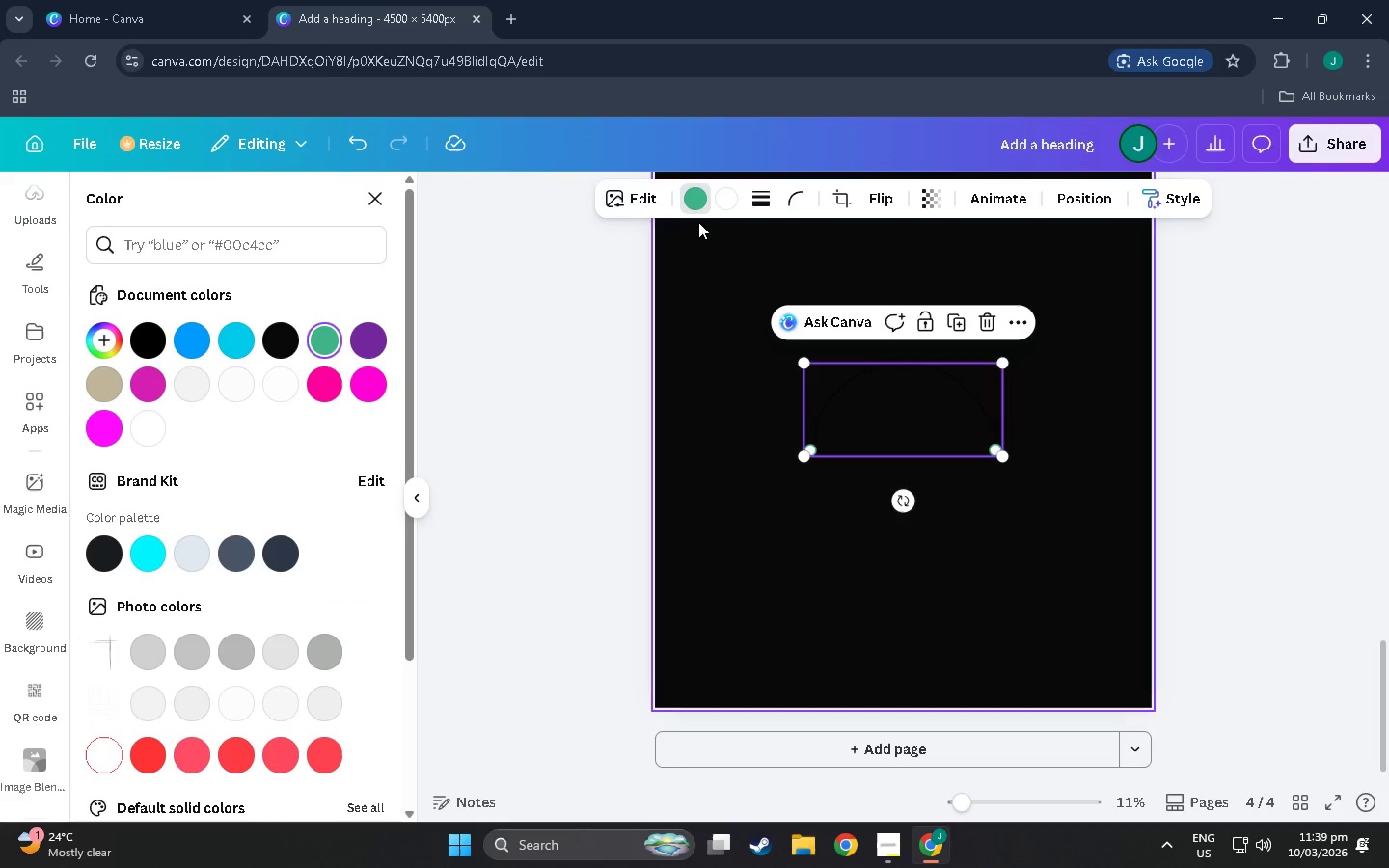 
left_click([724, 206])
 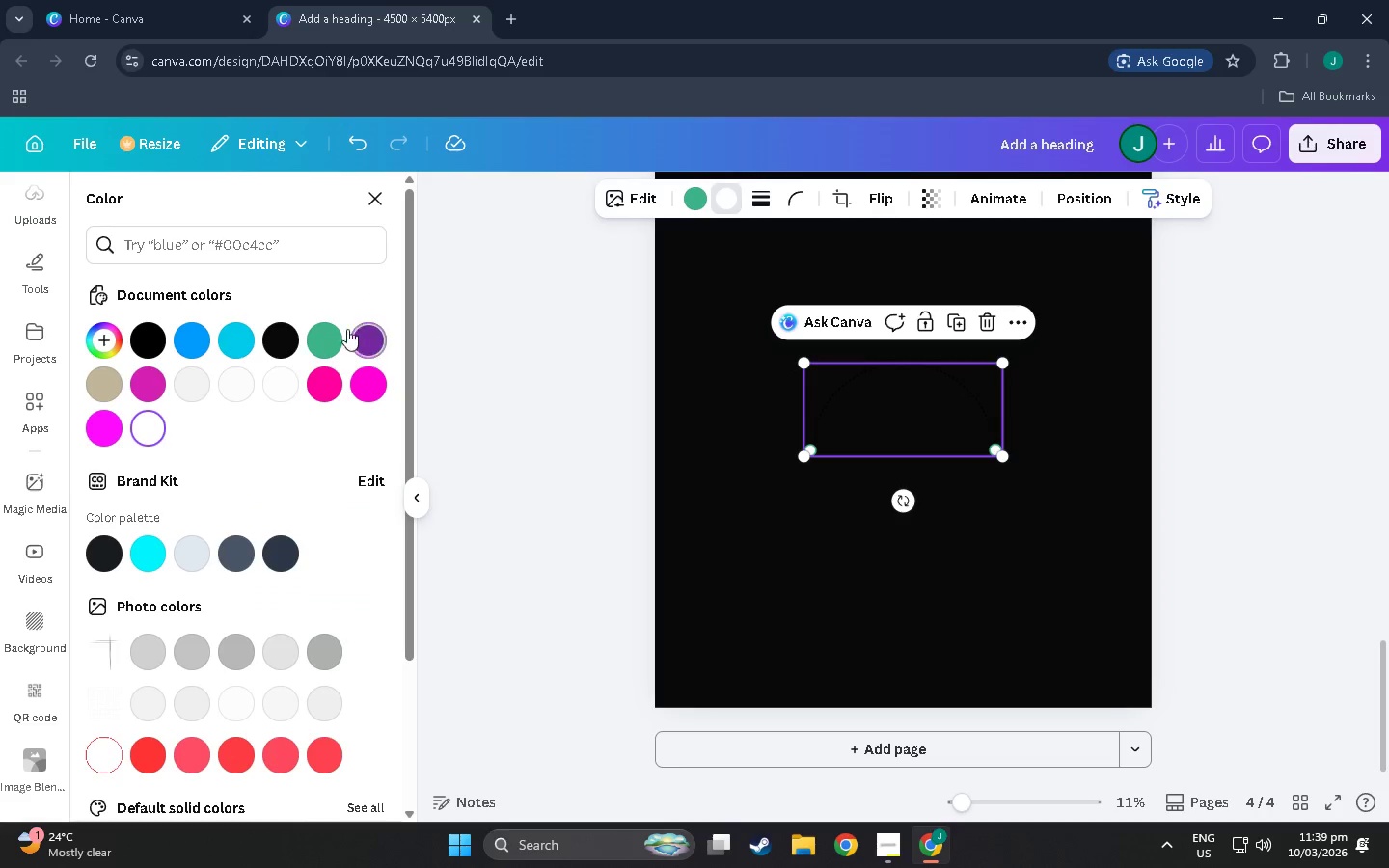 
left_click([313, 339])
 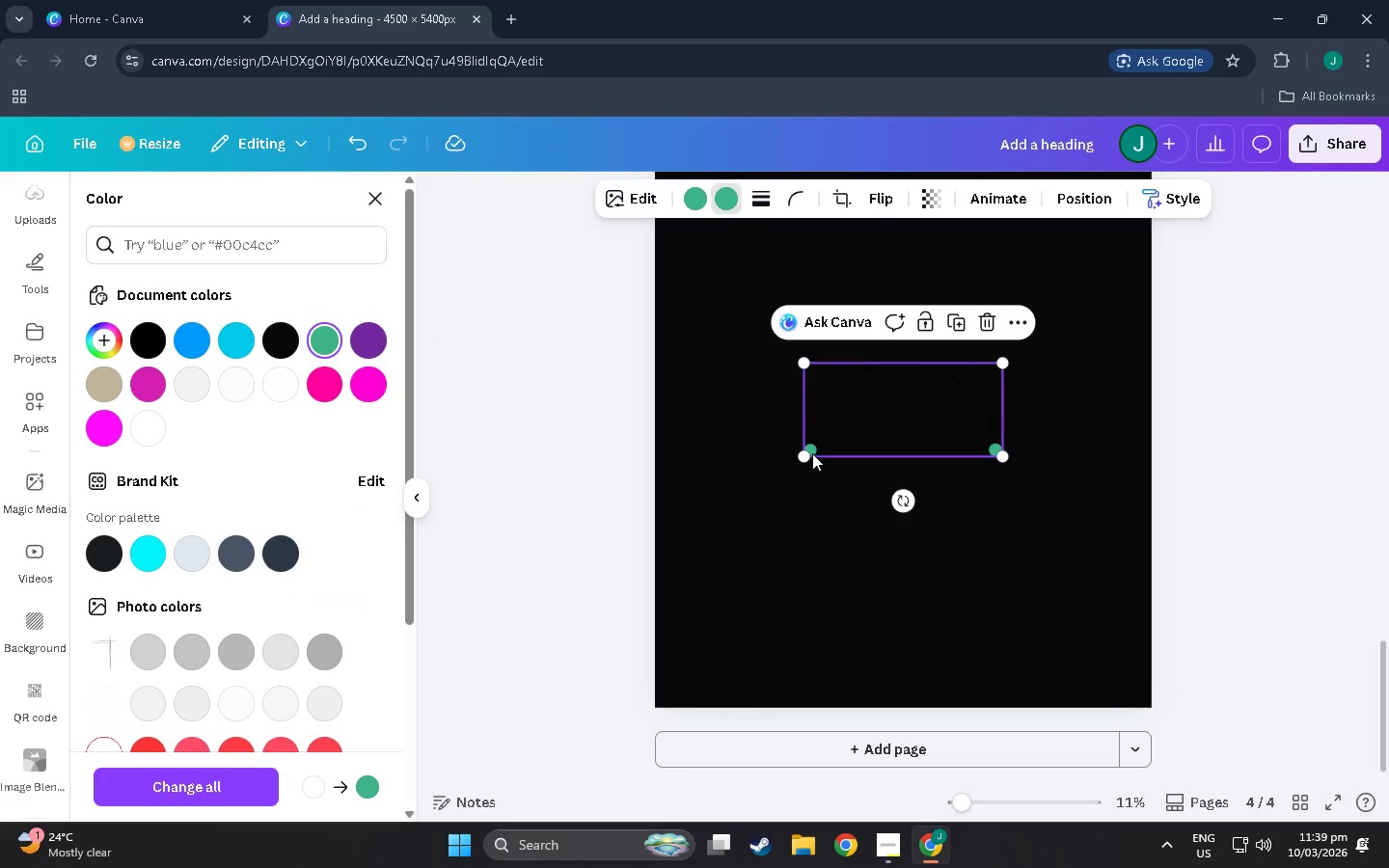 
double_click([831, 491])
 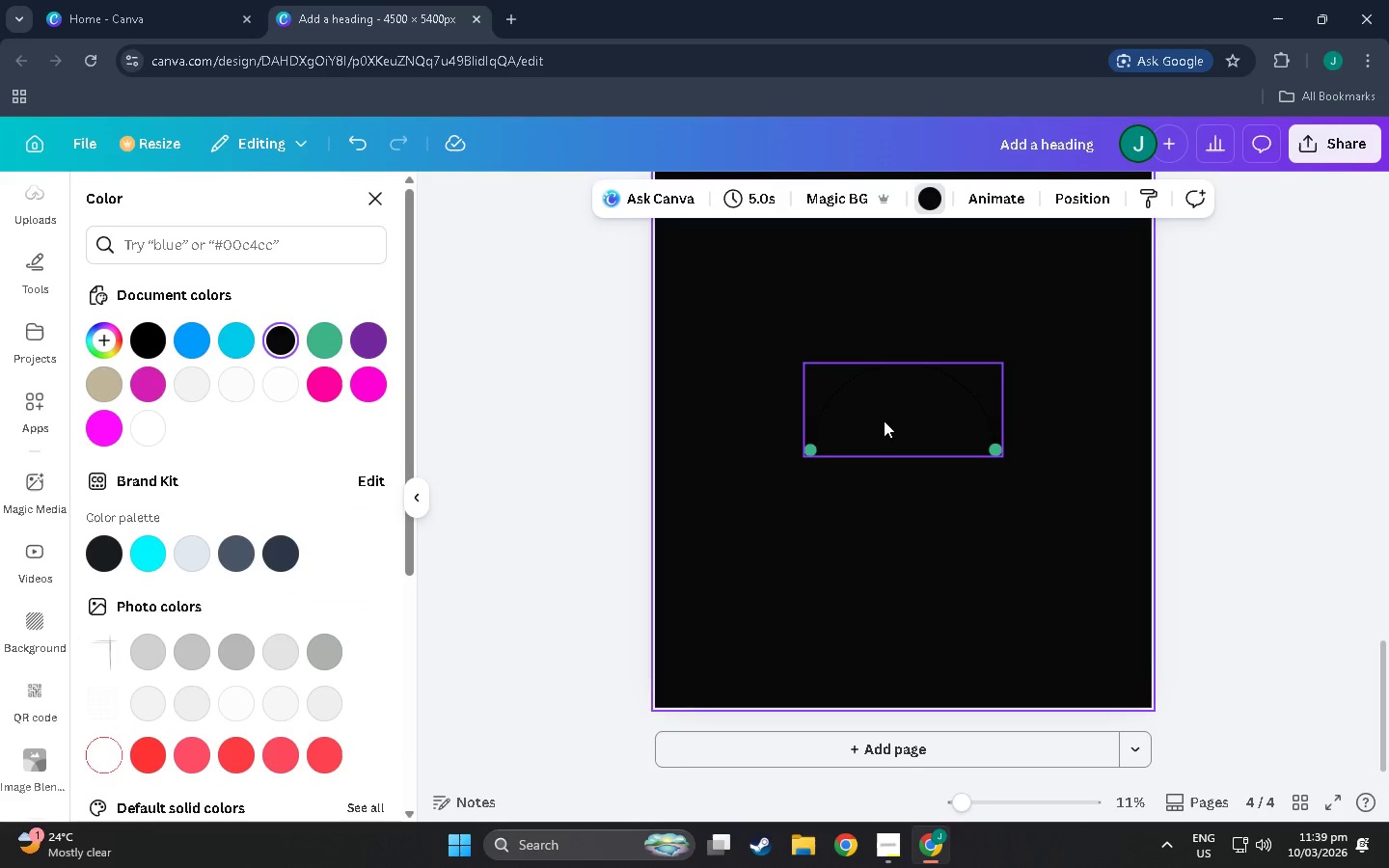 
left_click([887, 418])
 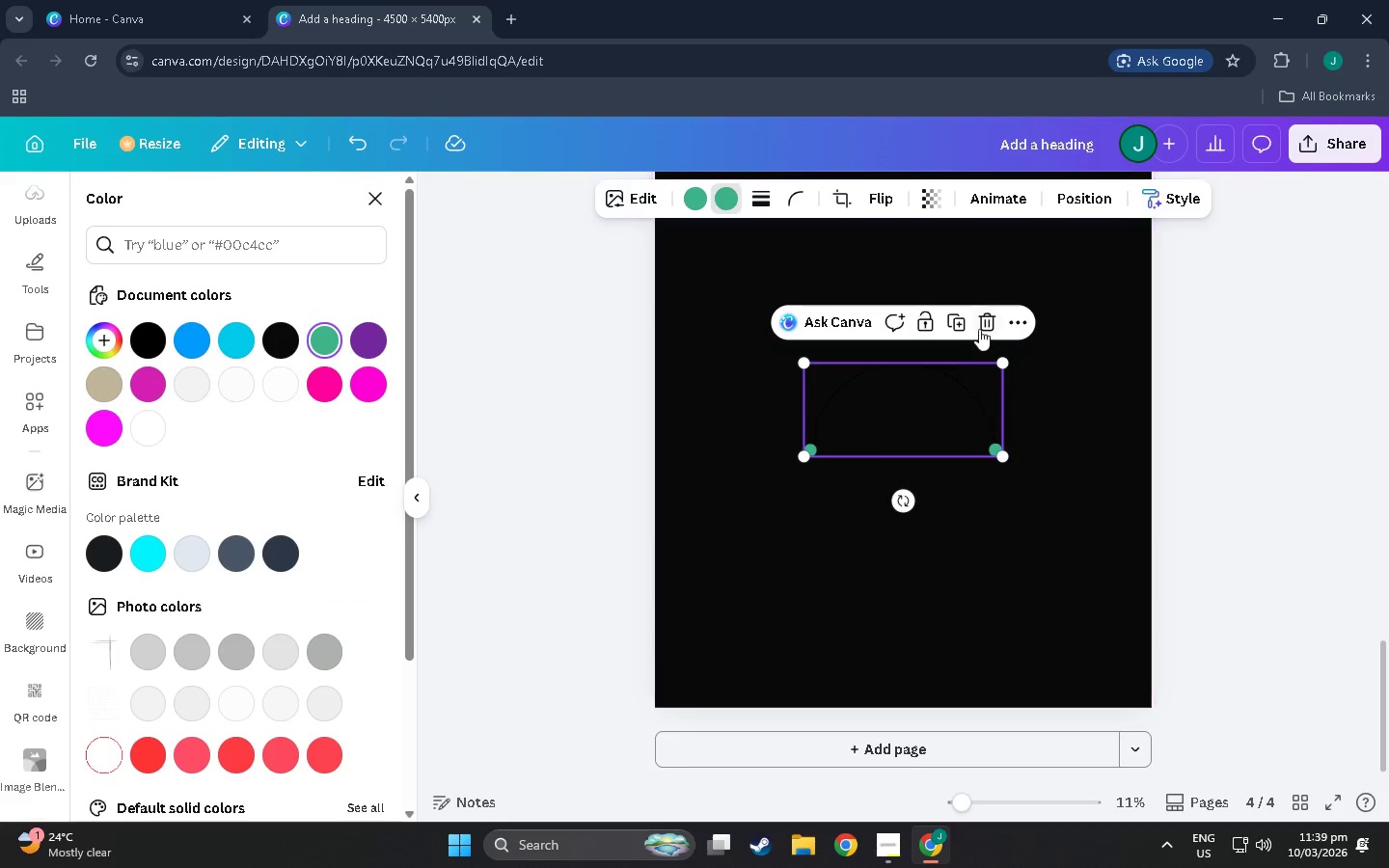 
left_click([979, 329])
 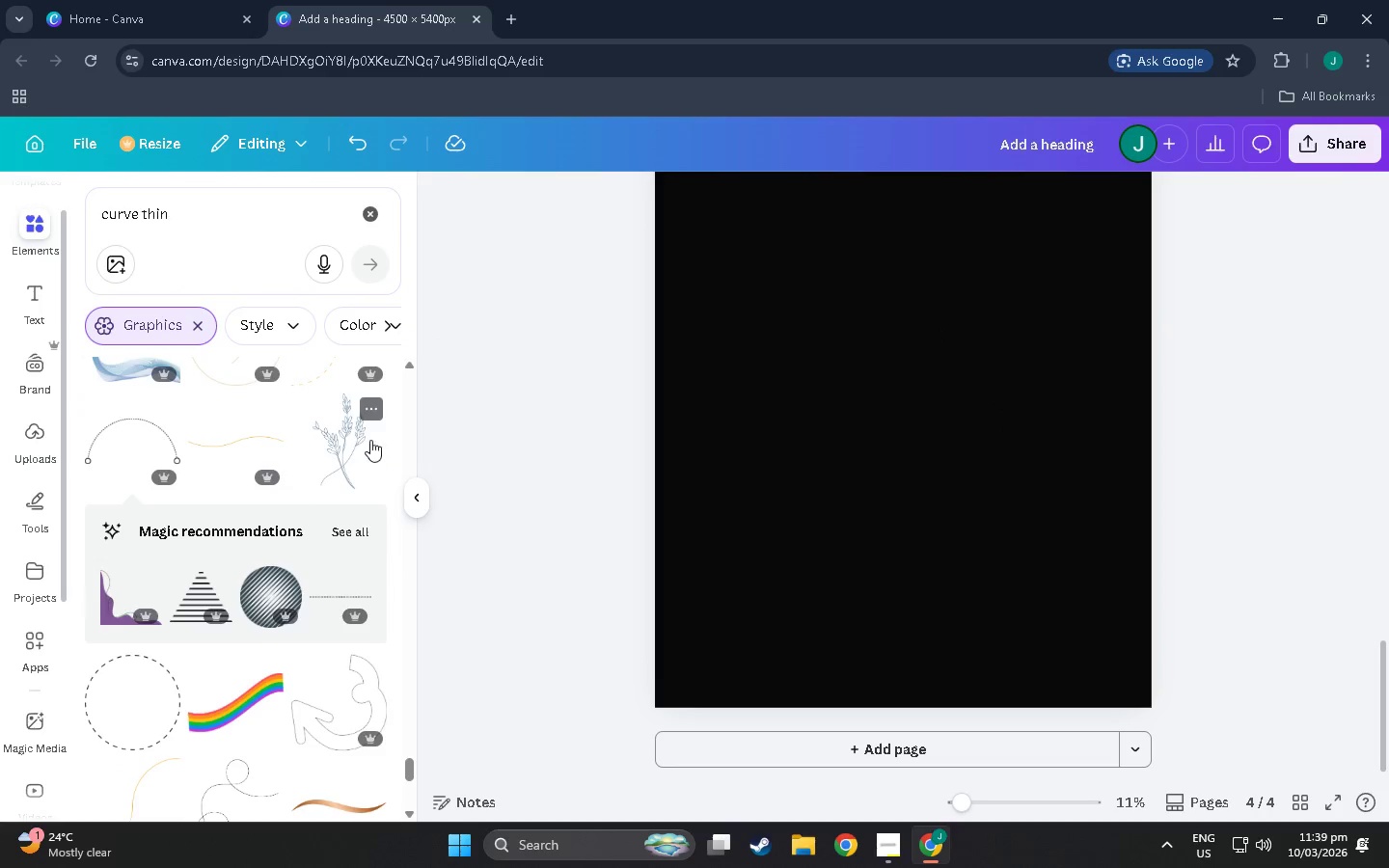 
scroll: coordinate [213, 452], scroll_direction: down, amount: 16.0
 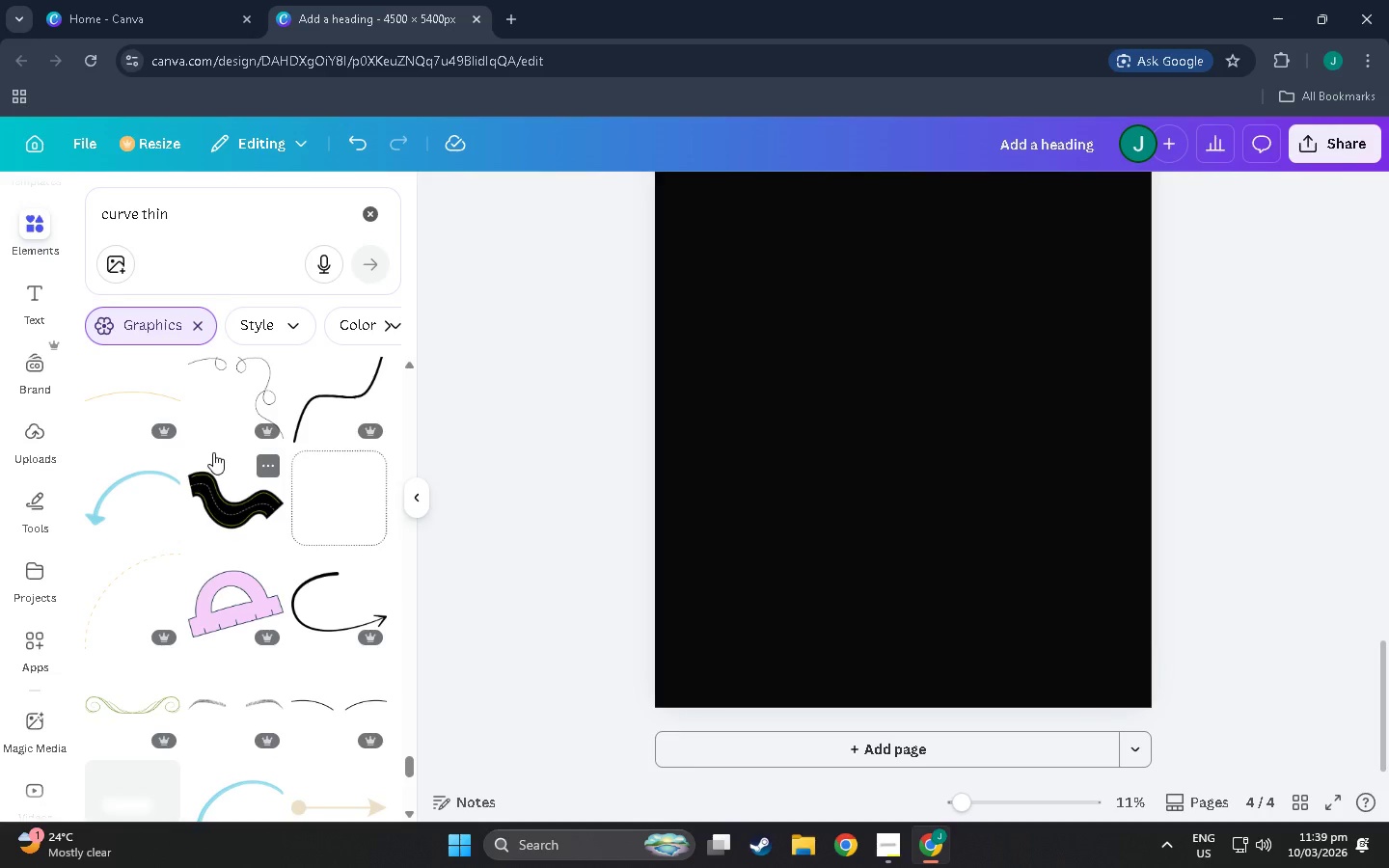 
scroll: coordinate [232, 524], scroll_direction: down, amount: 78.0
 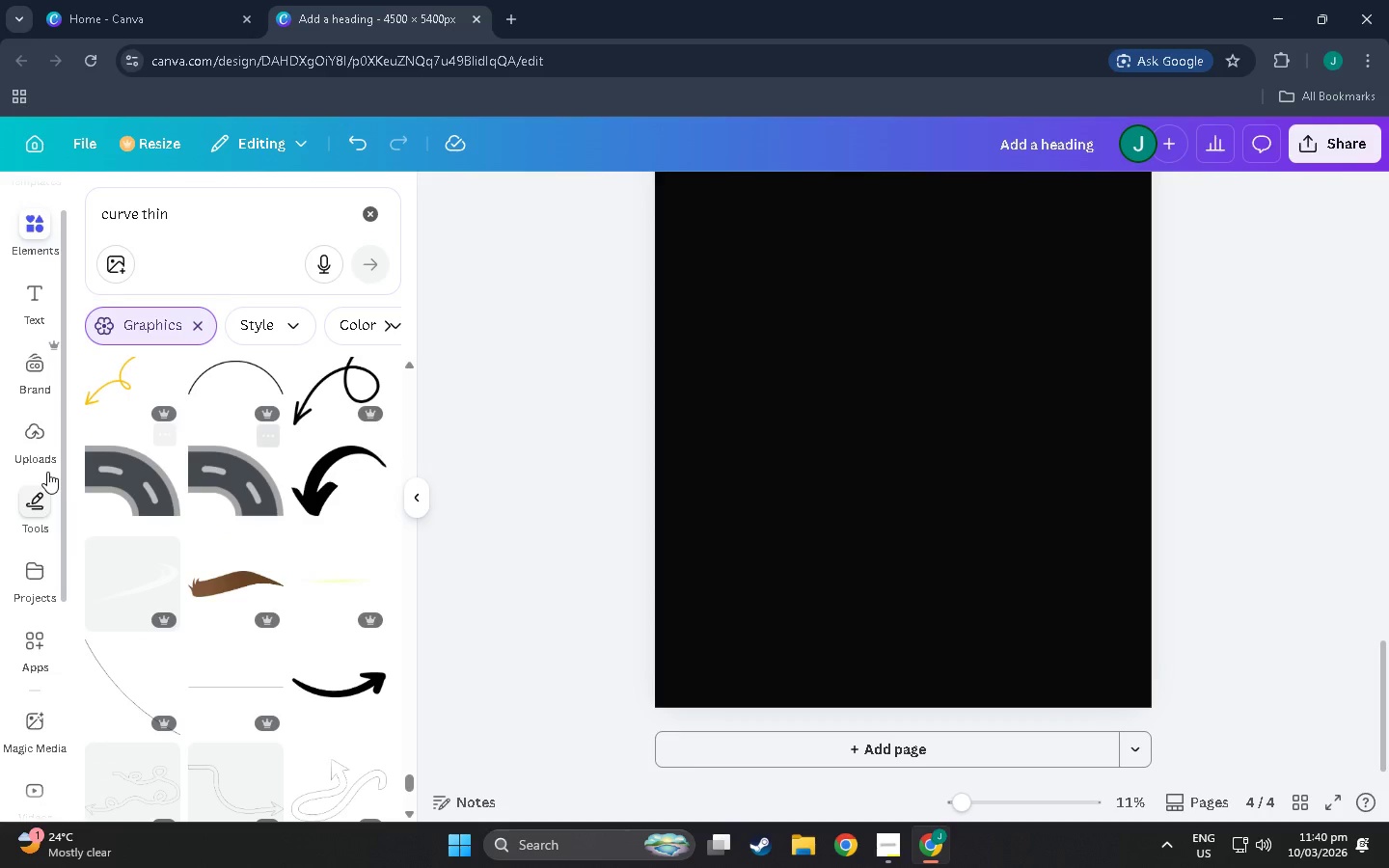 
scroll: coordinate [47, 472], scroll_direction: down, amount: 6.0
 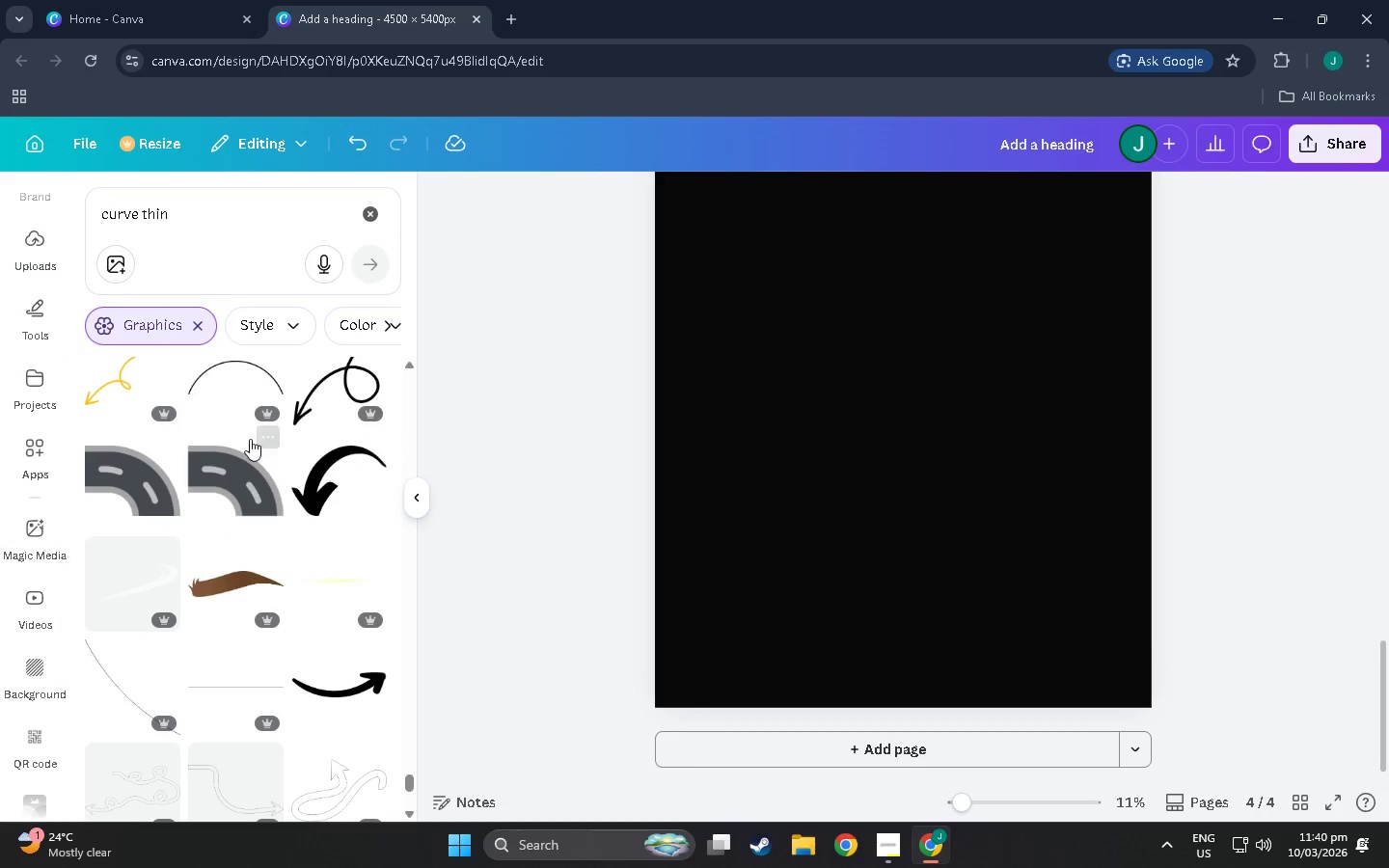 
left_click([245, 361])
 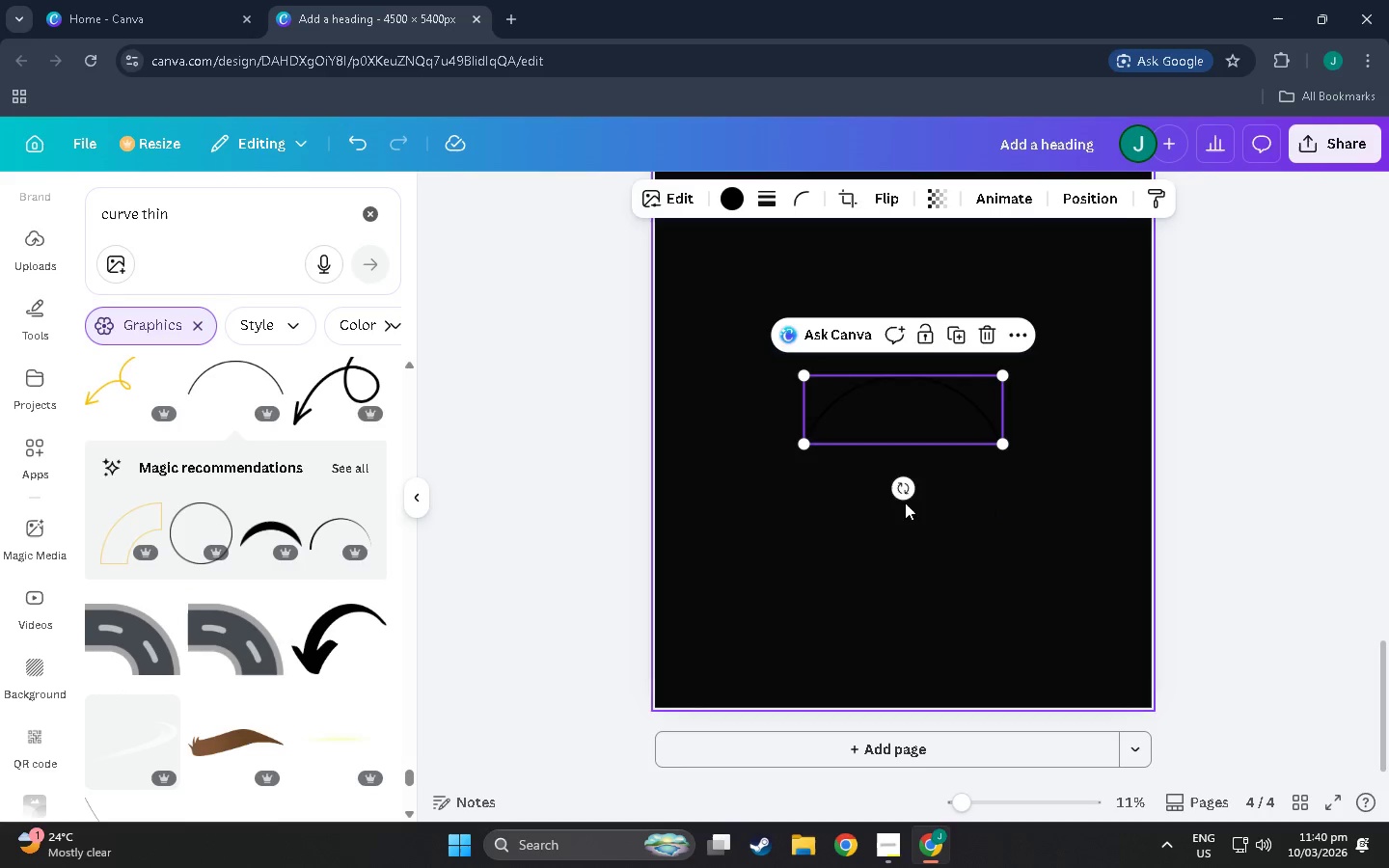 
left_click_drag(start_coordinate=[899, 492], to_coordinate=[949, 505])
 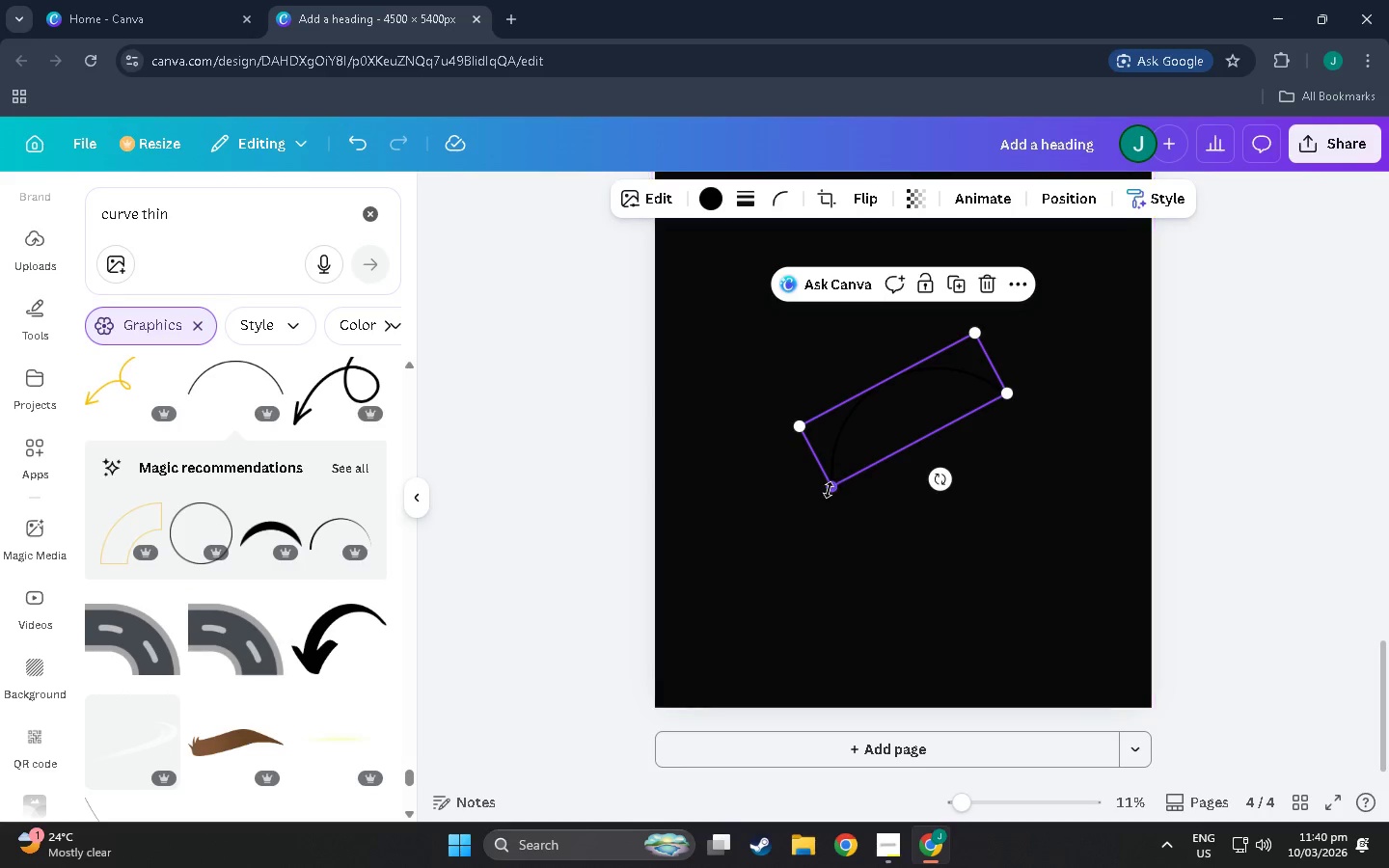 
left_click_drag(start_coordinate=[829, 490], to_coordinate=[700, 636])
 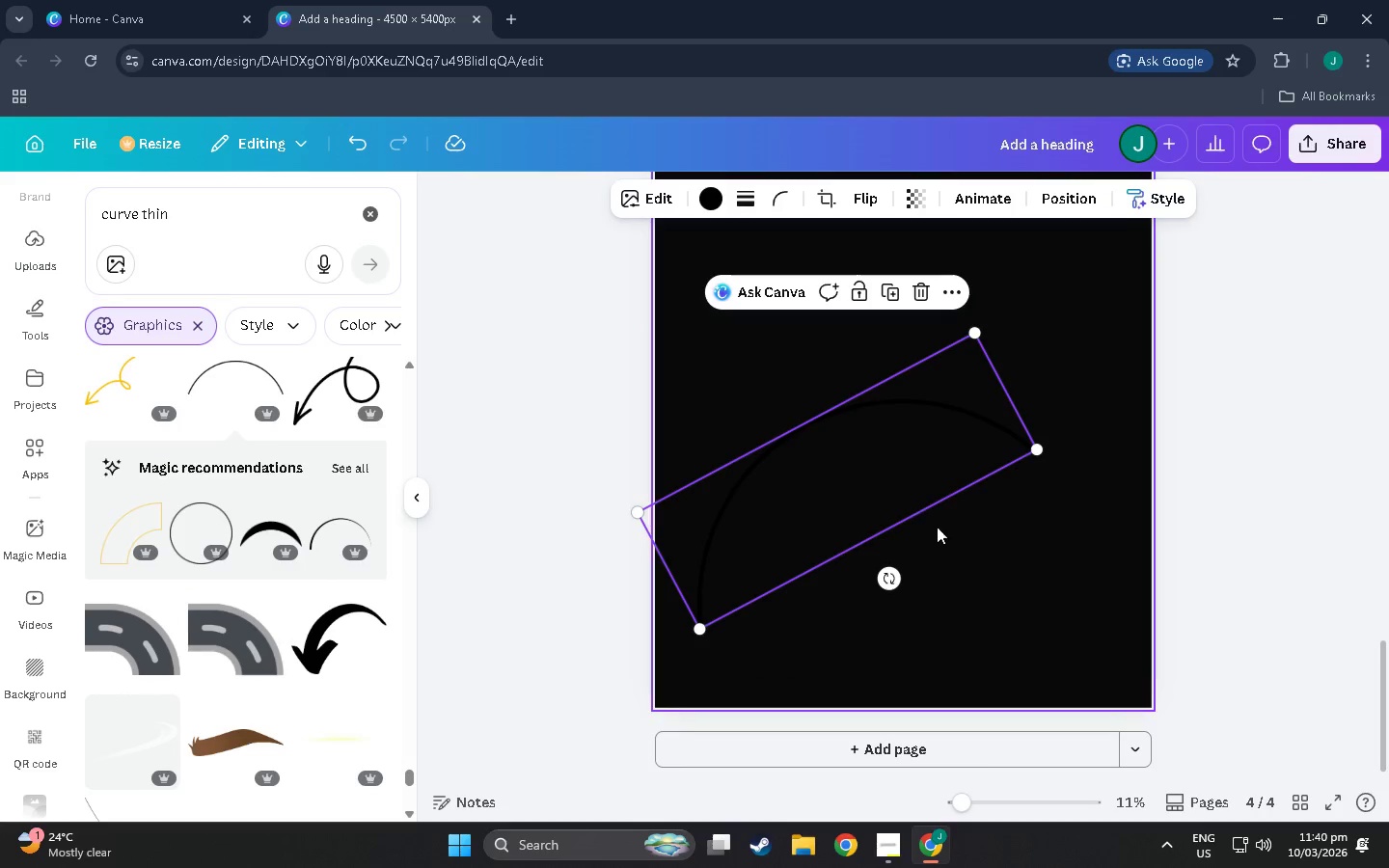 
left_click_drag(start_coordinate=[921, 519], to_coordinate=[1066, 623])
 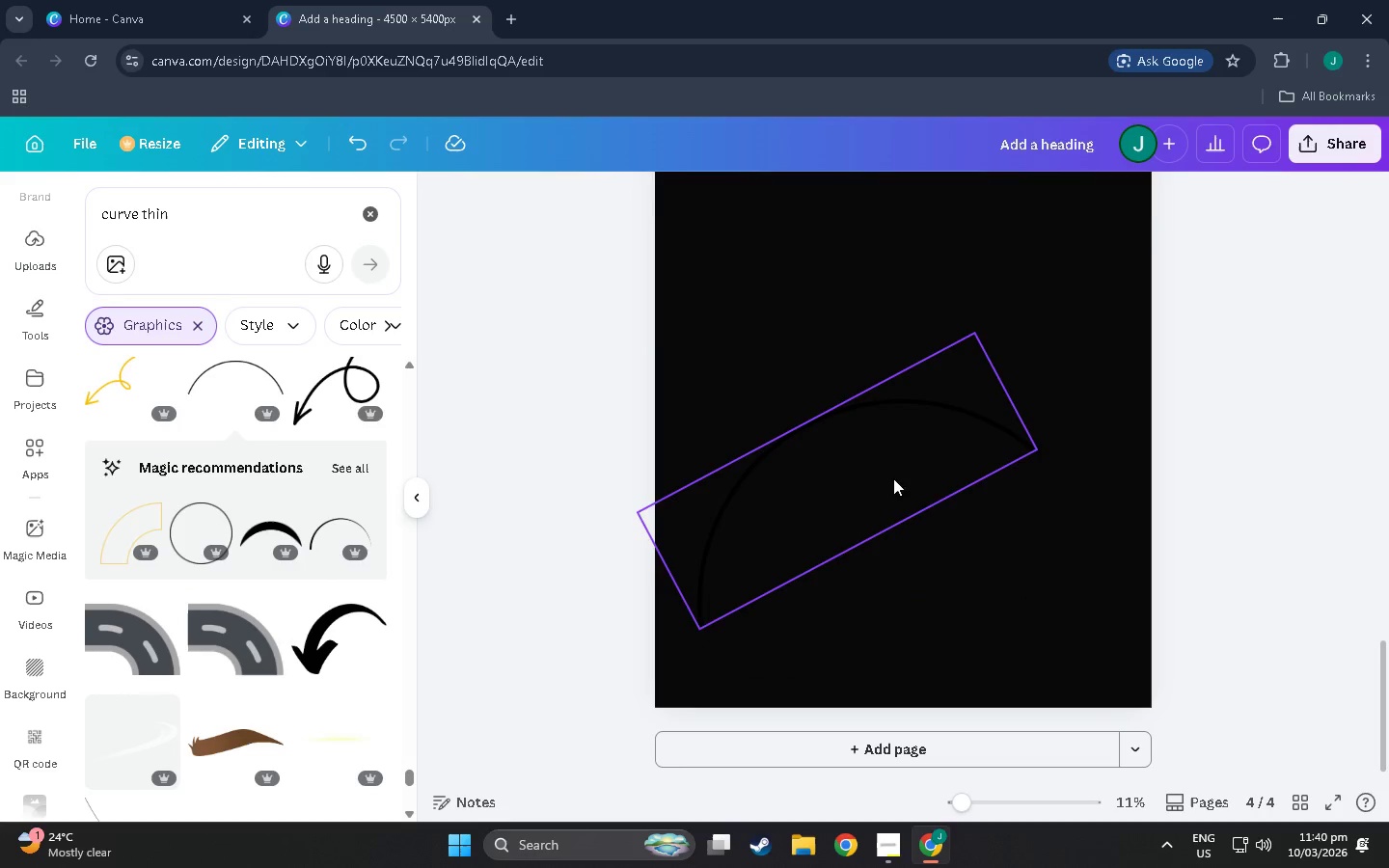 
left_click_drag(start_coordinate=[892, 478], to_coordinate=[1053, 552])
 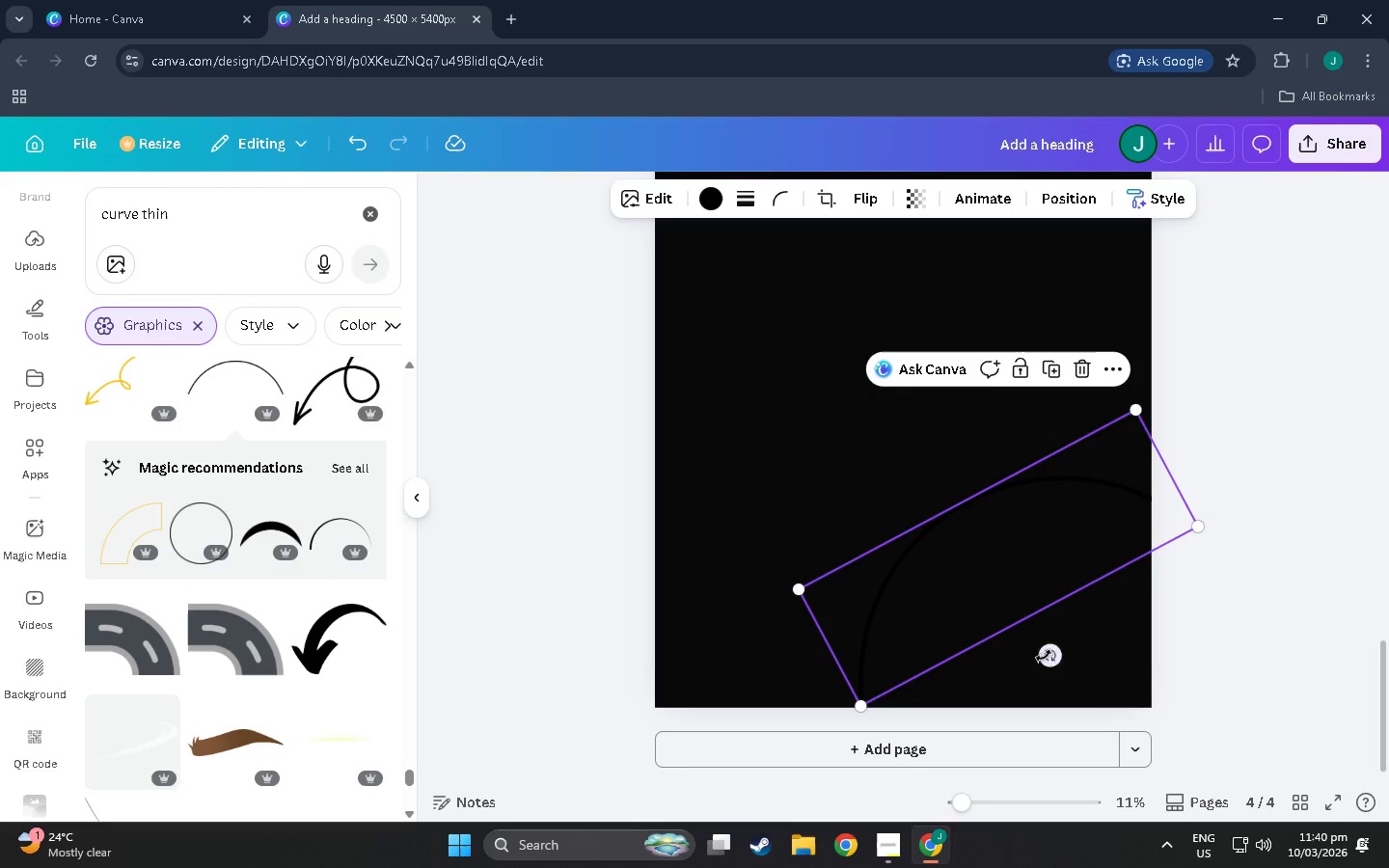 
left_click_drag(start_coordinate=[1052, 659], to_coordinate=[1127, 634])
 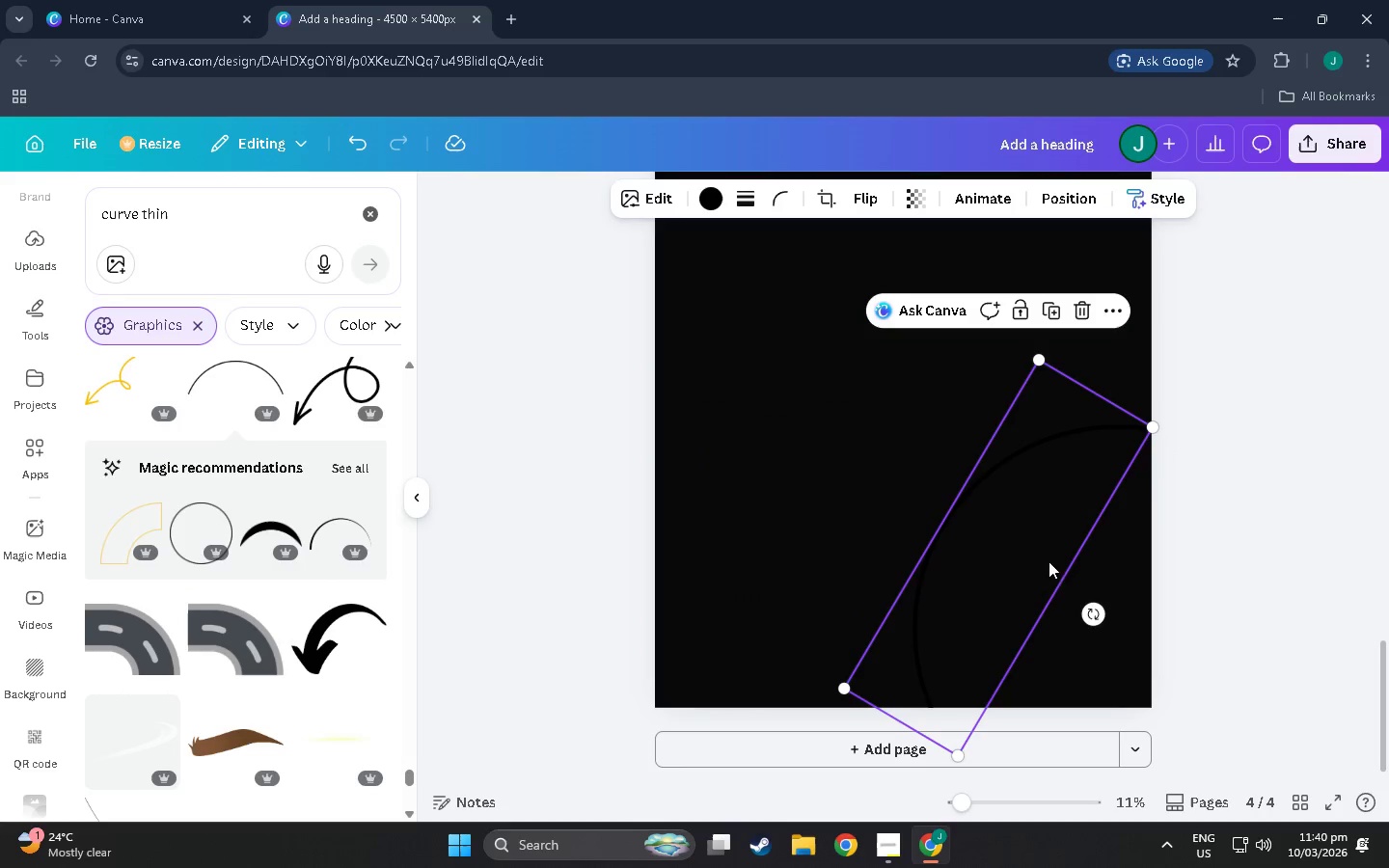 
left_click_drag(start_coordinate=[1035, 554], to_coordinate=[1068, 570])
 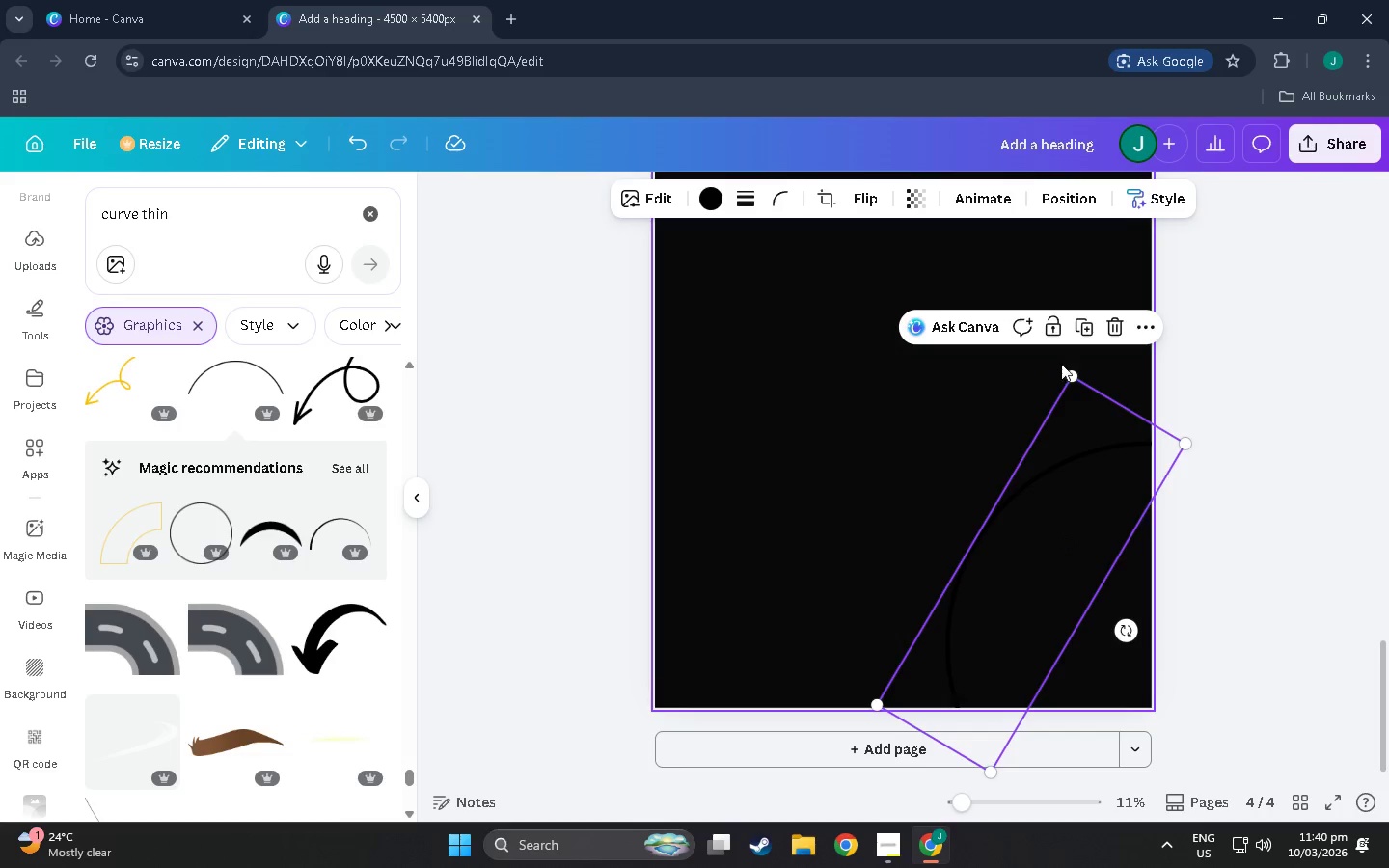 
left_click_drag(start_coordinate=[1072, 370], to_coordinate=[1098, 452])
 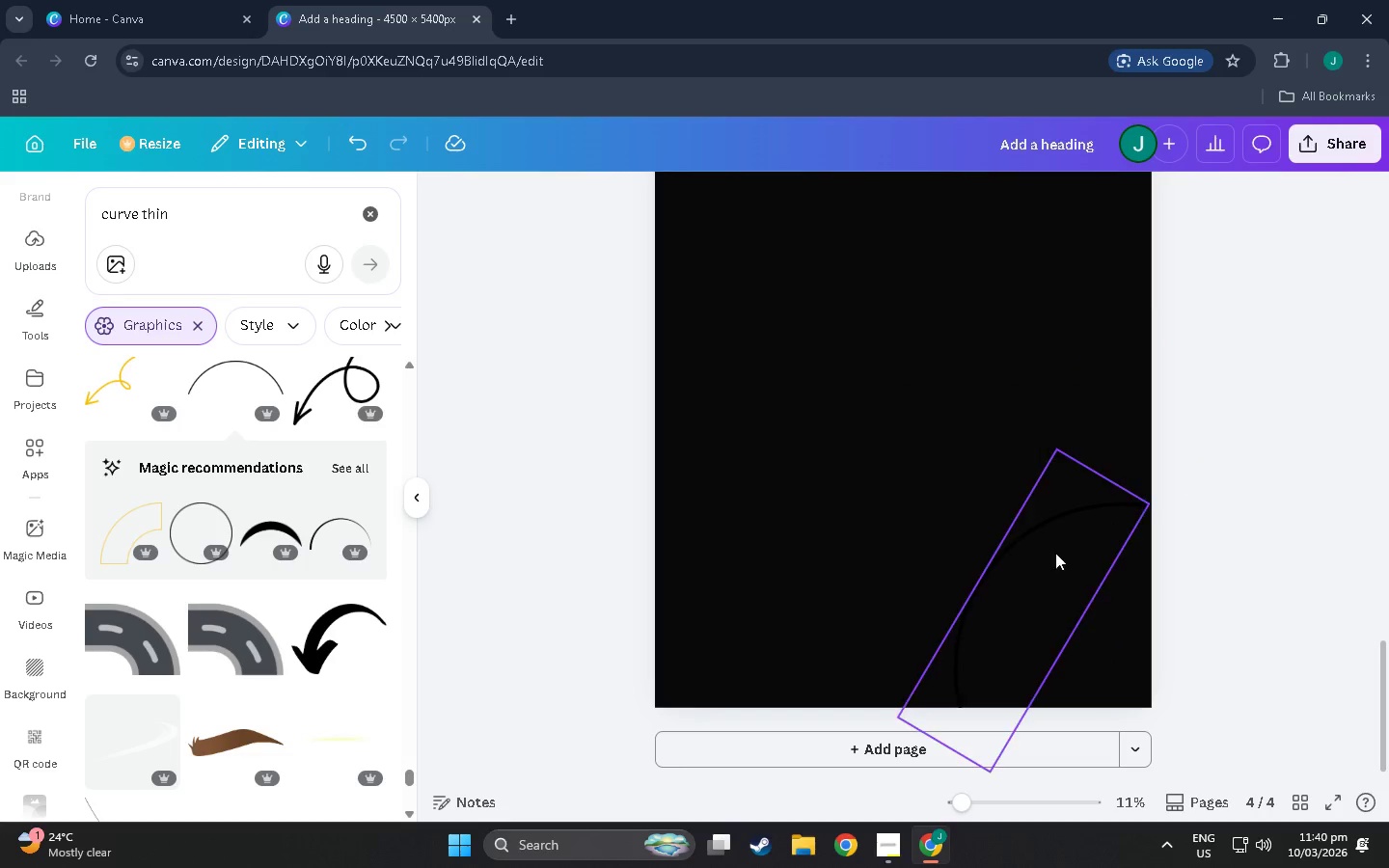 
left_click_drag(start_coordinate=[1045, 555], to_coordinate=[1052, 556])
 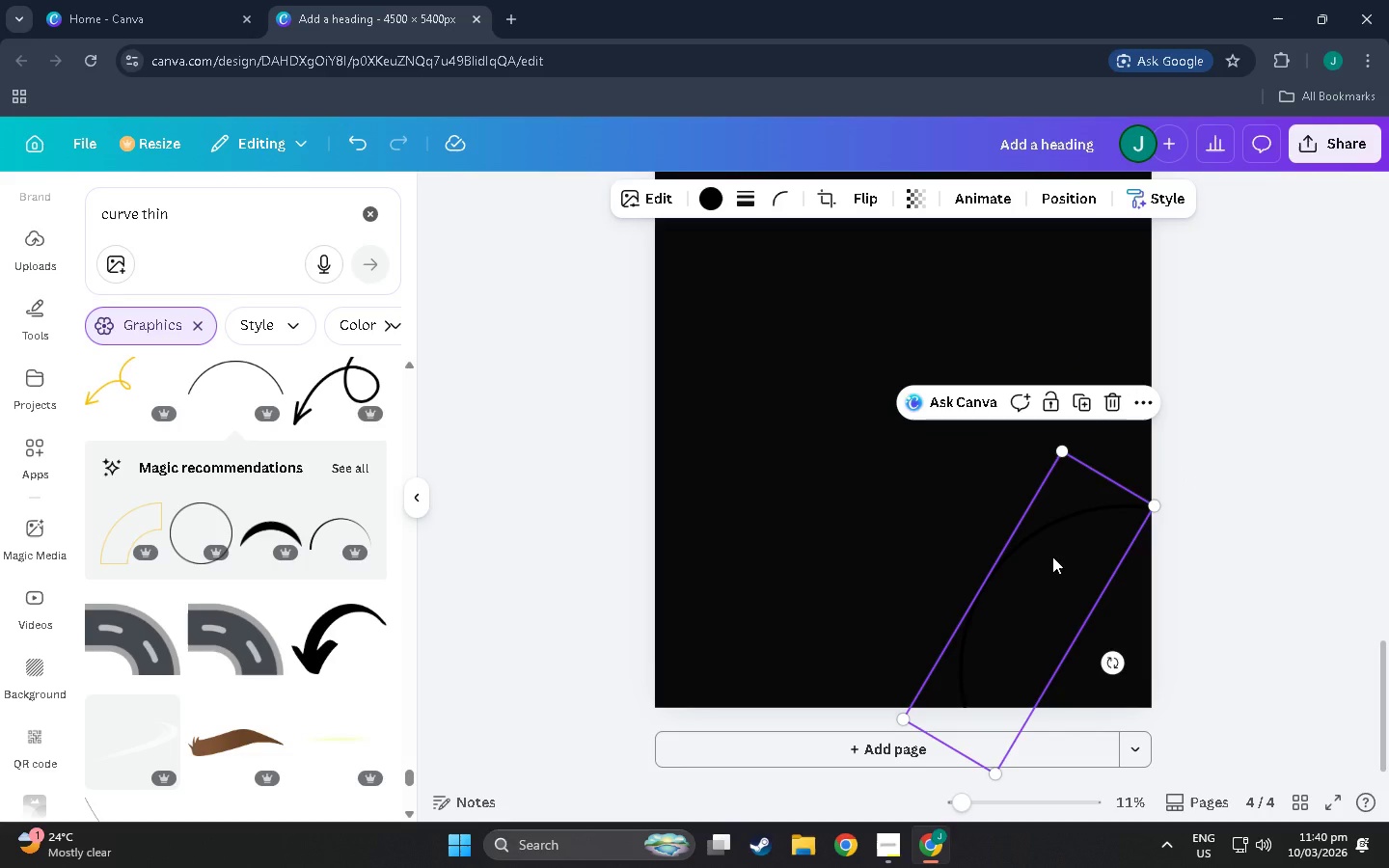 
key(Control+C)
 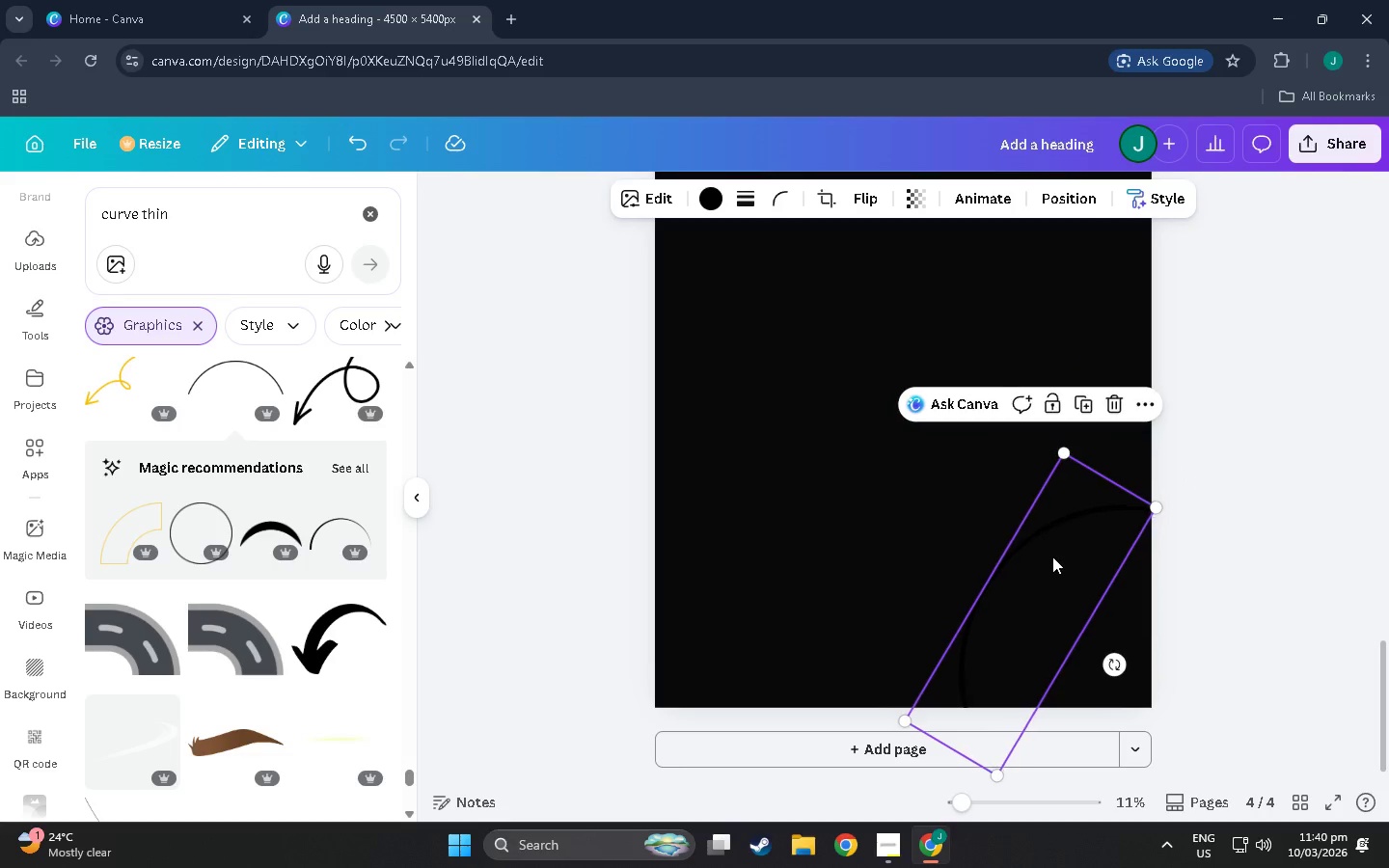 
key(Control+V)
 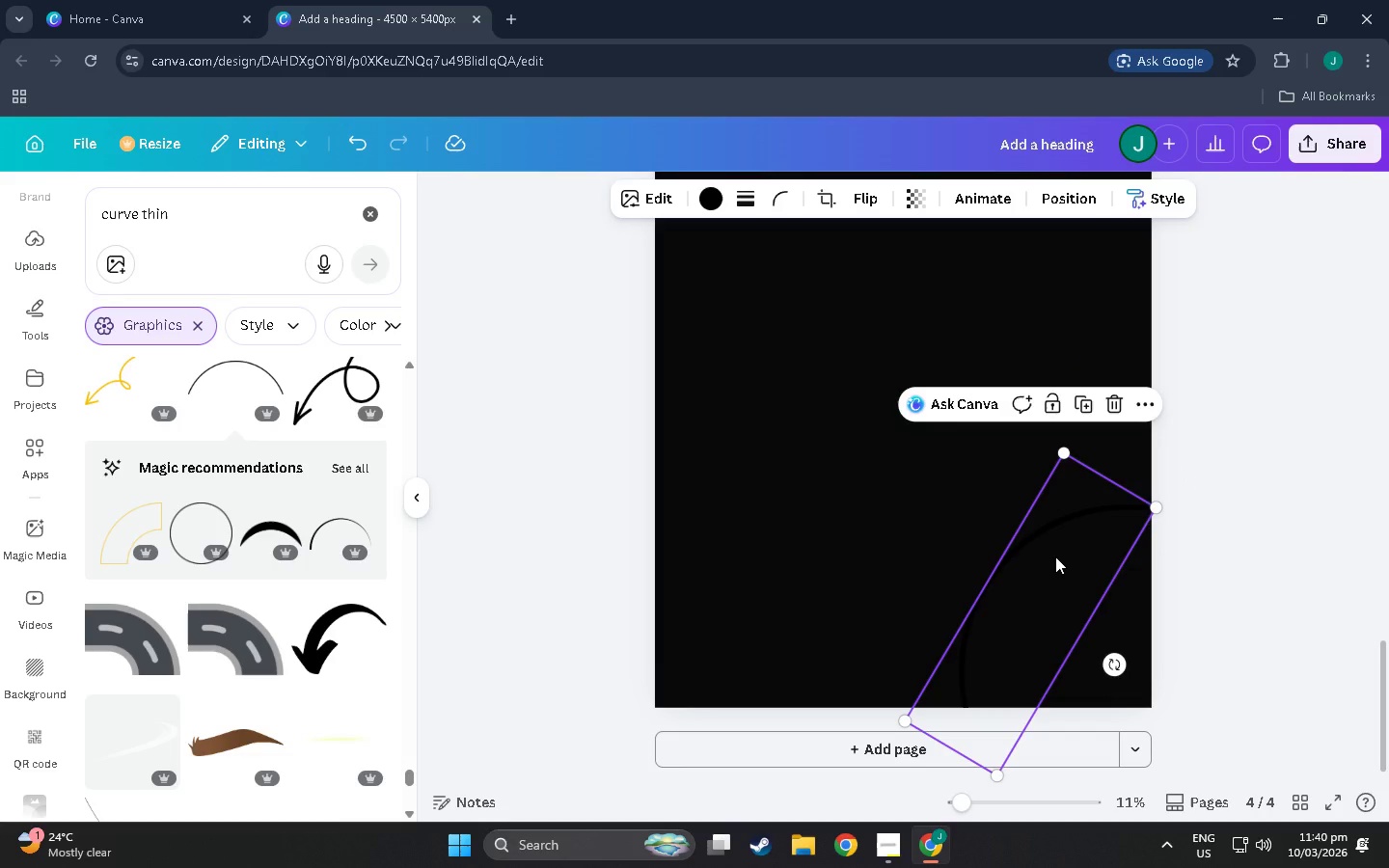 
left_click_drag(start_coordinate=[1055, 556], to_coordinate=[1049, 539])
 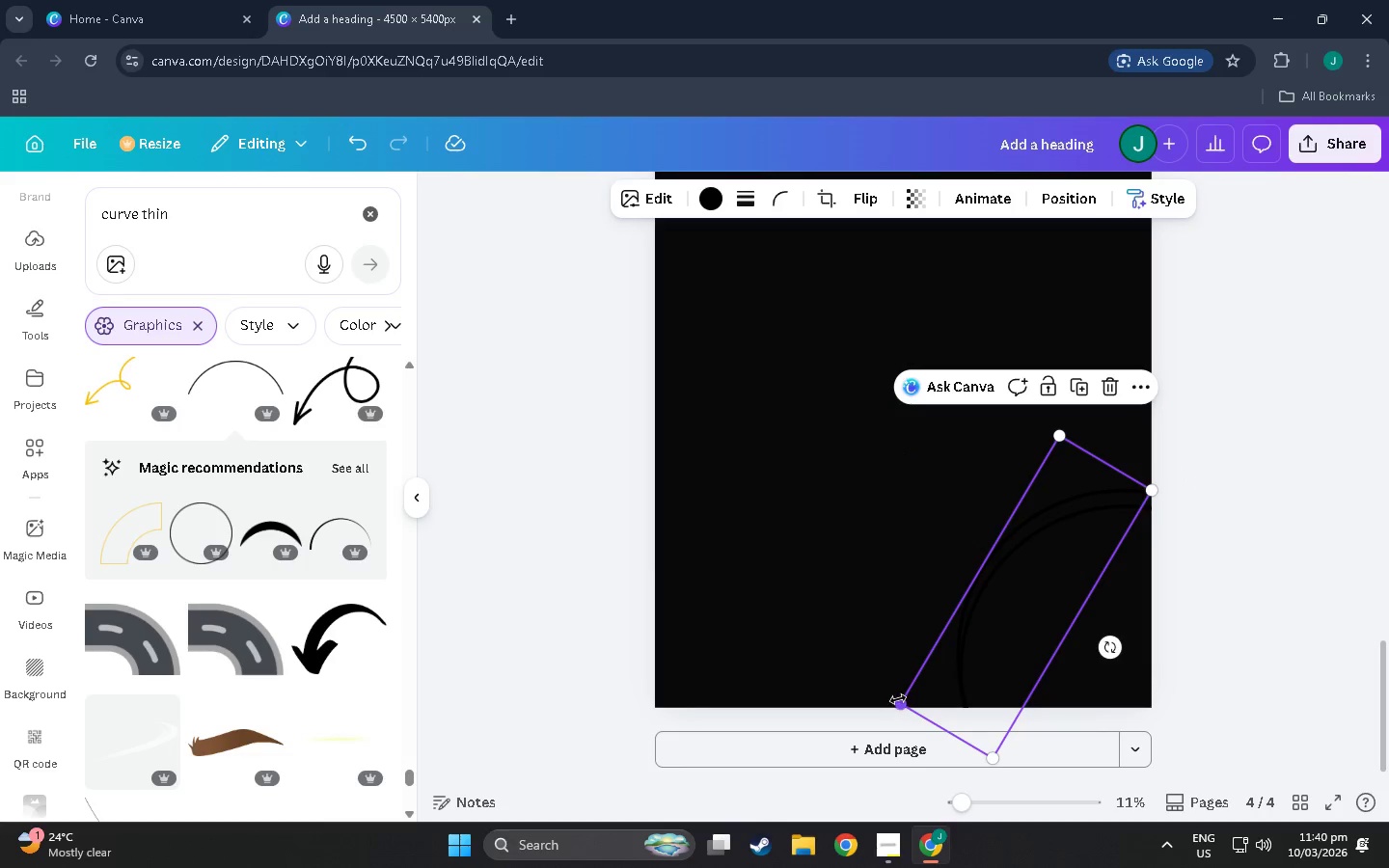 
left_click_drag(start_coordinate=[898, 699], to_coordinate=[877, 701])
 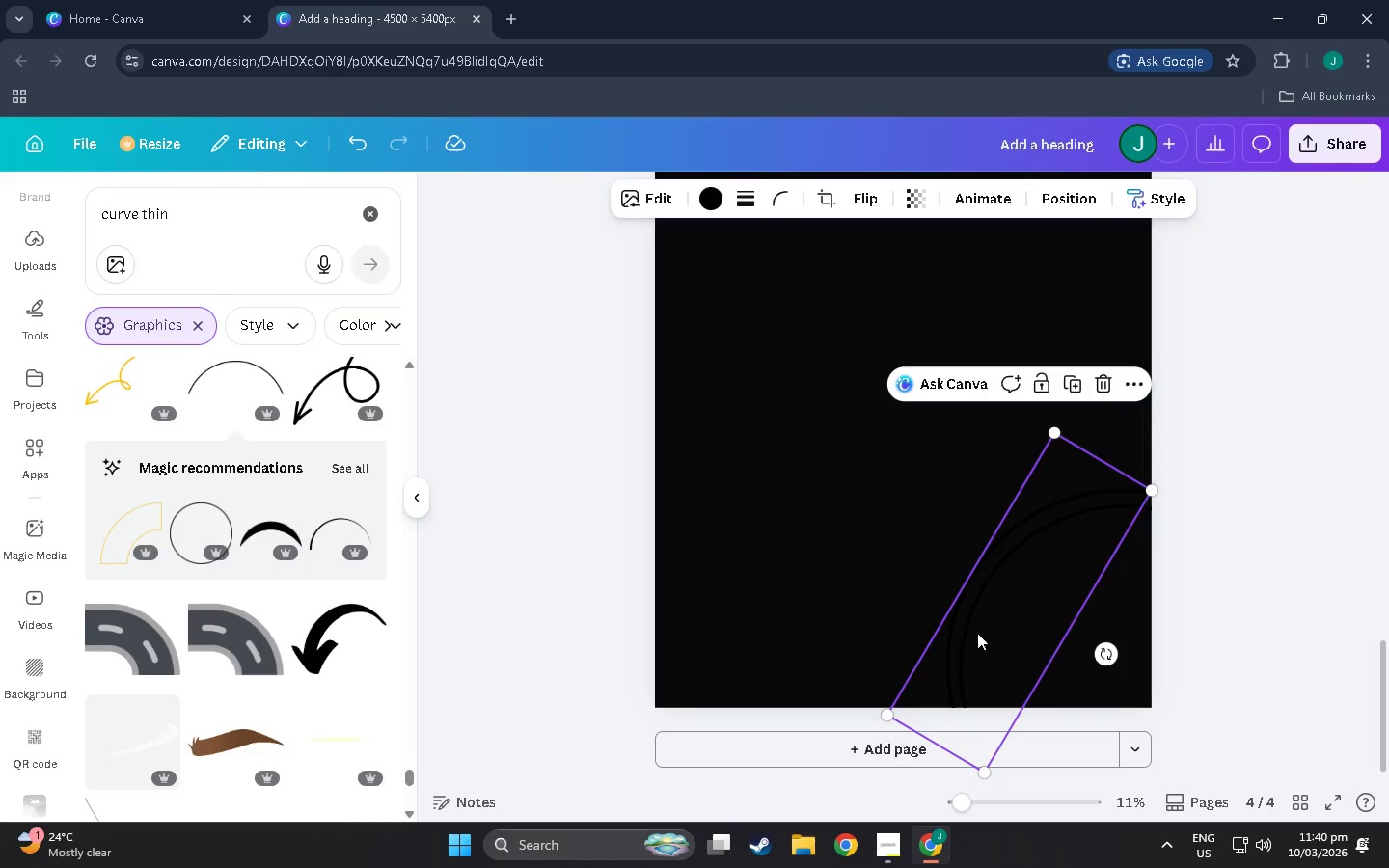 
left_click([981, 630])
 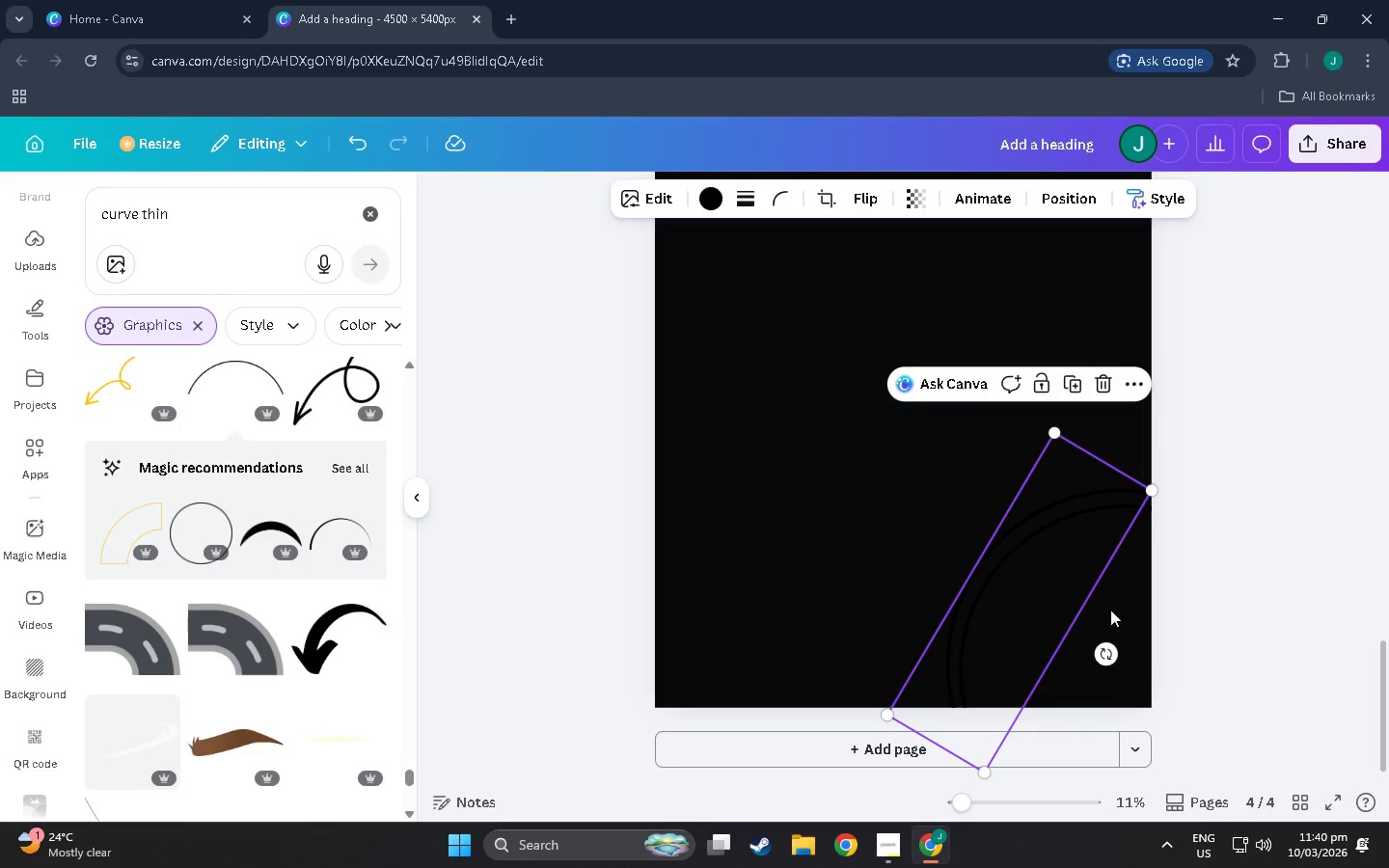 
left_click([1193, 608])
 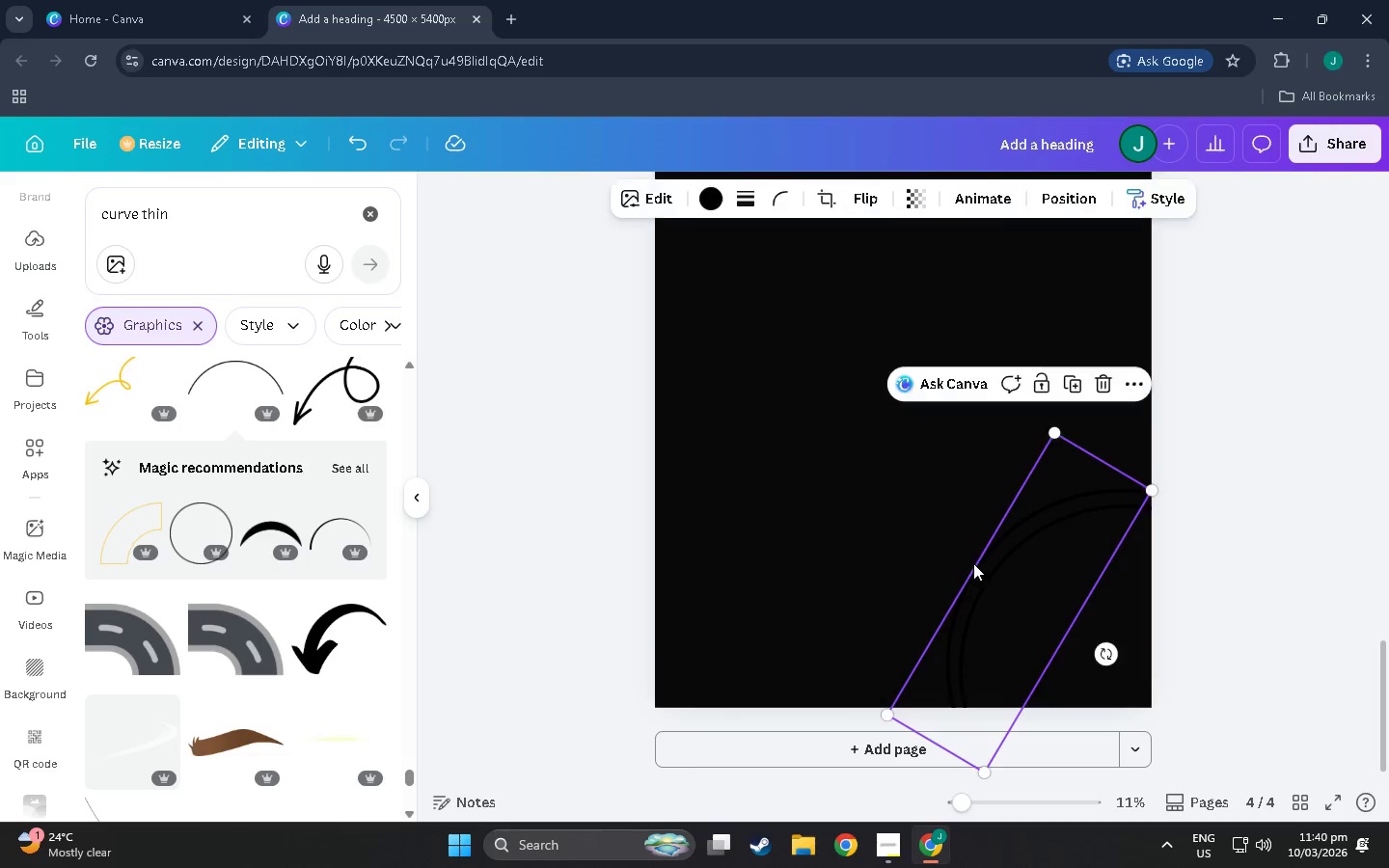 
double_click([955, 558])
 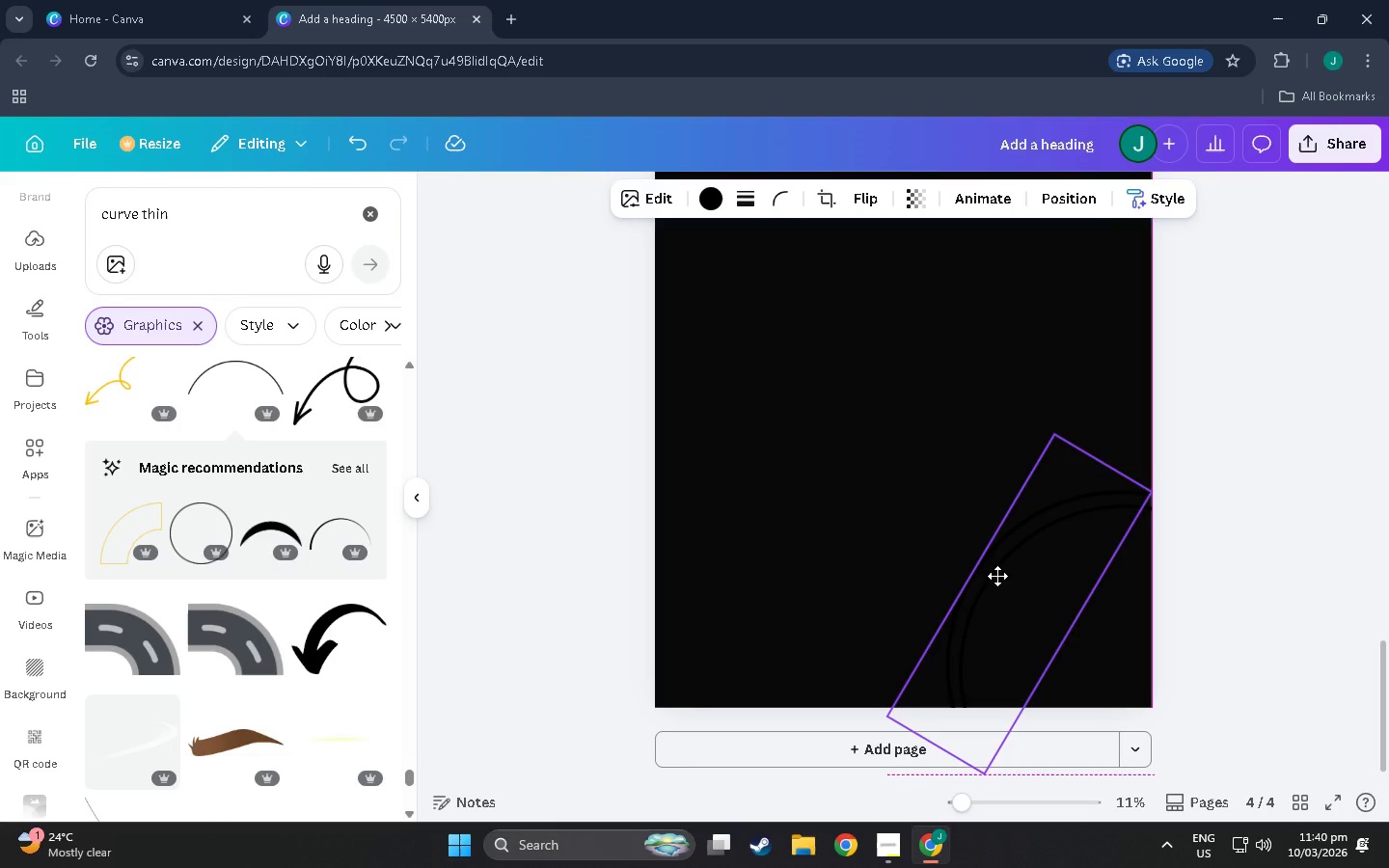 
key(Control+C)
 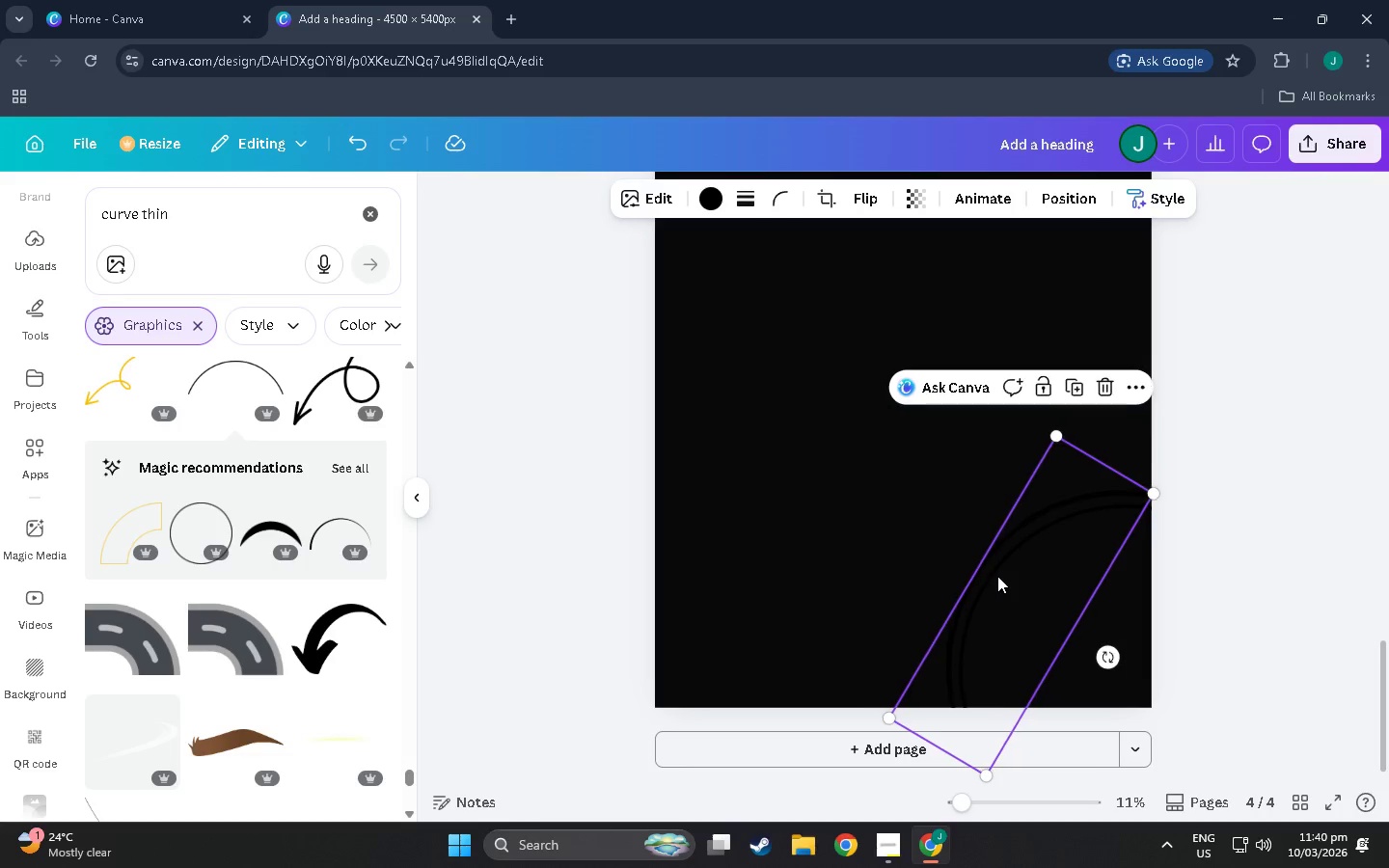 
key(Control+V)
 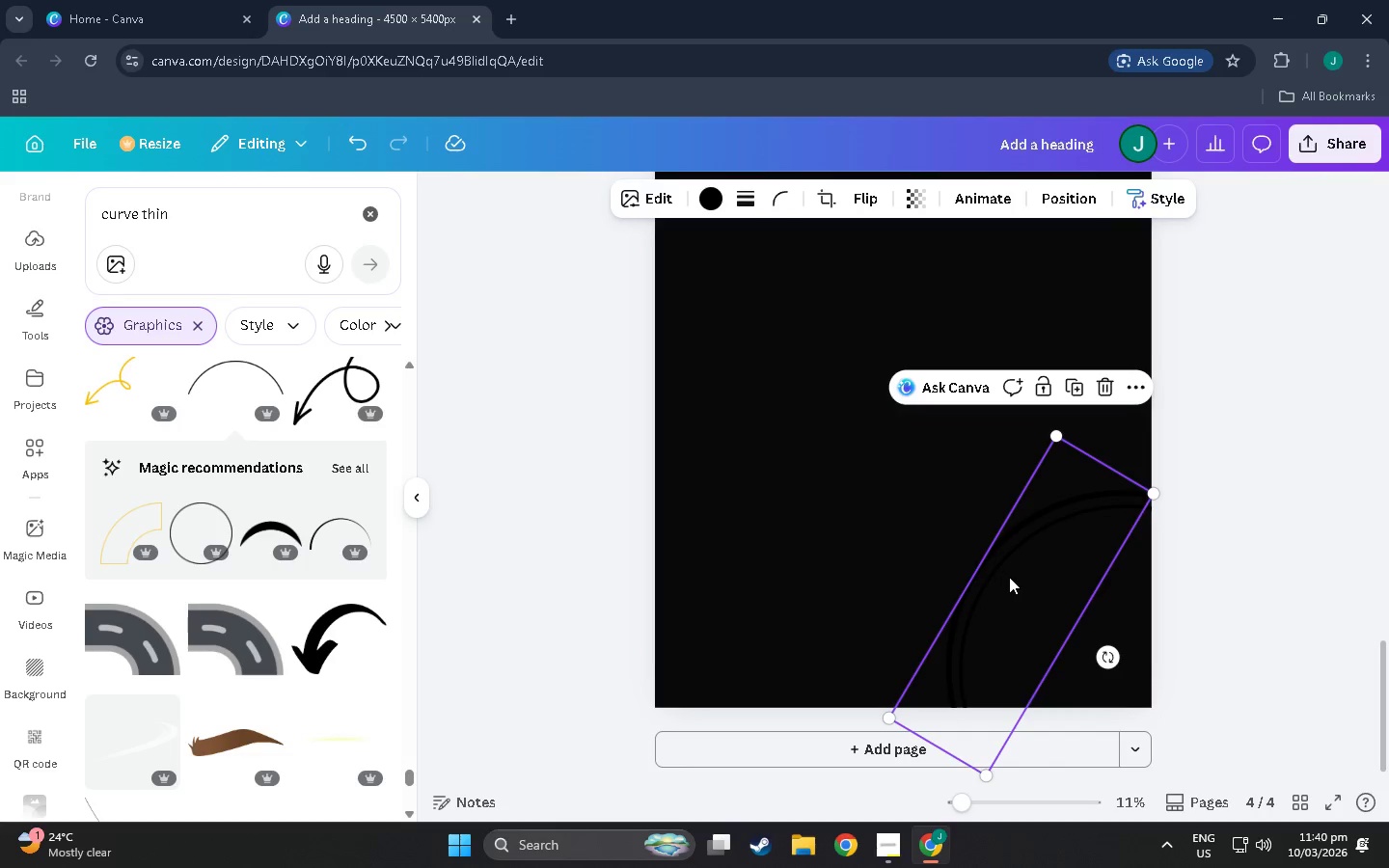 
left_click_drag(start_coordinate=[1010, 577], to_coordinate=[1012, 561])
 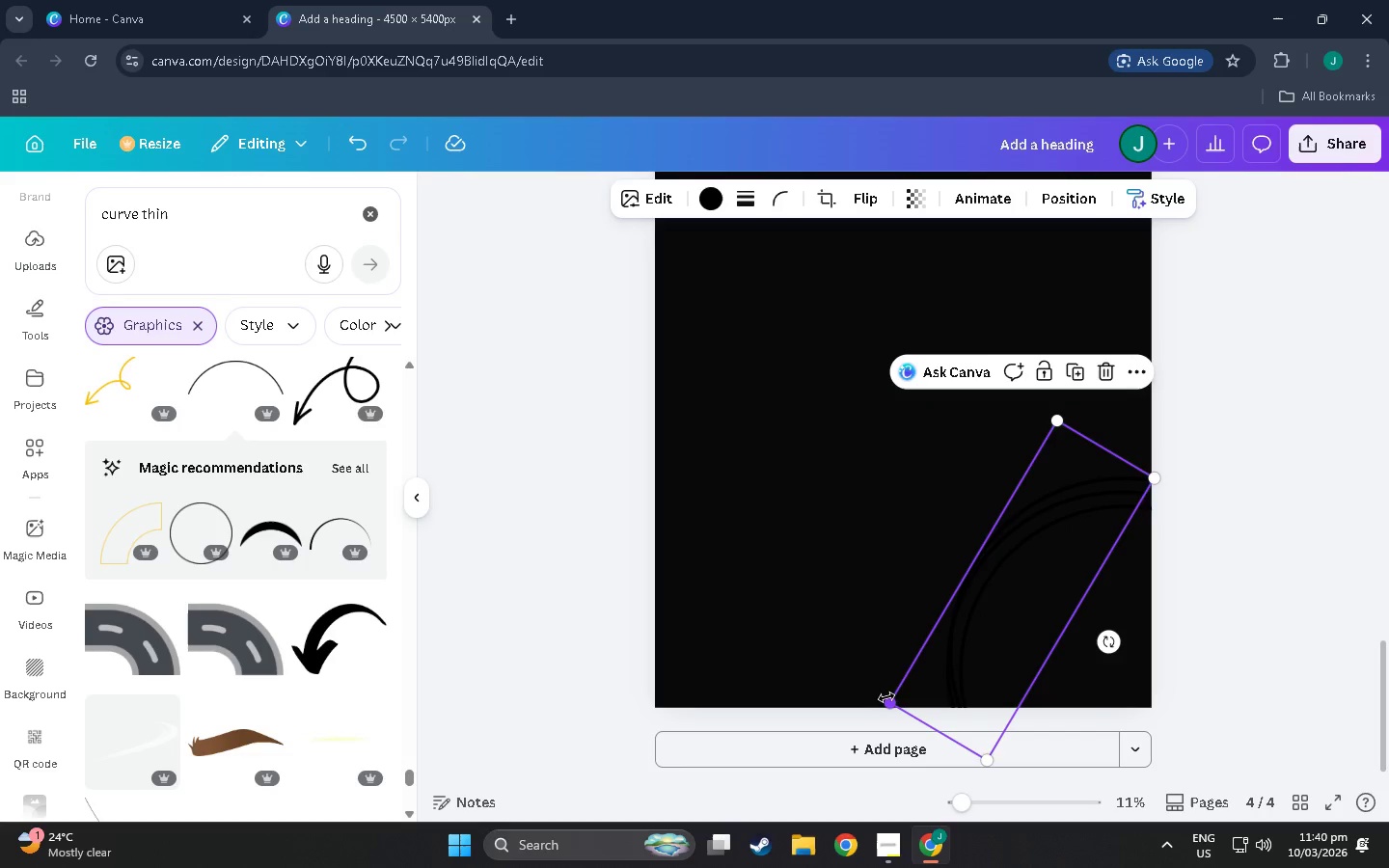 
left_click_drag(start_coordinate=[886, 697], to_coordinate=[851, 703])
 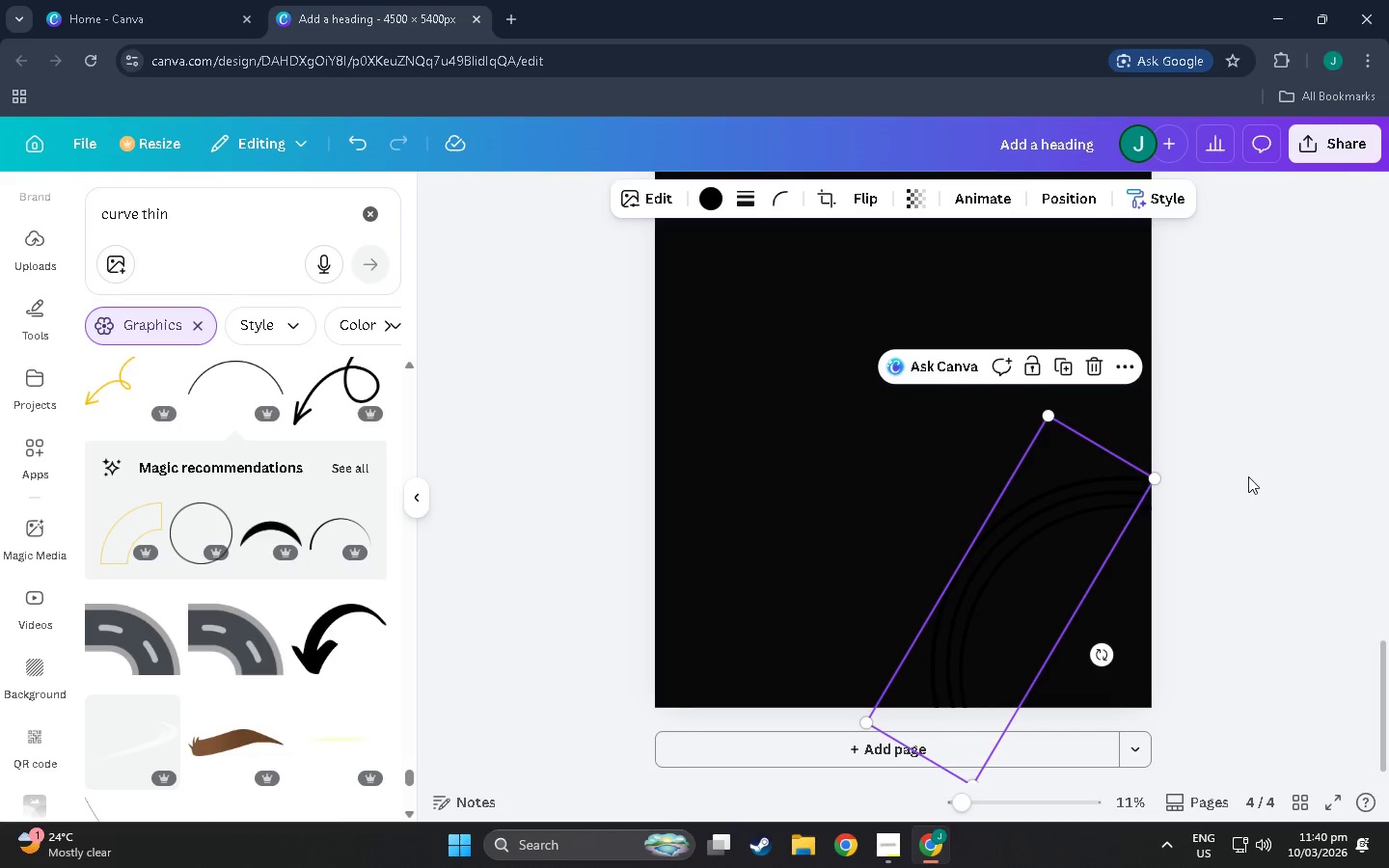 
left_click([1248, 476])
 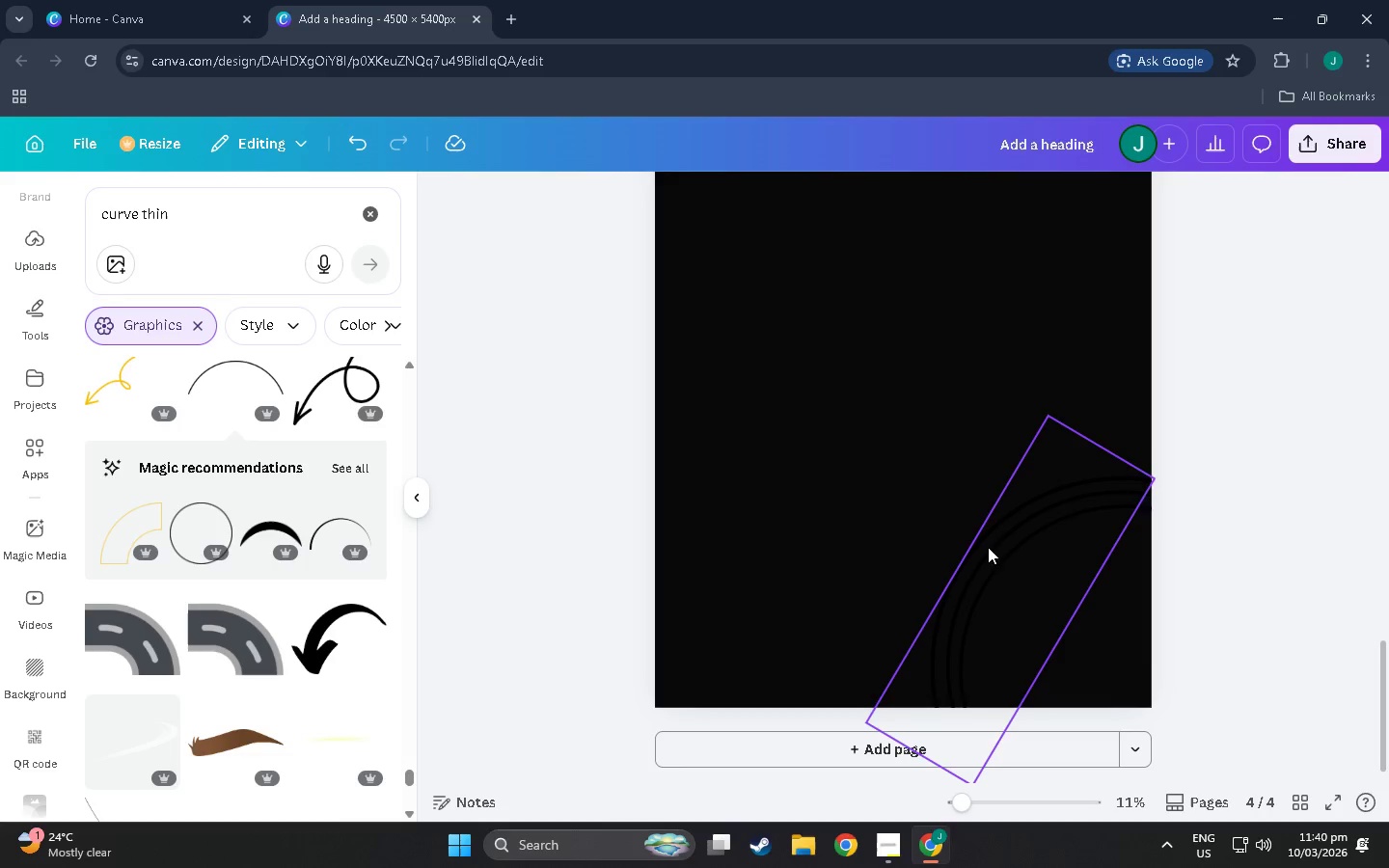 
left_click([999, 551])
 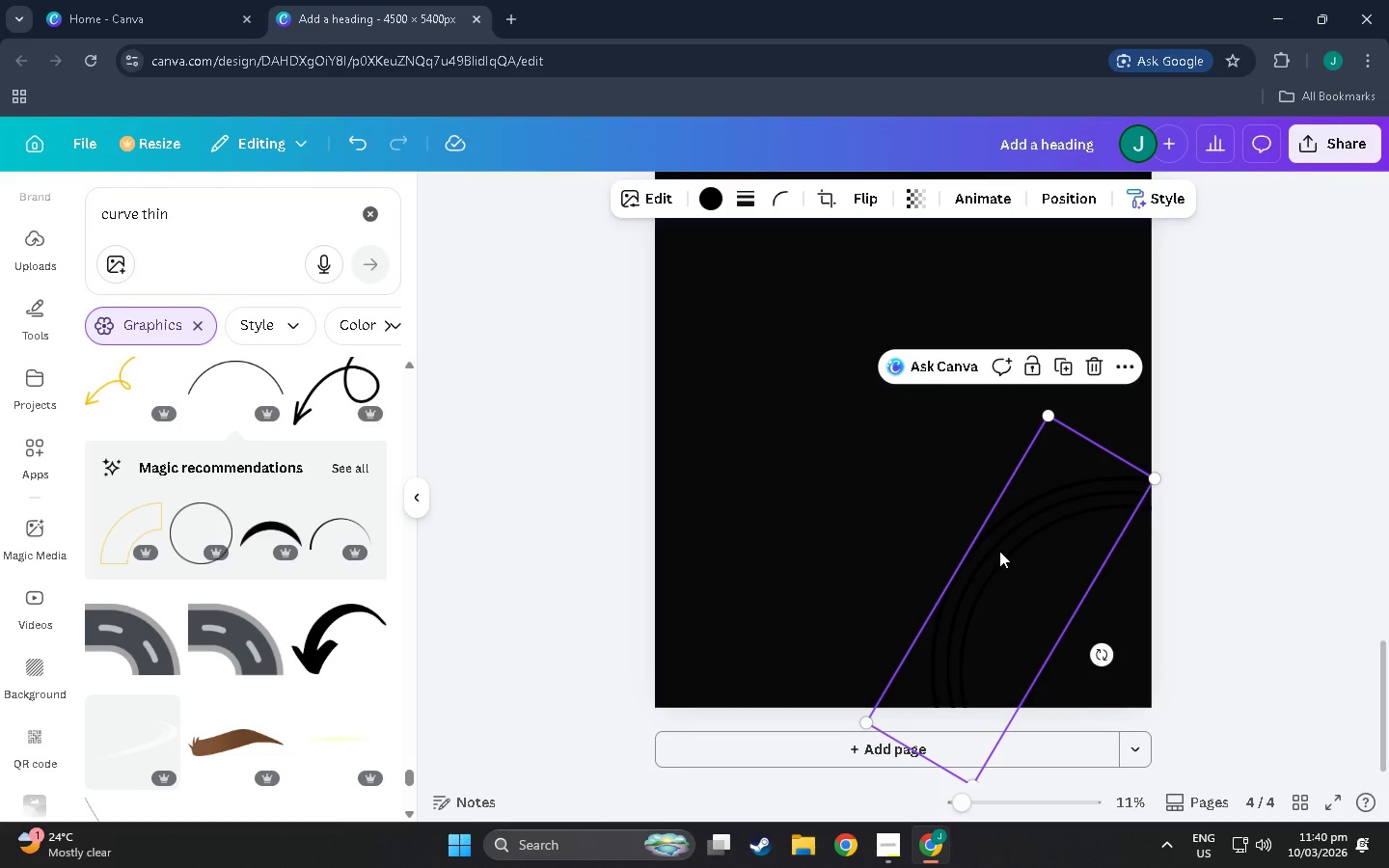 
key(Control+C)
 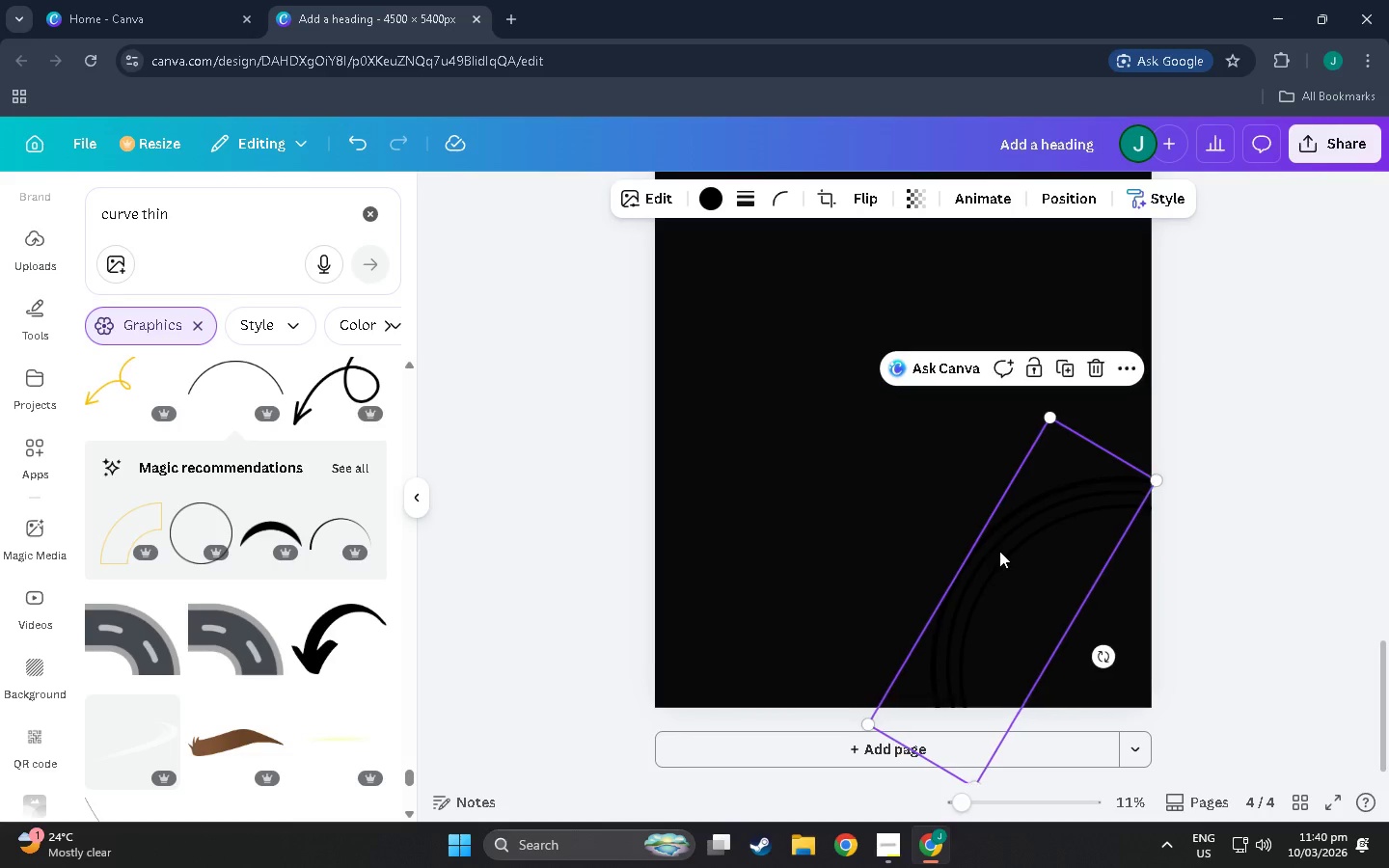 
key(Control+V)
 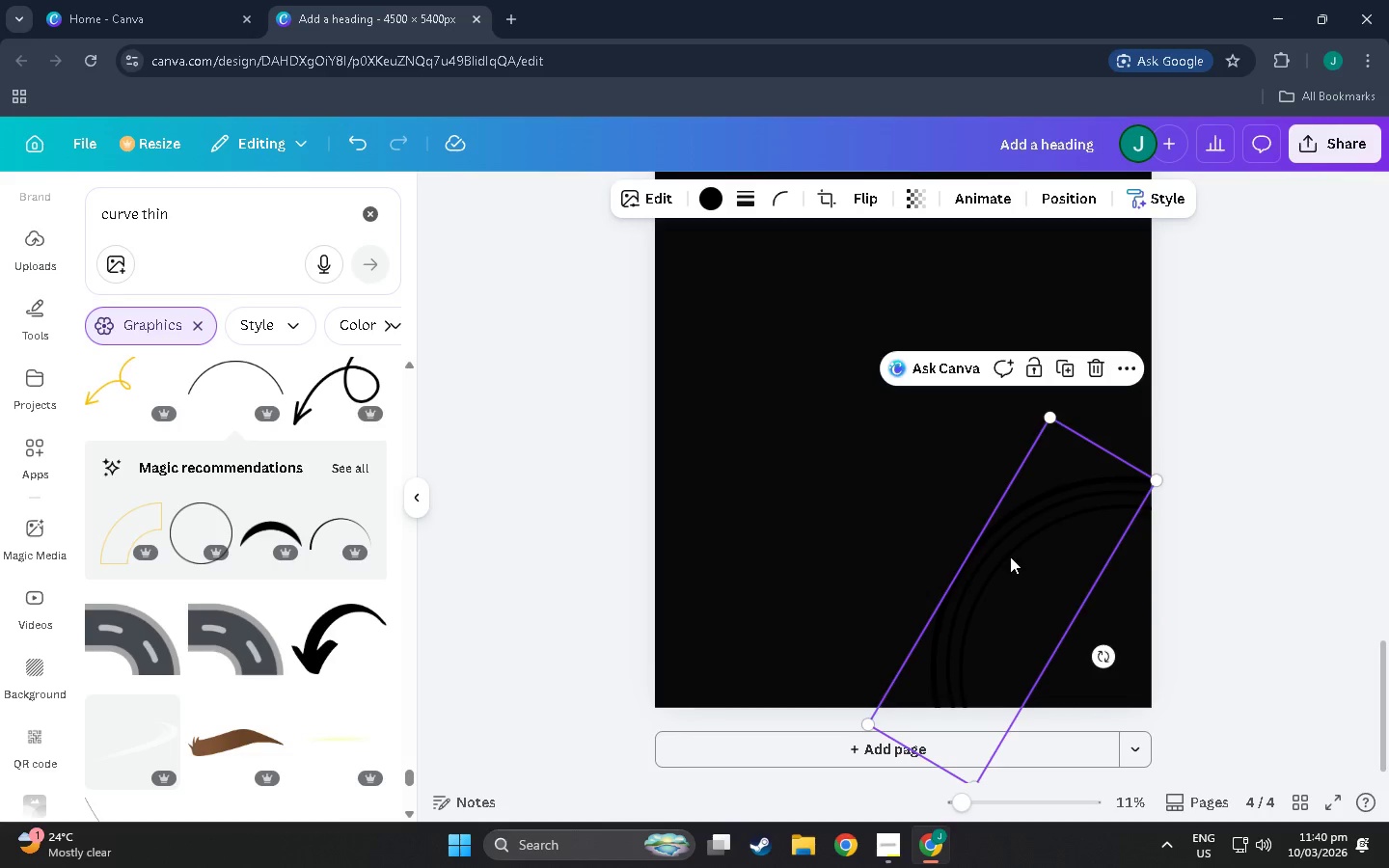 
left_click_drag(start_coordinate=[1010, 556], to_coordinate=[1006, 538])
 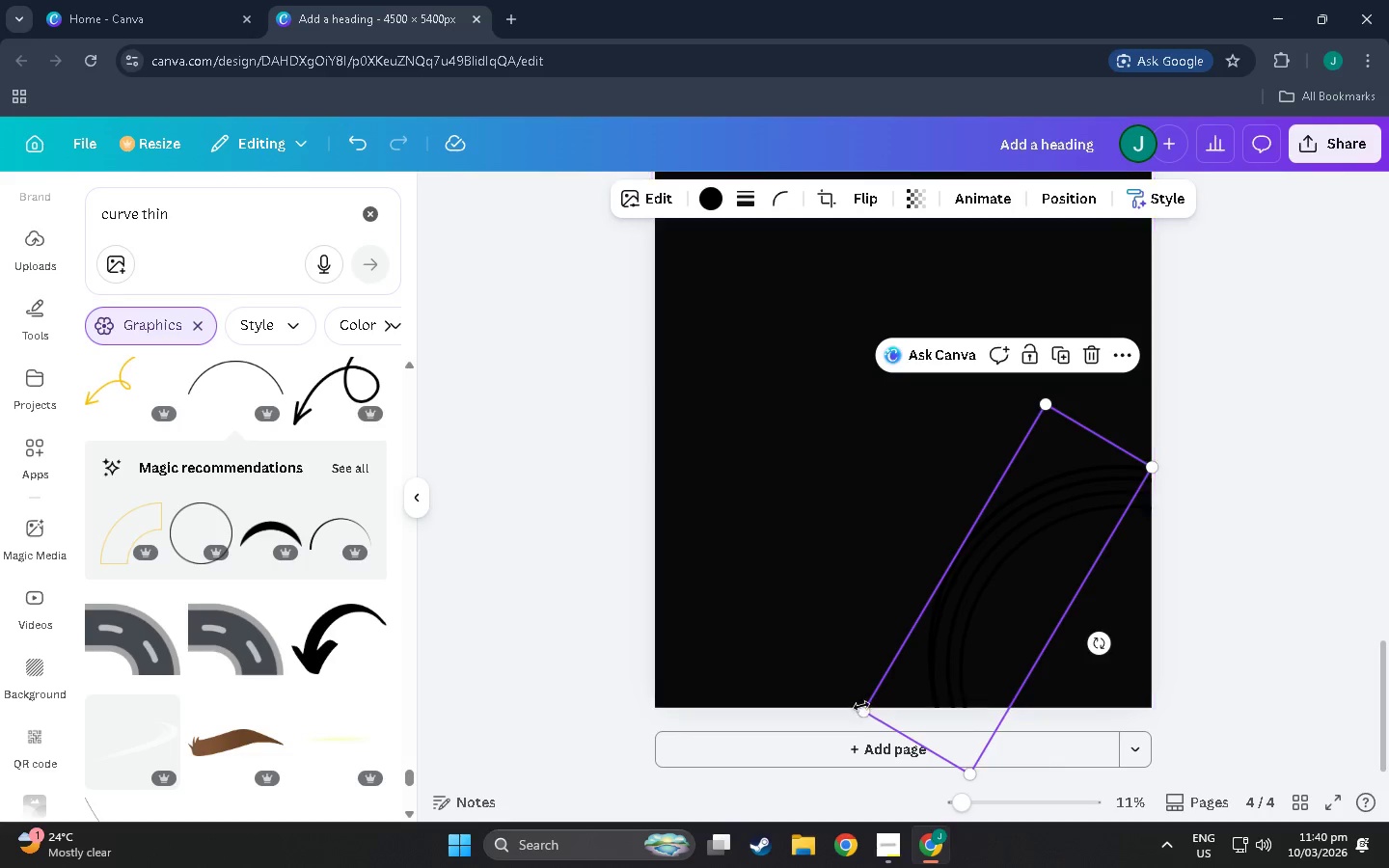 
left_click_drag(start_coordinate=[861, 708], to_coordinate=[839, 716])
 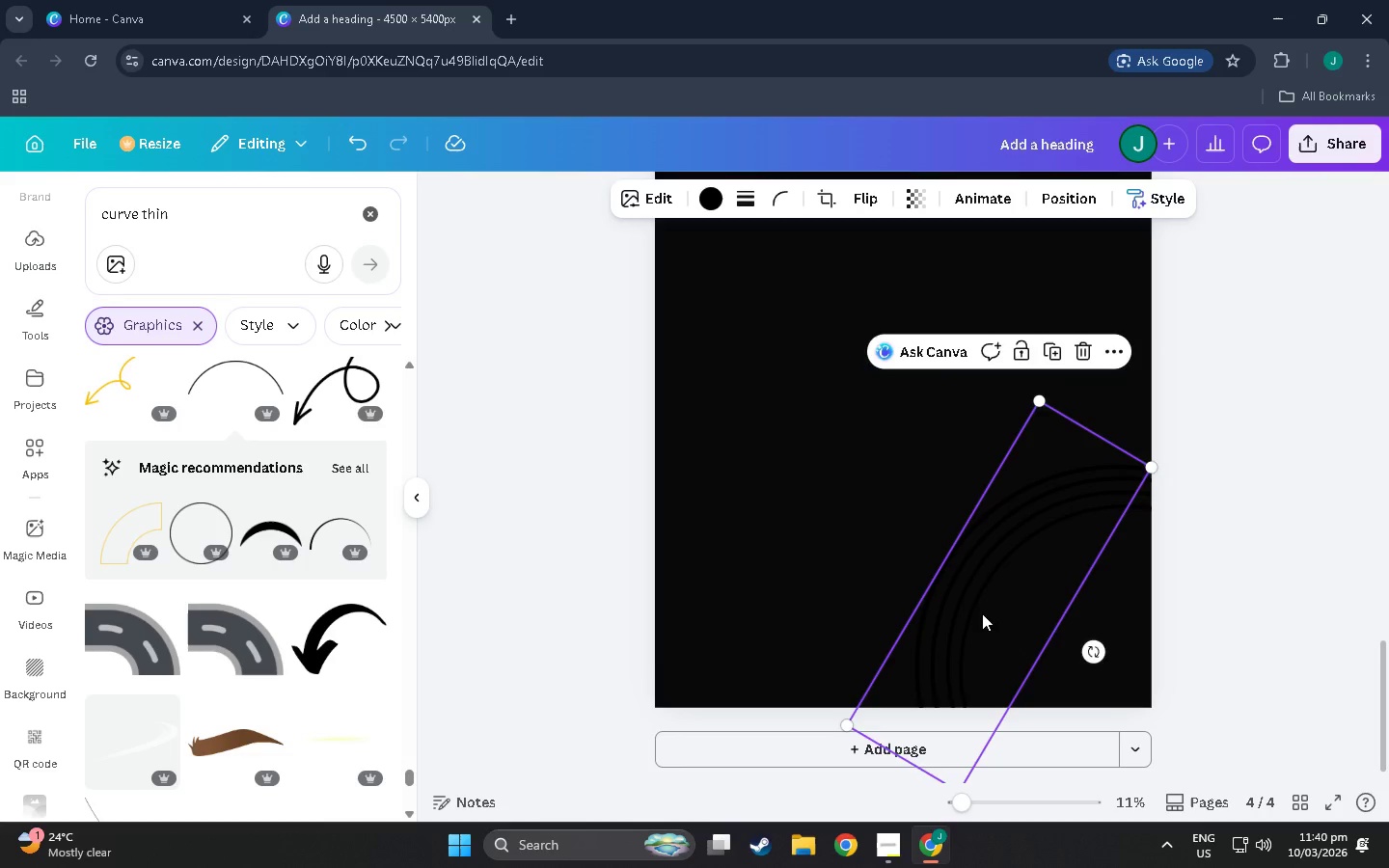 
left_click_drag(start_coordinate=[980, 615], to_coordinate=[989, 612])
 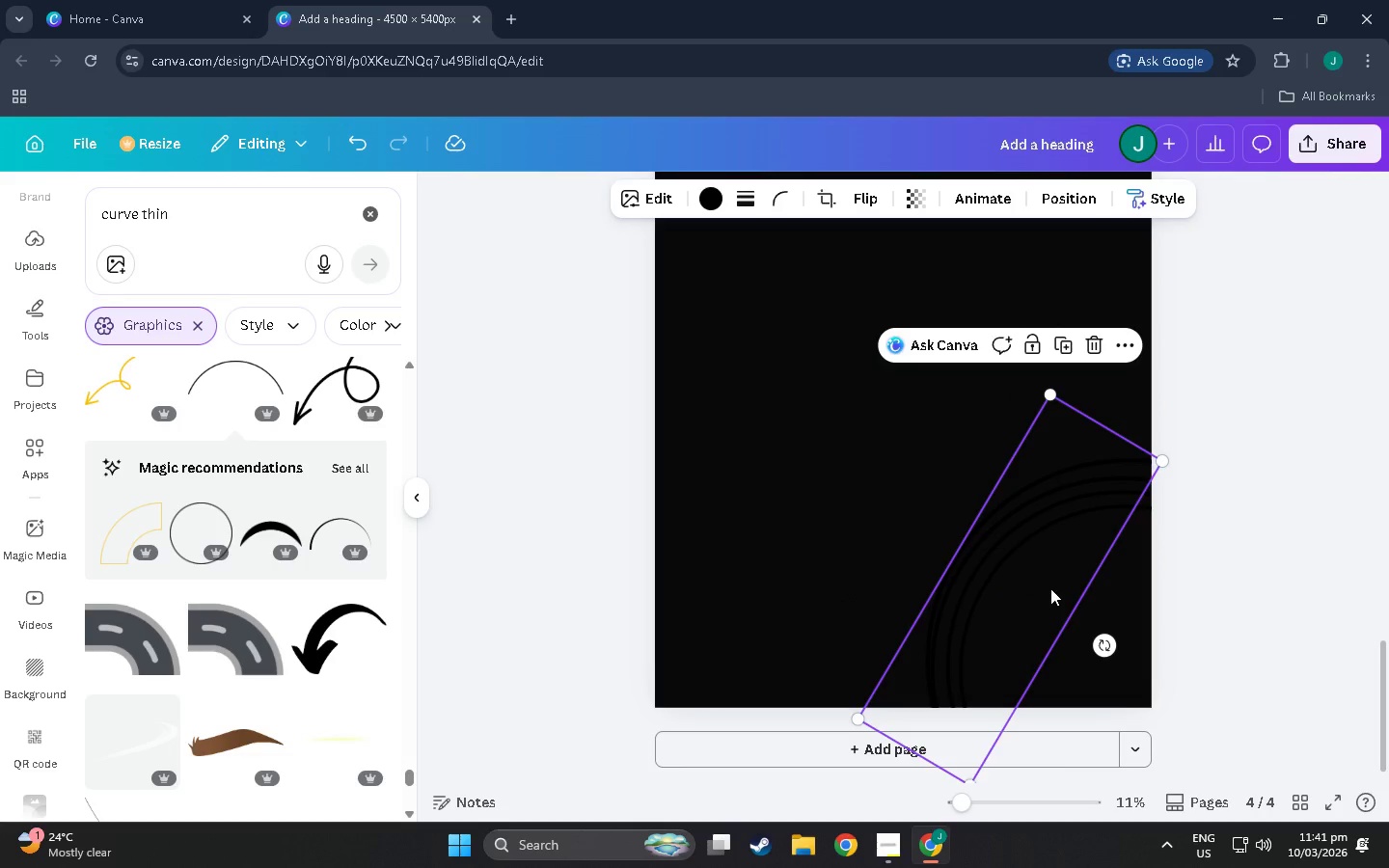 
hold_key(key=ControlLeft, duration=1.5)
 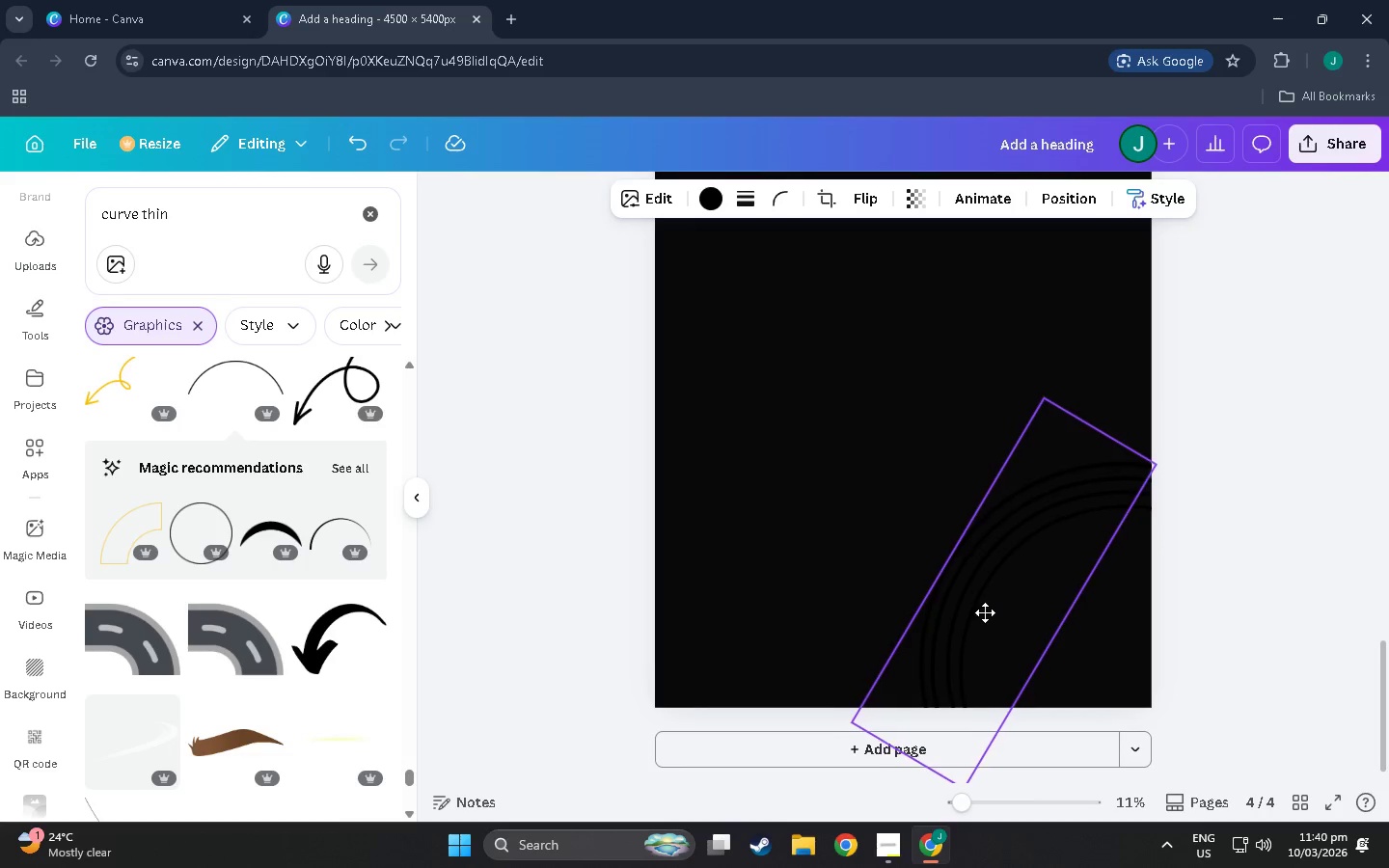 
hold_key(key=ControlLeft, duration=1.52)
 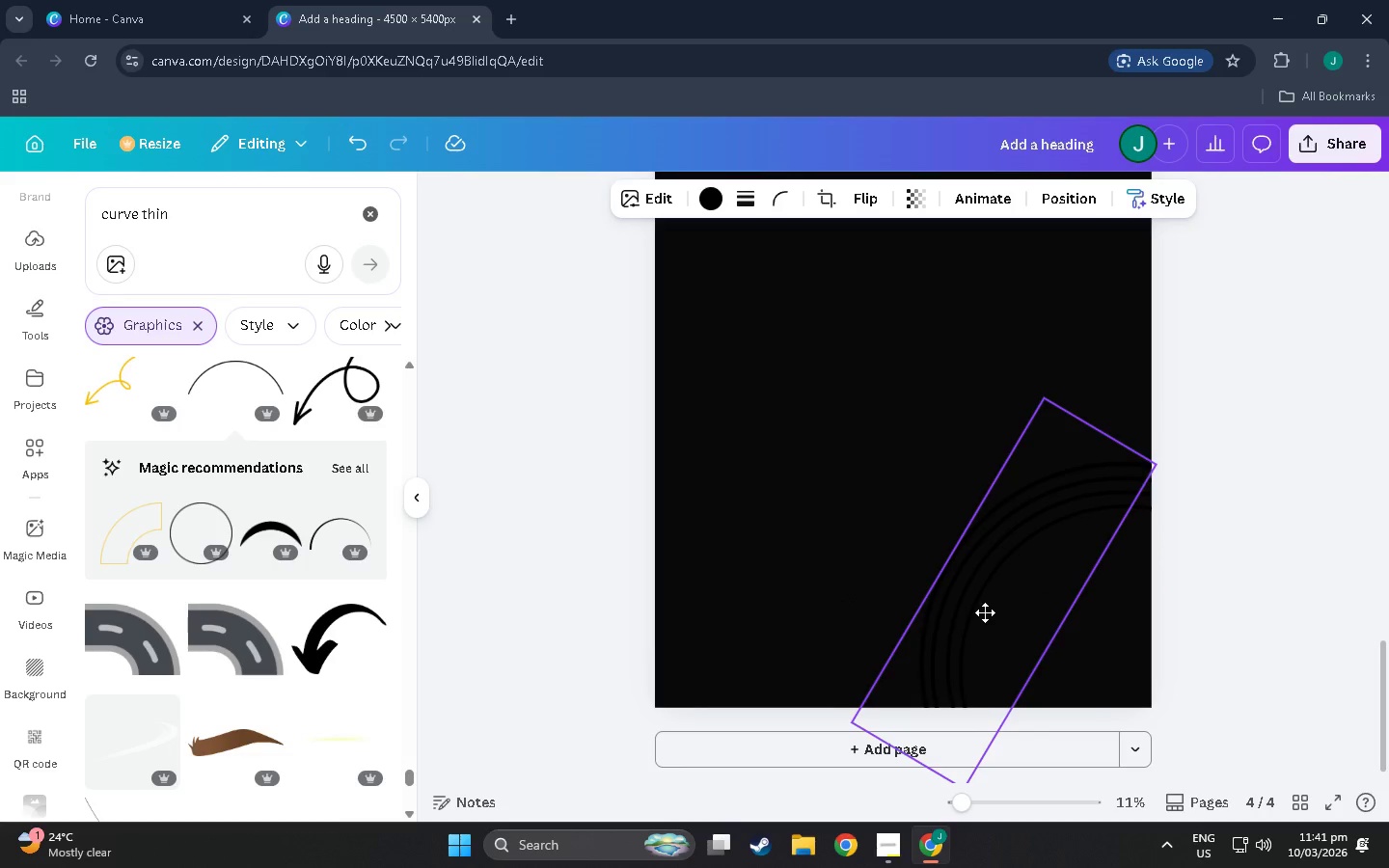 
hold_key(key=ControlLeft, duration=1.5)
 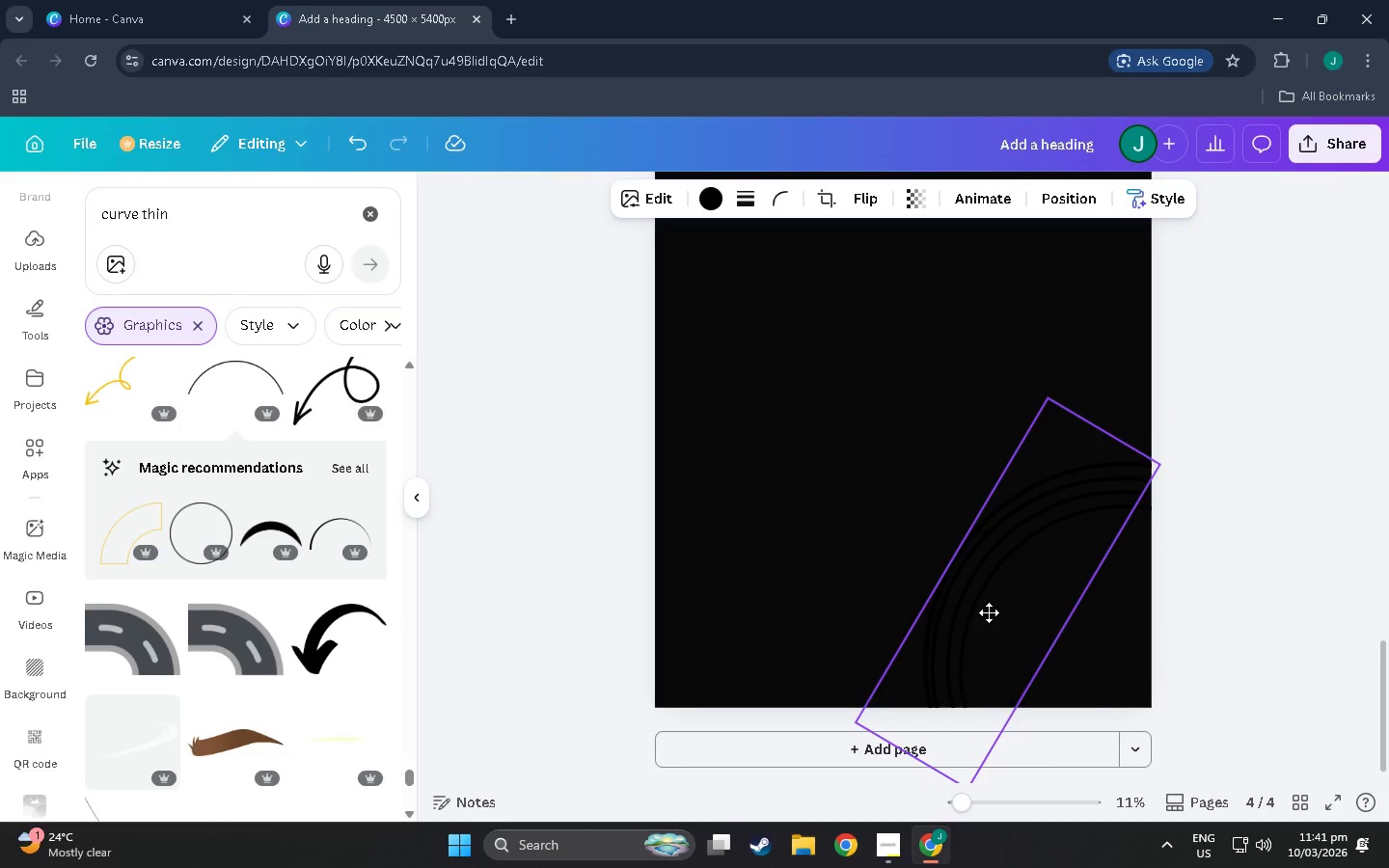 
hold_key(key=ControlLeft, duration=0.86)
 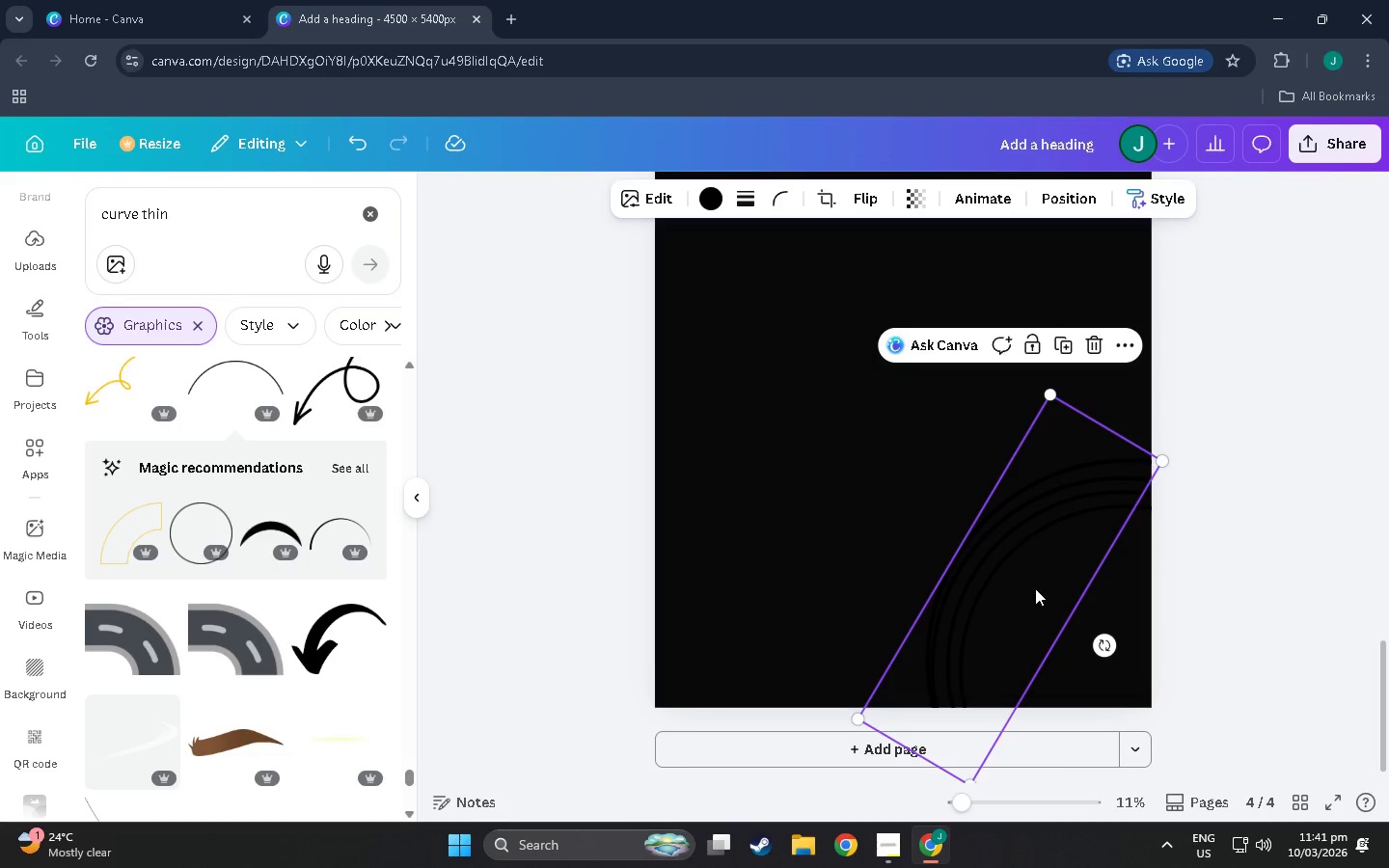 
hold_key(key=ControlLeft, duration=1.51)
left_click_drag(start_coordinate=[1035, 588], to_coordinate=[1029, 595])
 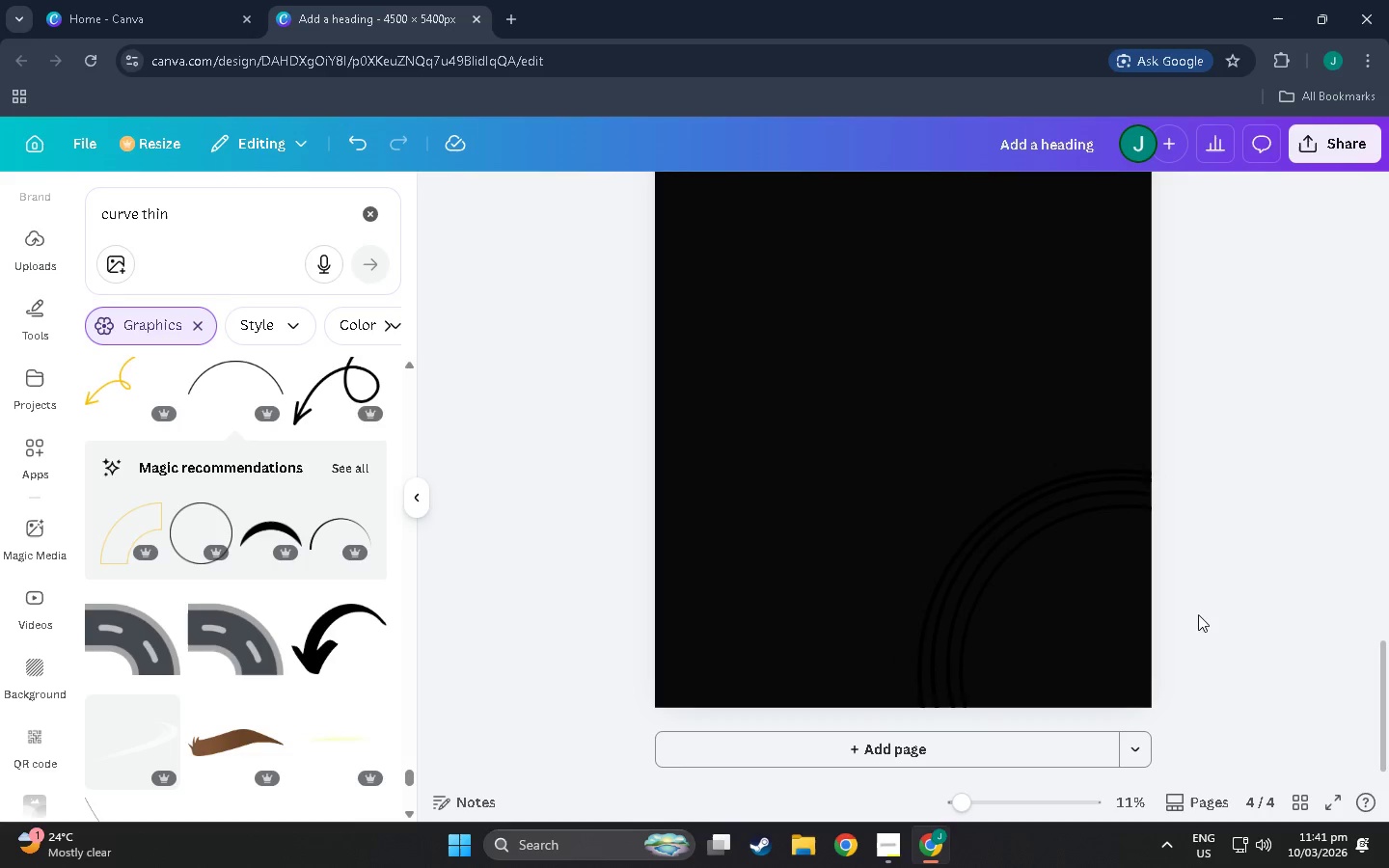 
hold_key(key=ControlLeft, duration=1.49)
 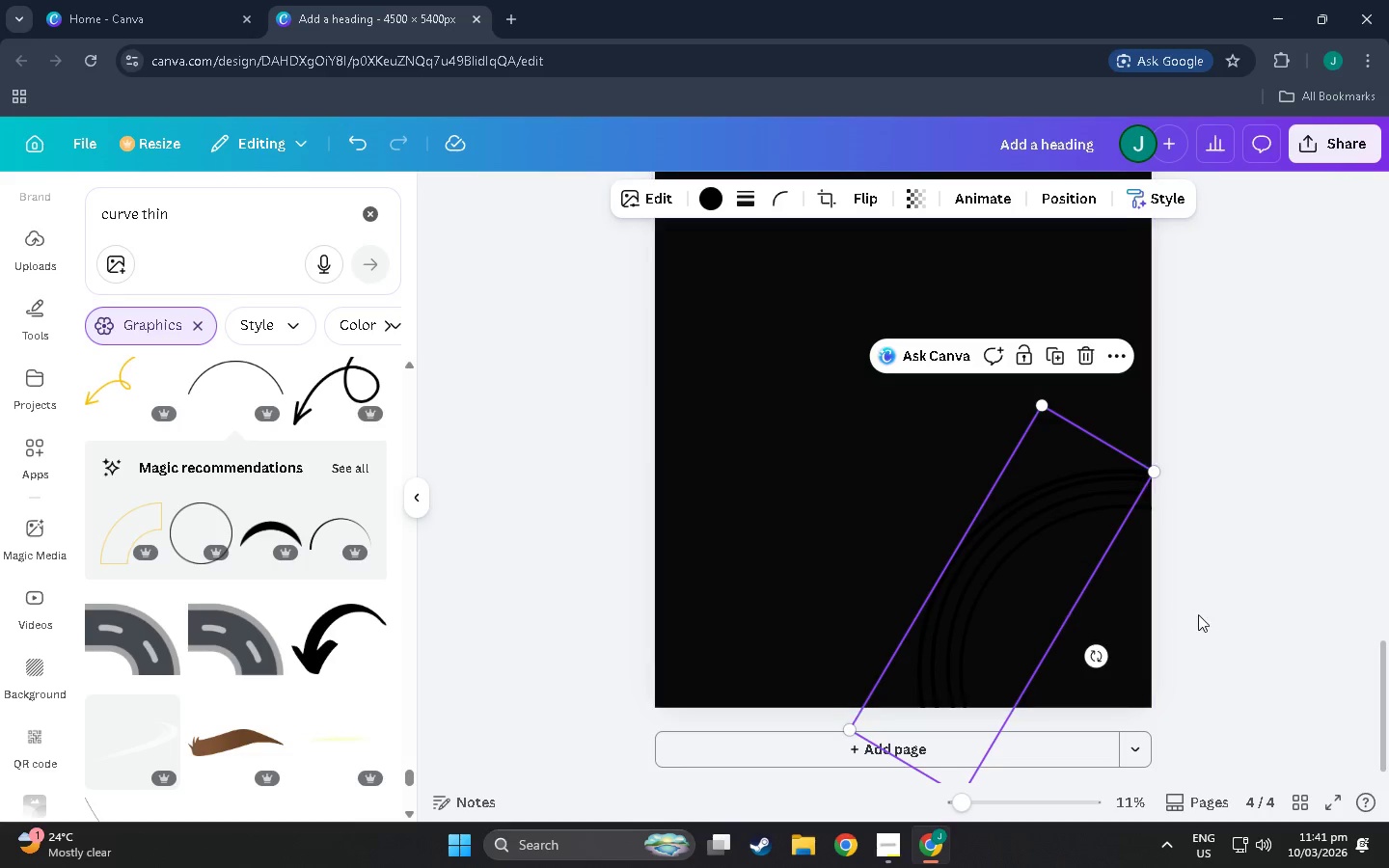 
left_click([1198, 614])
 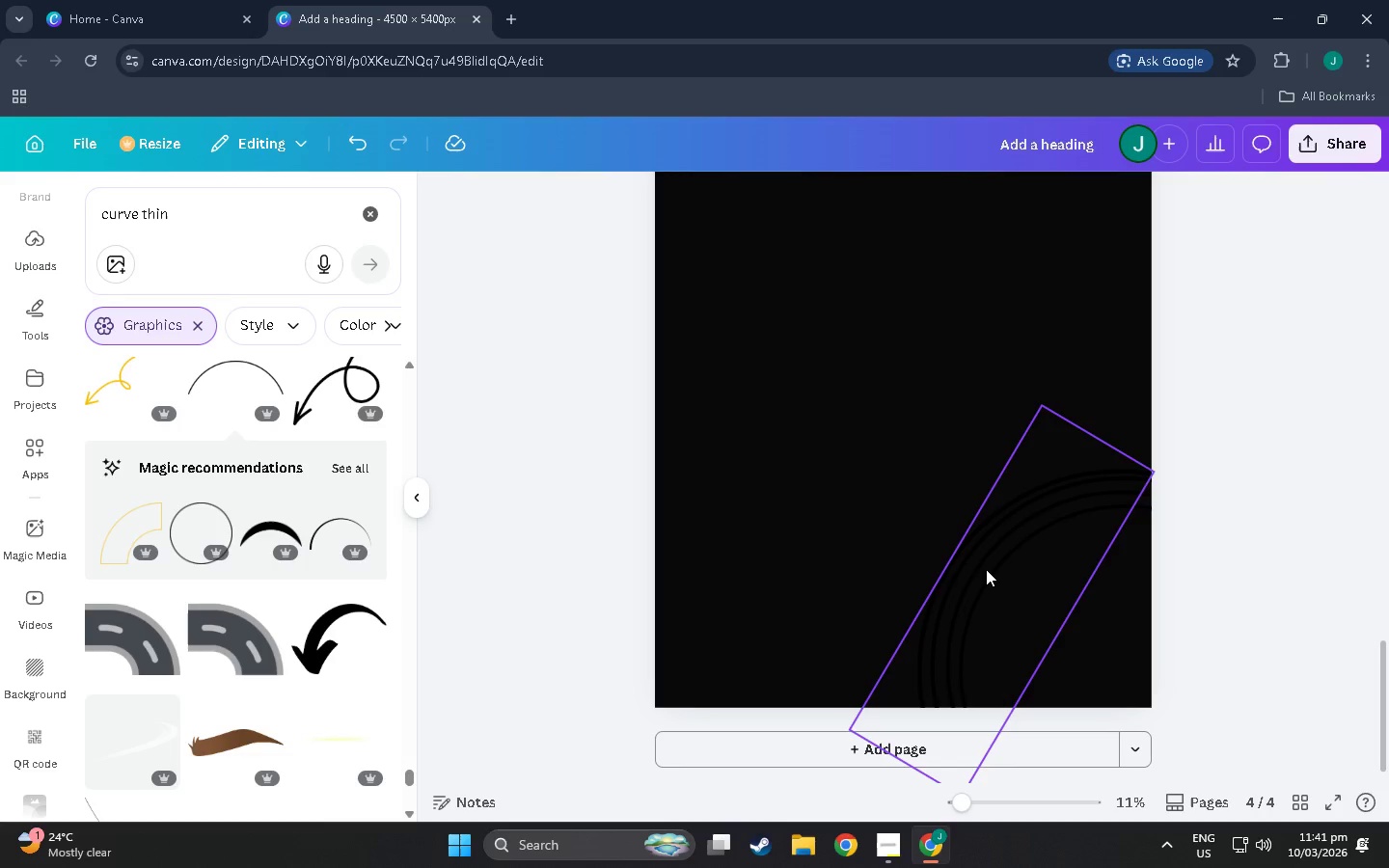 
left_click_drag(start_coordinate=[995, 569], to_coordinate=[994, 562])
 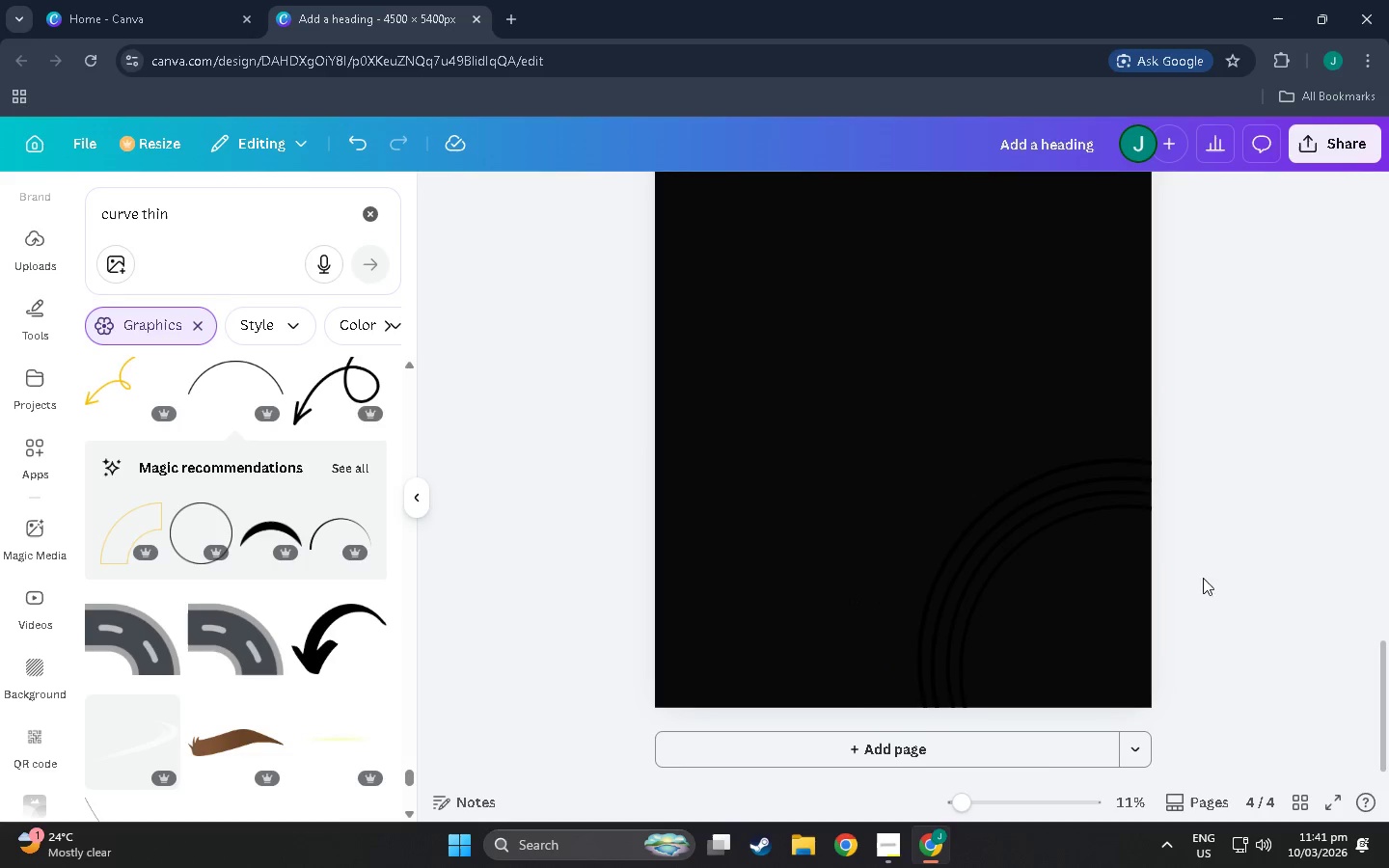 
hold_key(key=ControlLeft, duration=1.5)
 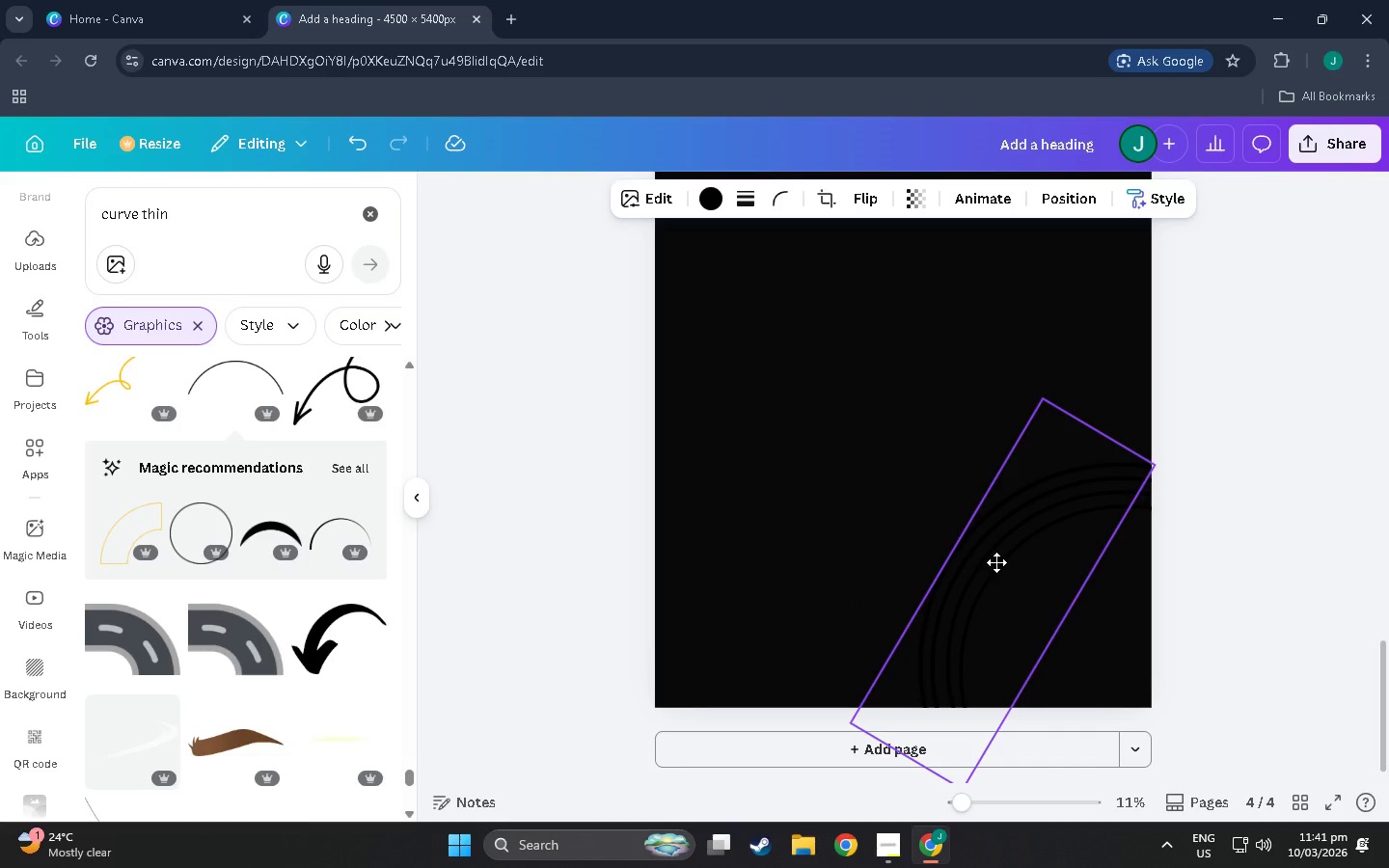 
hold_key(key=ControlLeft, duration=1.3)
 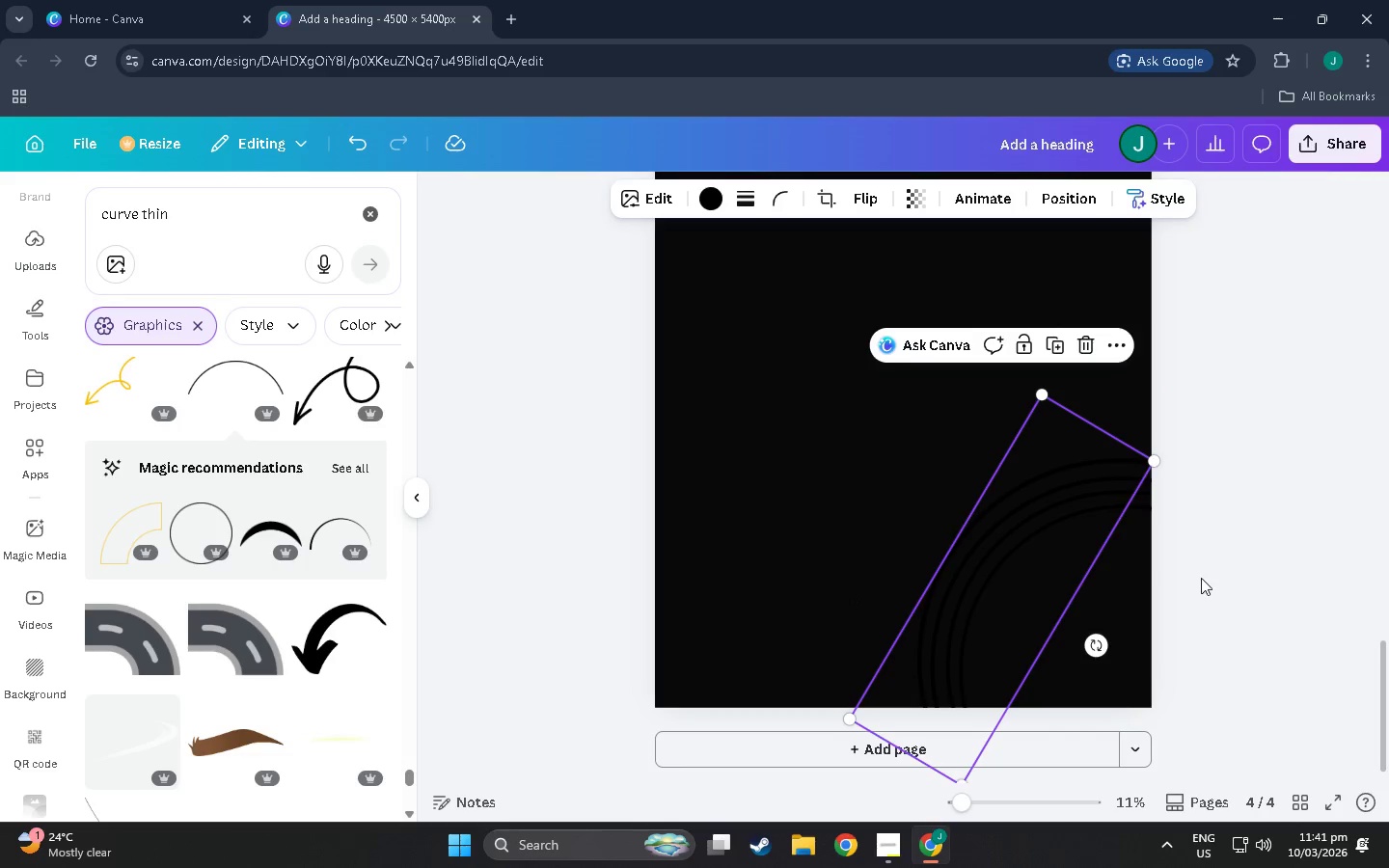 
left_click([1203, 578])
 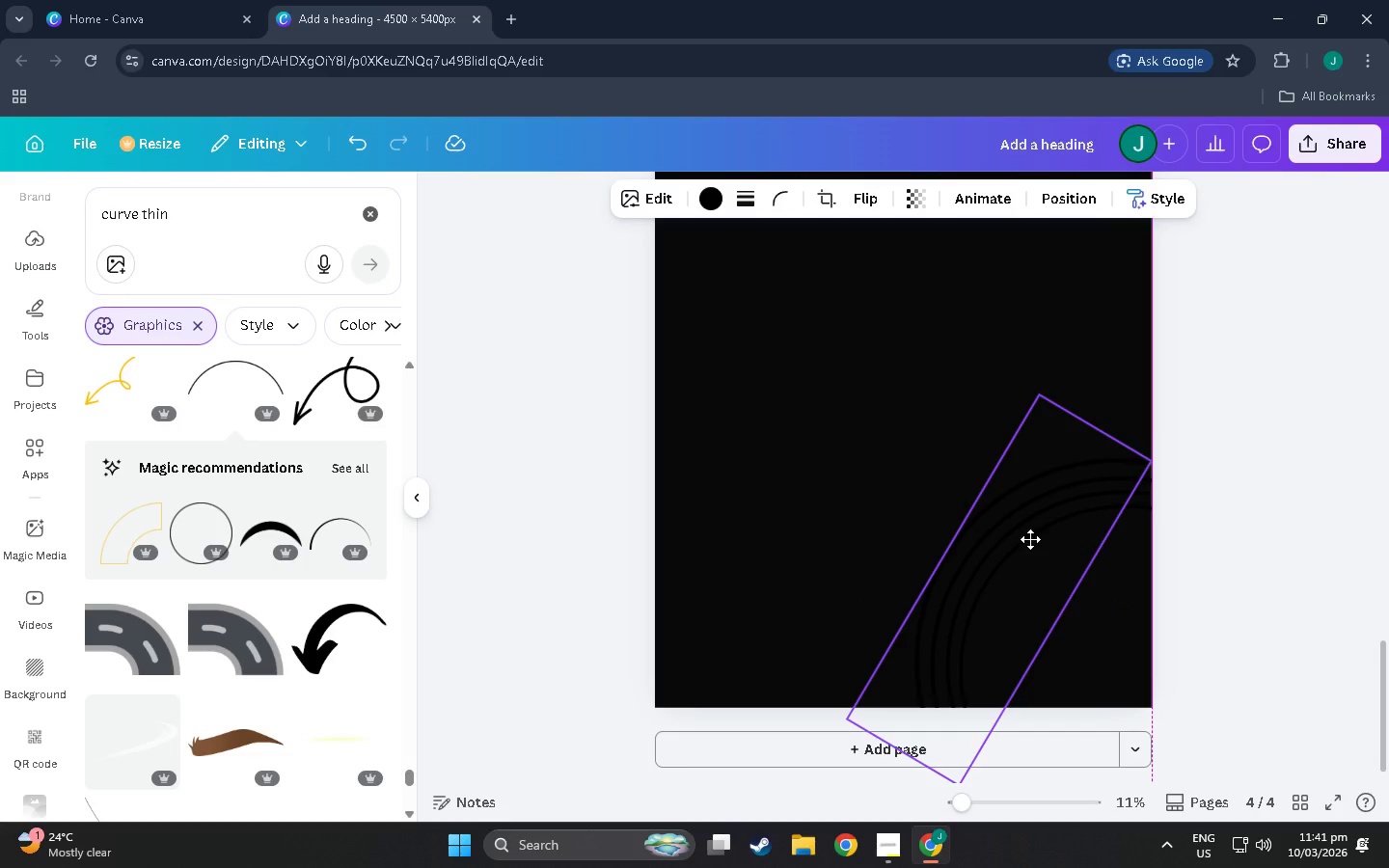 
left_click([1235, 450])
 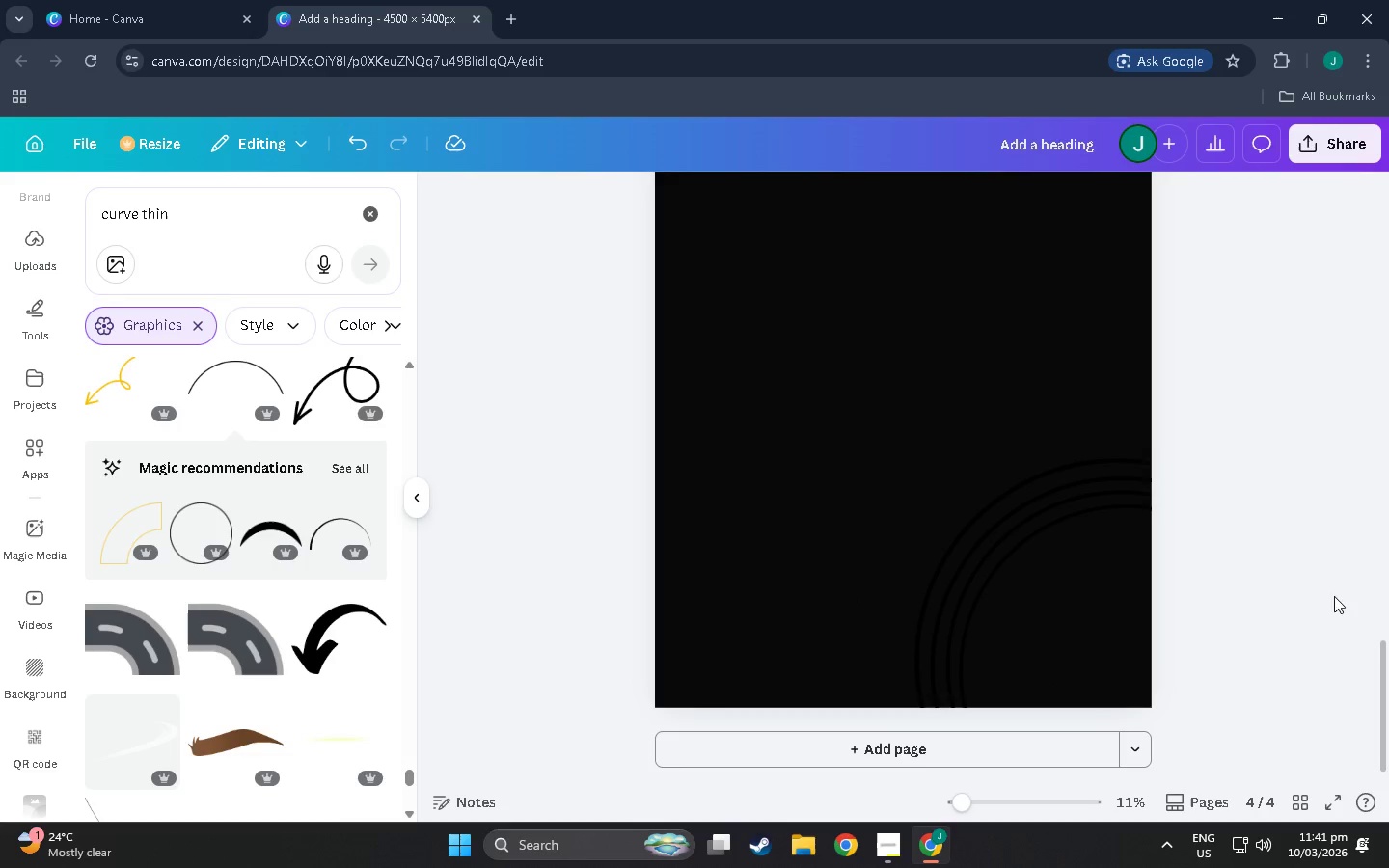 
left_click_drag(start_coordinate=[1321, 387], to_coordinate=[885, 591])
 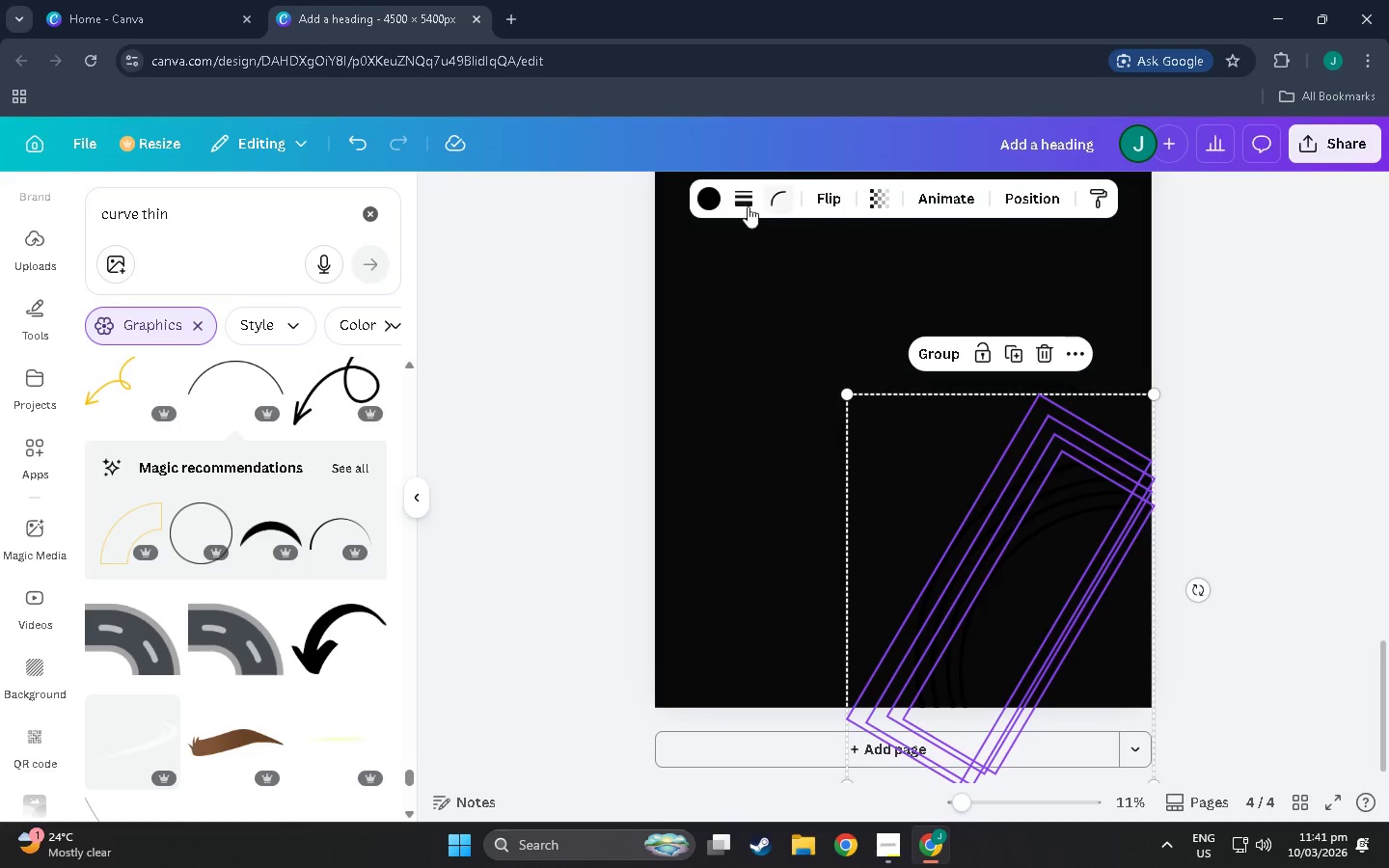 
left_click([704, 196])
 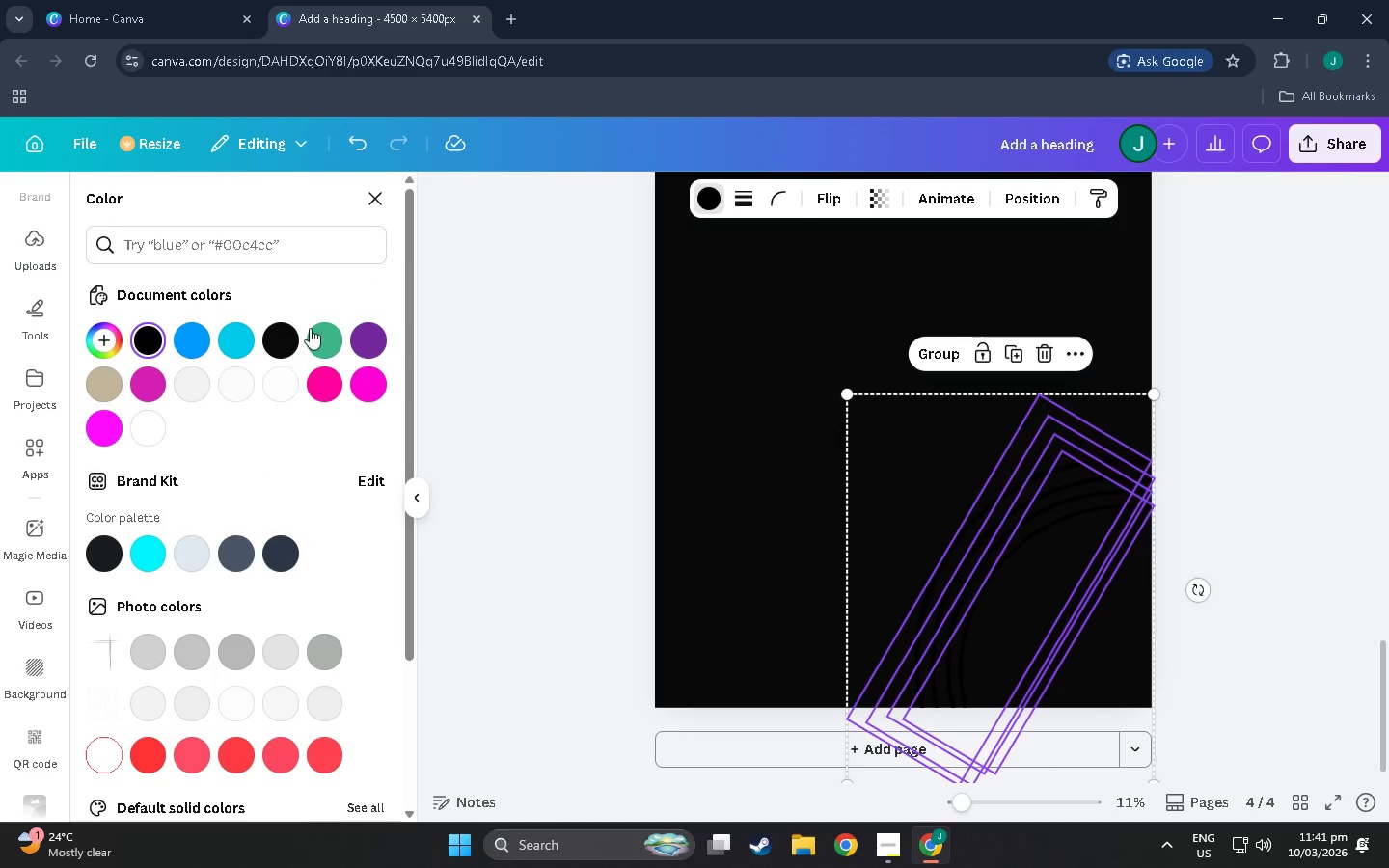 
left_click([324, 327])
 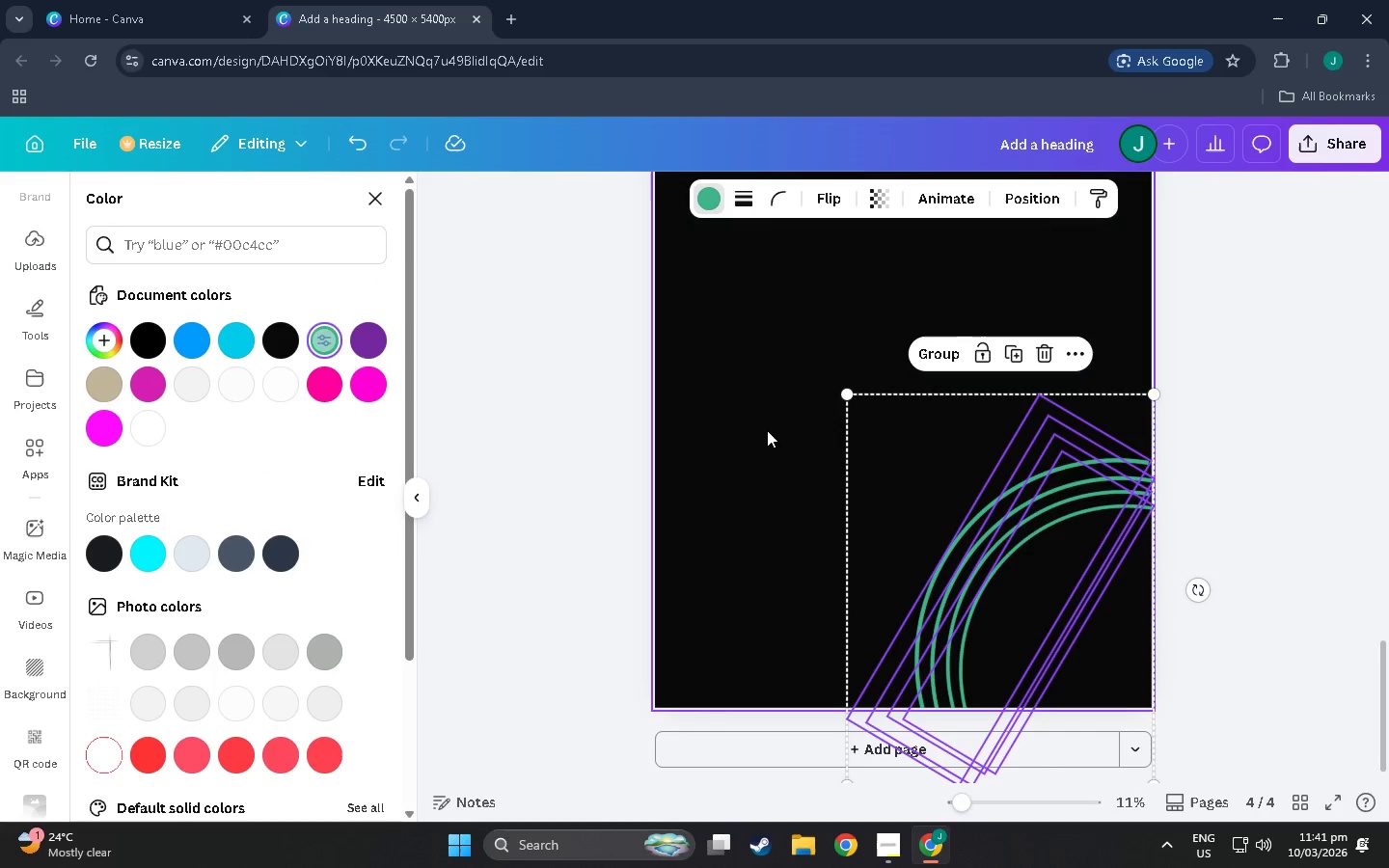 
left_click([786, 428])
 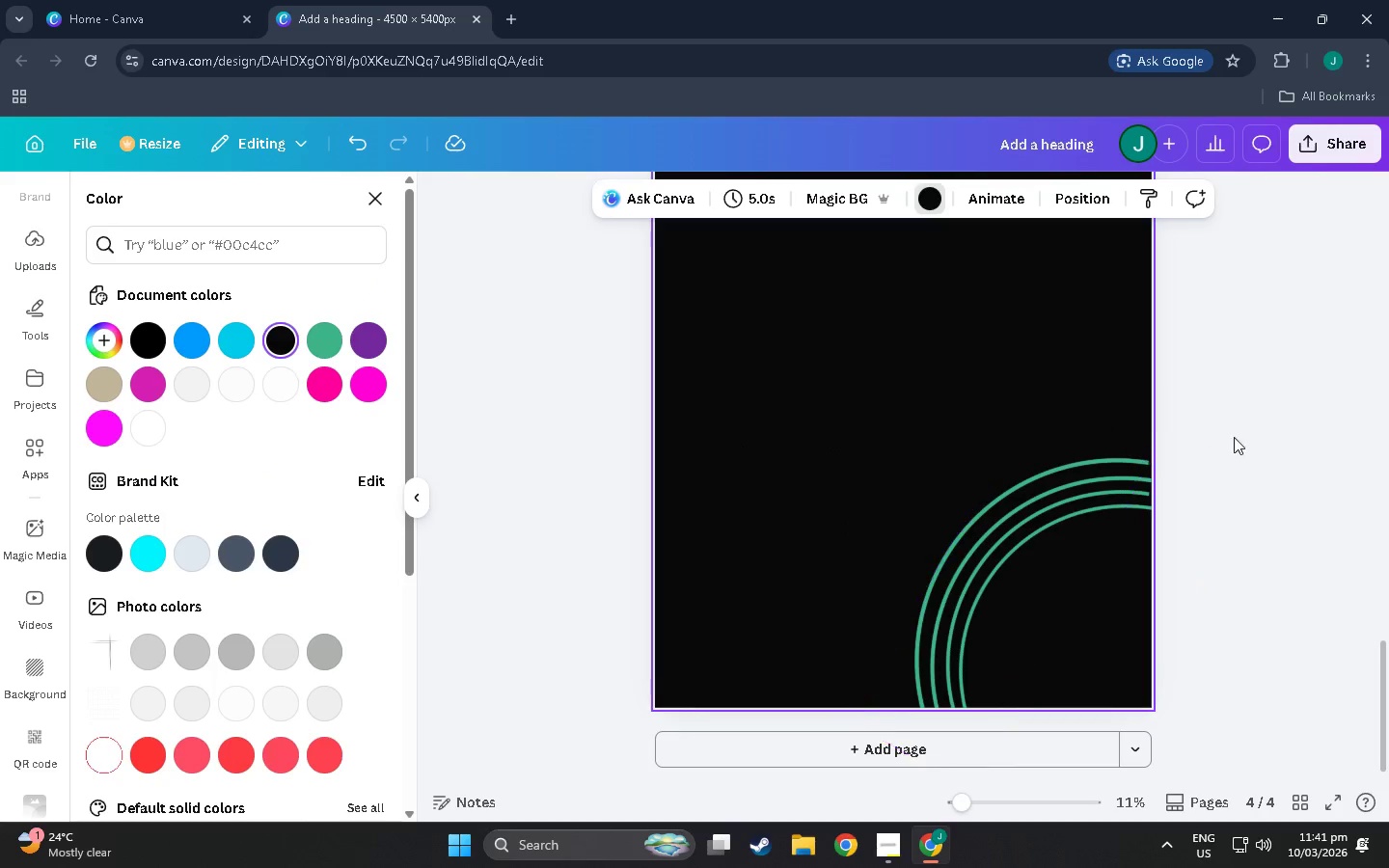 
left_click_drag(start_coordinate=[1267, 402], to_coordinate=[884, 712])
 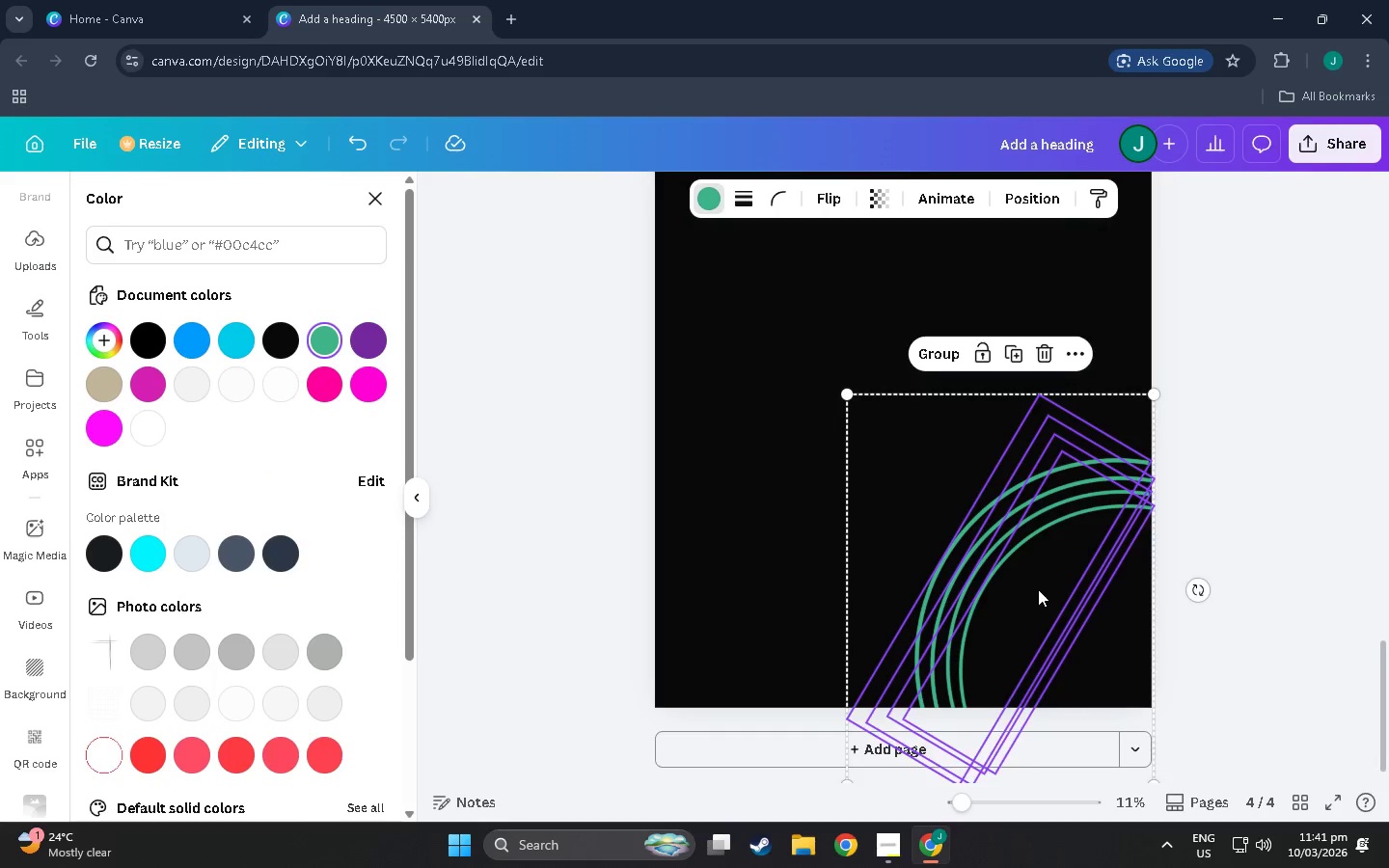 
left_click_drag(start_coordinate=[952, 618], to_coordinate=[953, 394])
 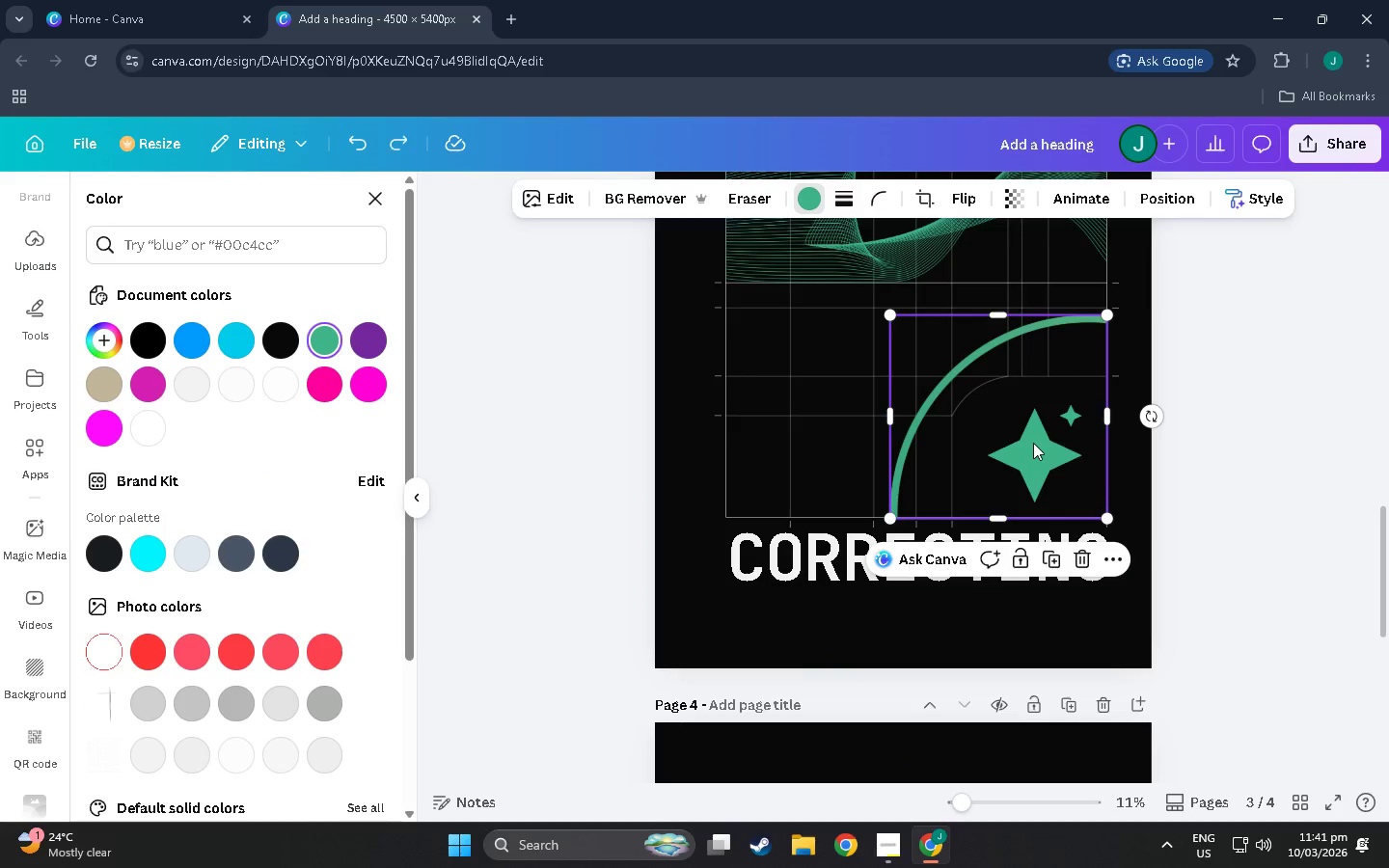 
scroll: coordinate [1038, 589], scroll_direction: up, amount: 4.0
 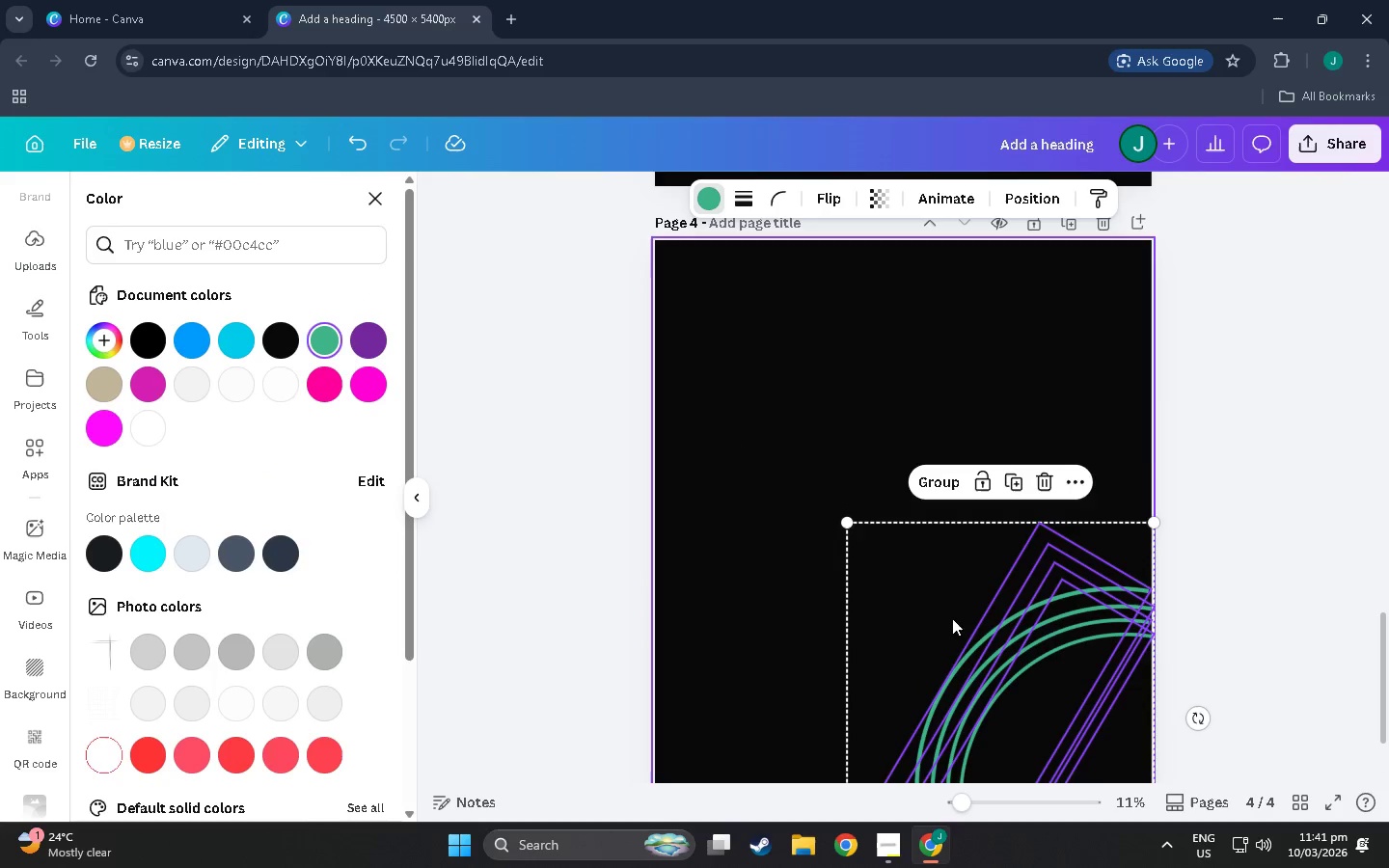 
middle_click([963, 372])
 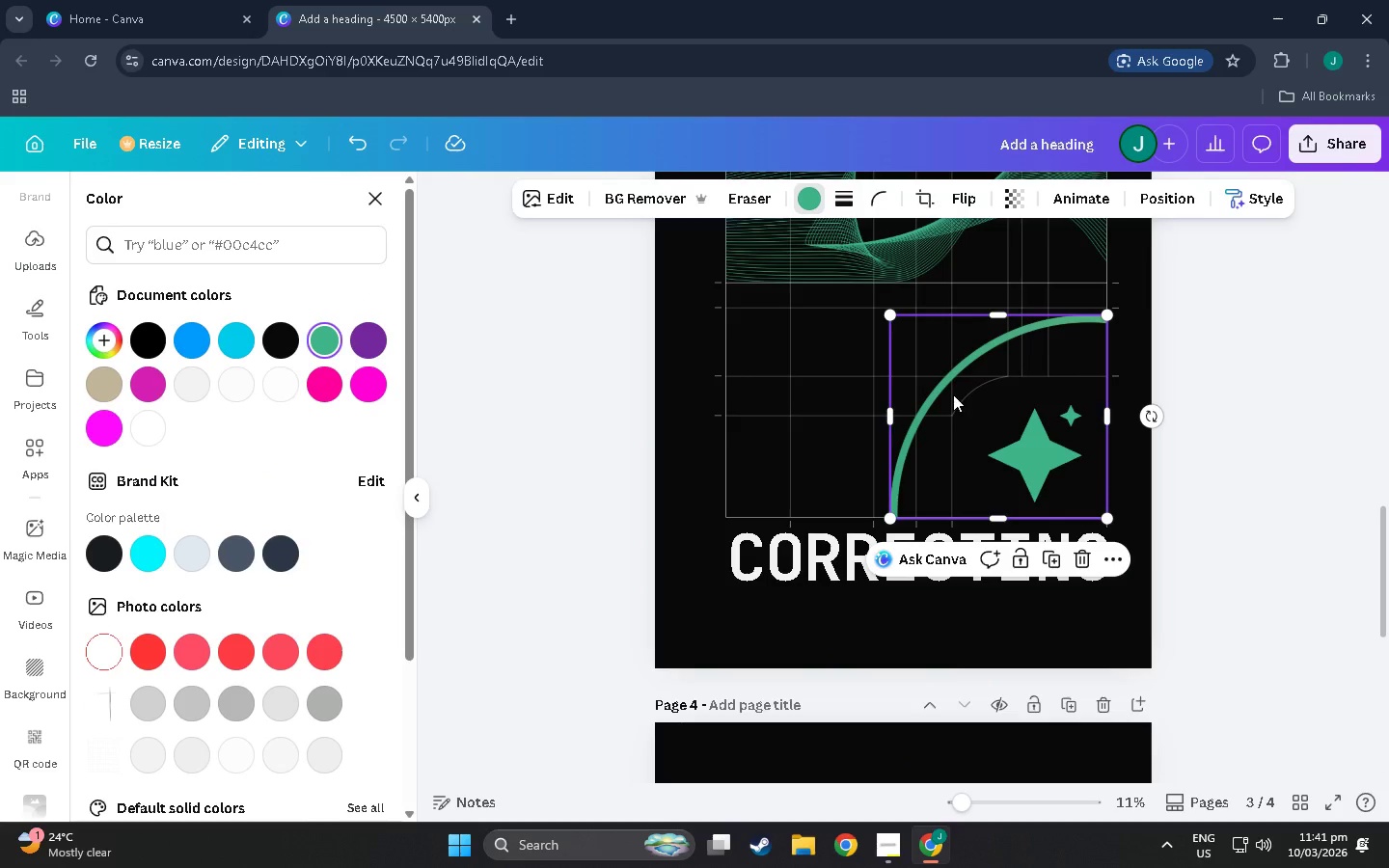 
scroll: coordinate [963, 372], scroll_direction: up, amount: 15.0
 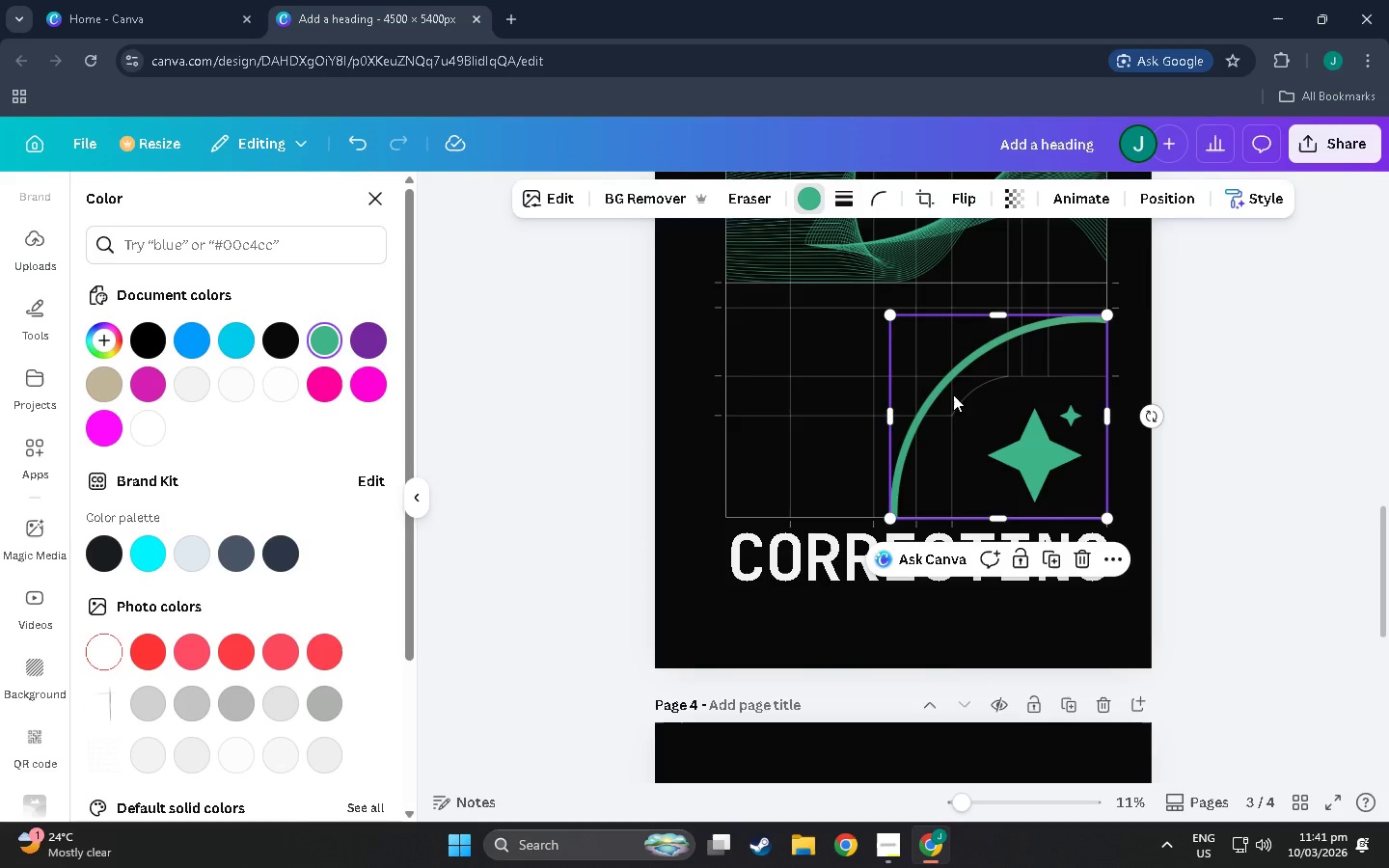 
key(Control+Z)
 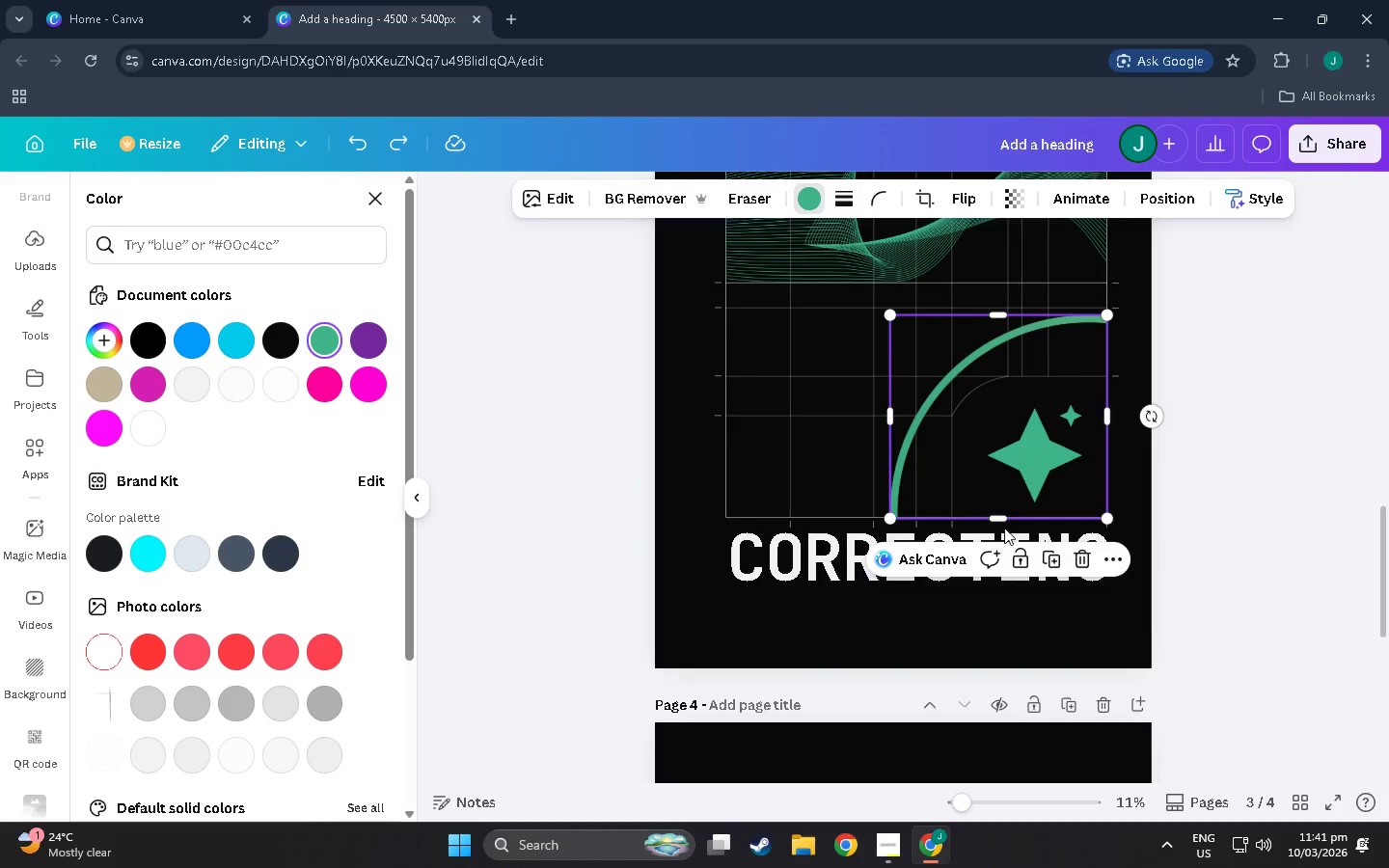 
left_click_drag(start_coordinate=[1239, 431], to_coordinate=[709, 746])
 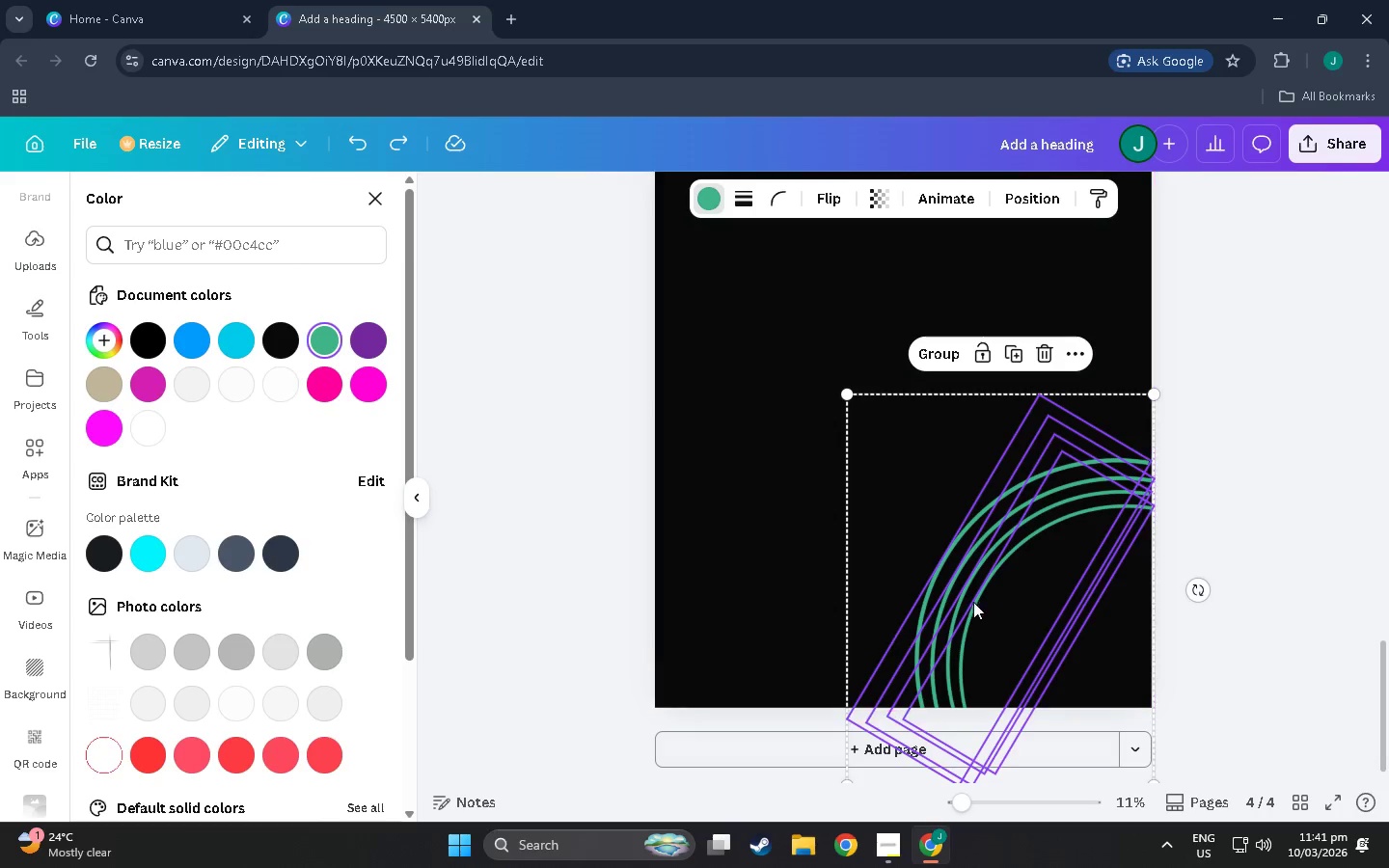 
scroll: coordinate [997, 627], scroll_direction: down, amount: 19.0
 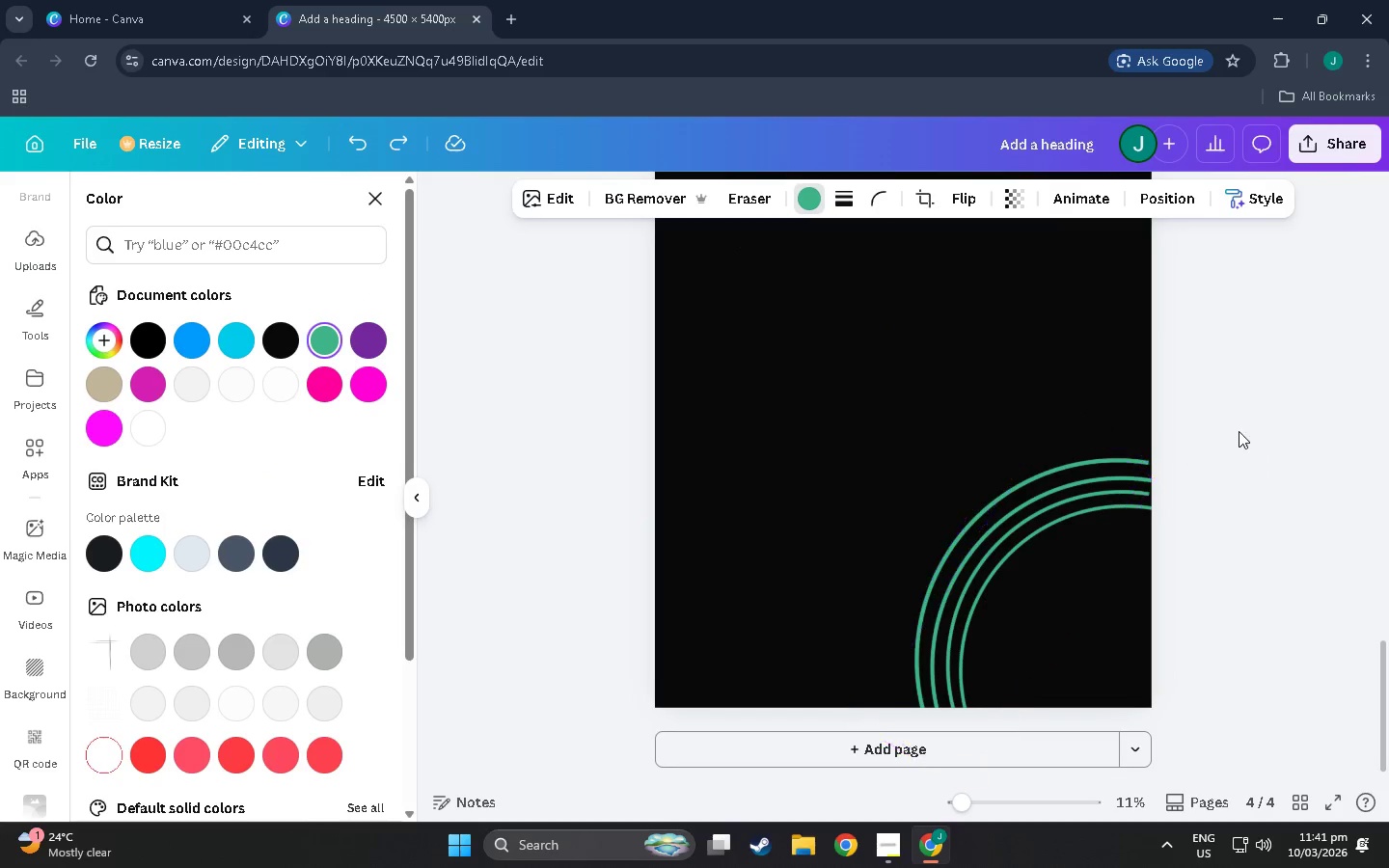 
left_click_drag(start_coordinate=[996, 602], to_coordinate=[898, 273])
 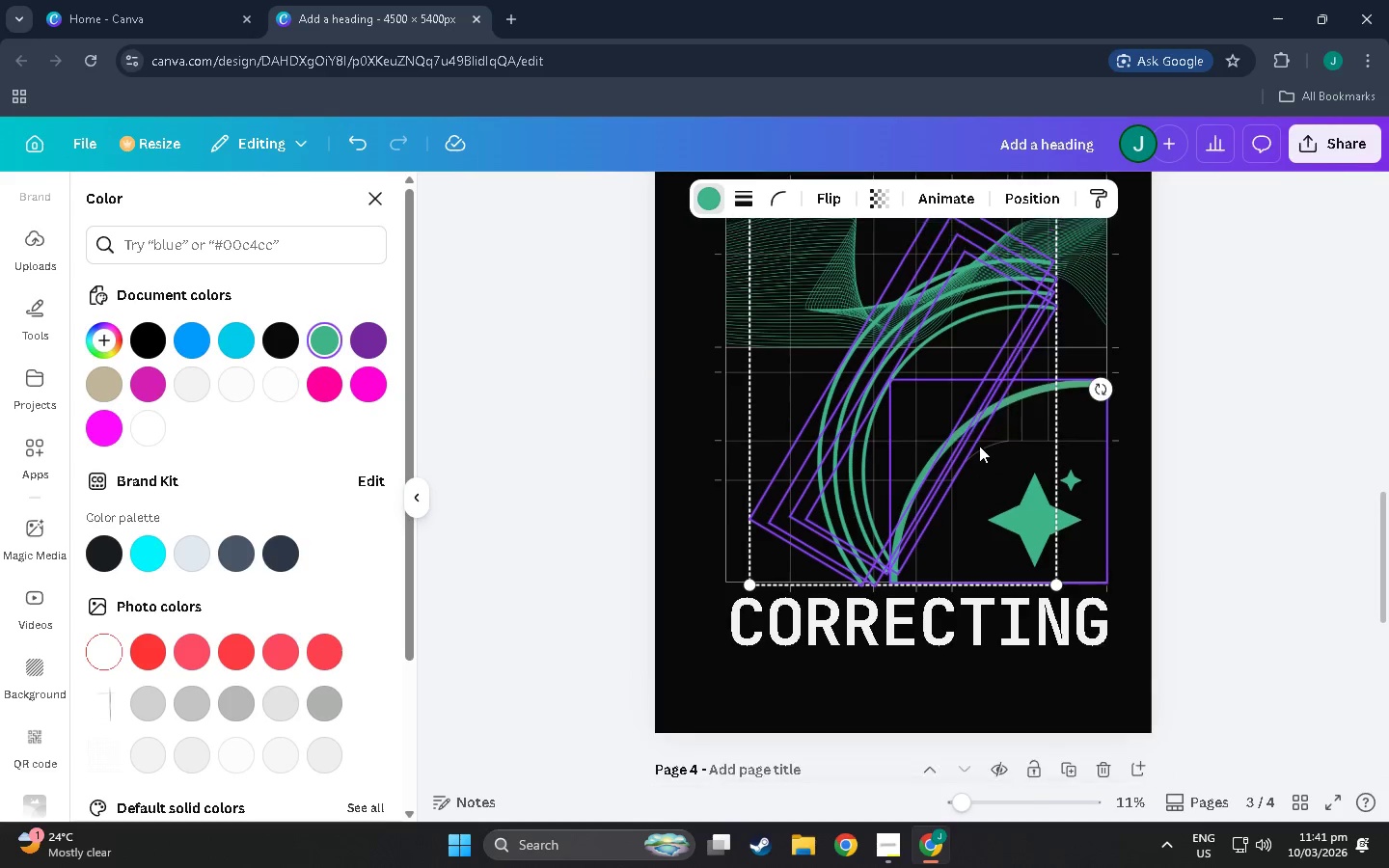 
scroll: coordinate [998, 459], scroll_direction: up, amount: 24.0
 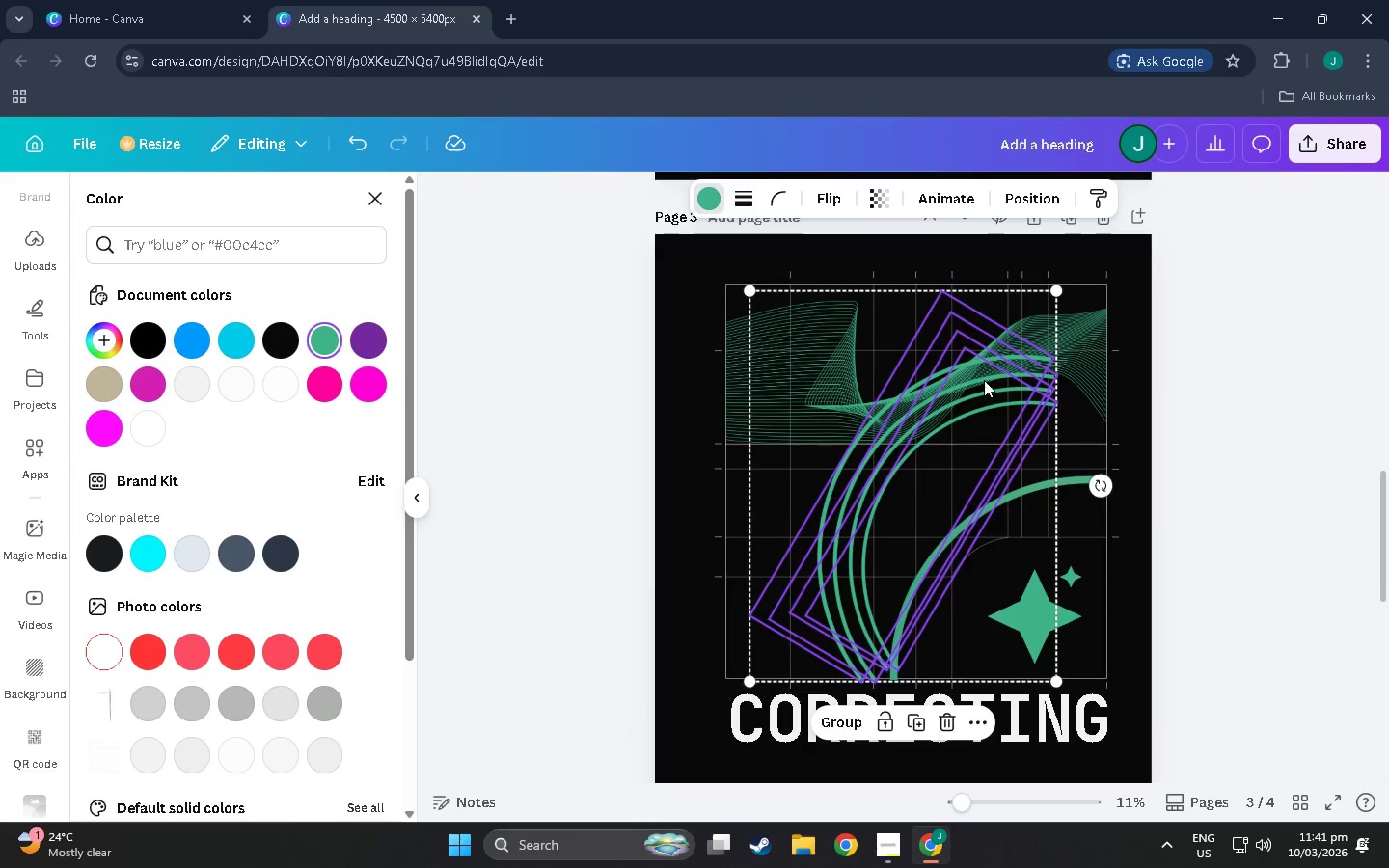 
left_click_drag(start_coordinate=[984, 380], to_coordinate=[1034, 423])
 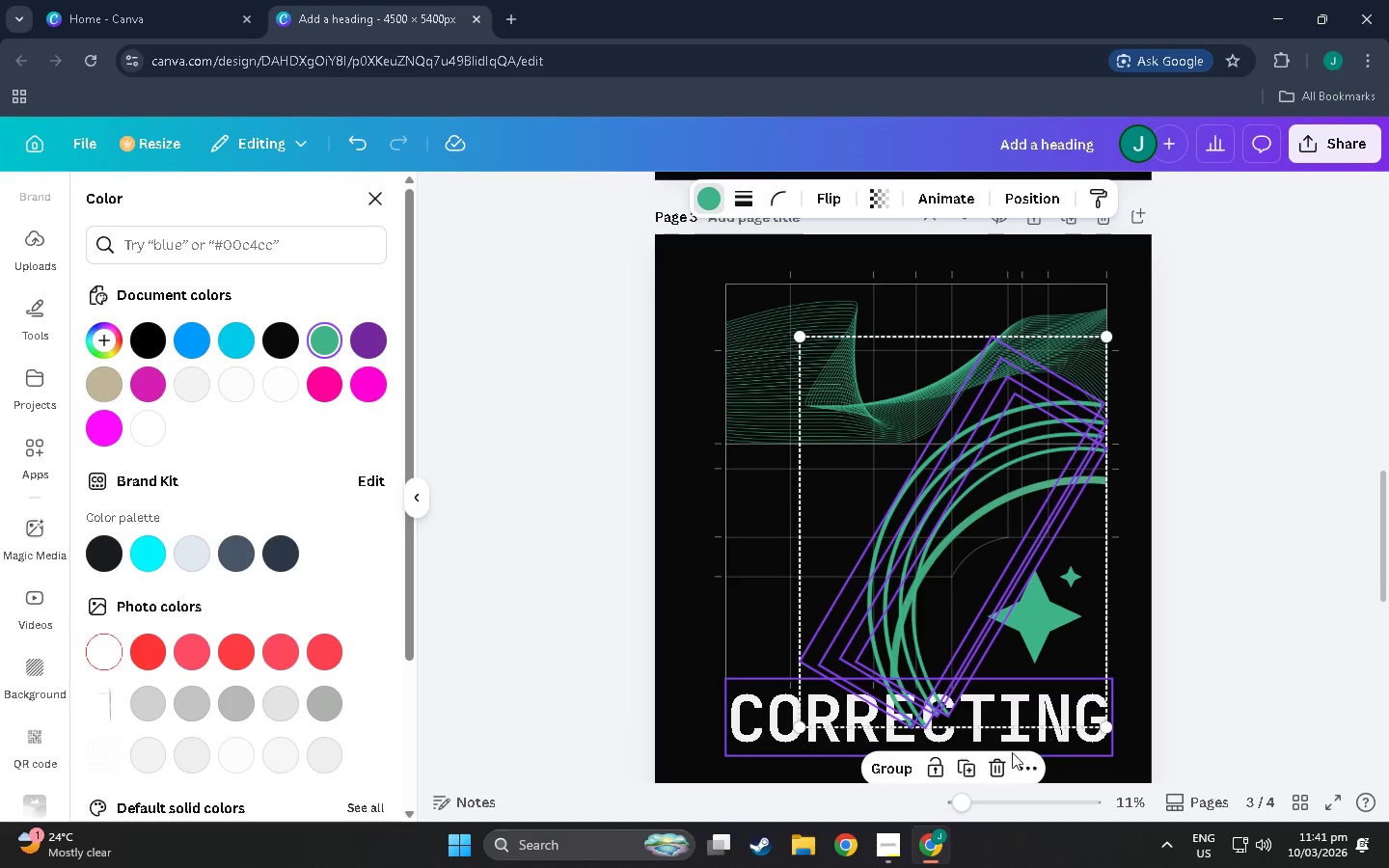 
left_click([994, 772])
 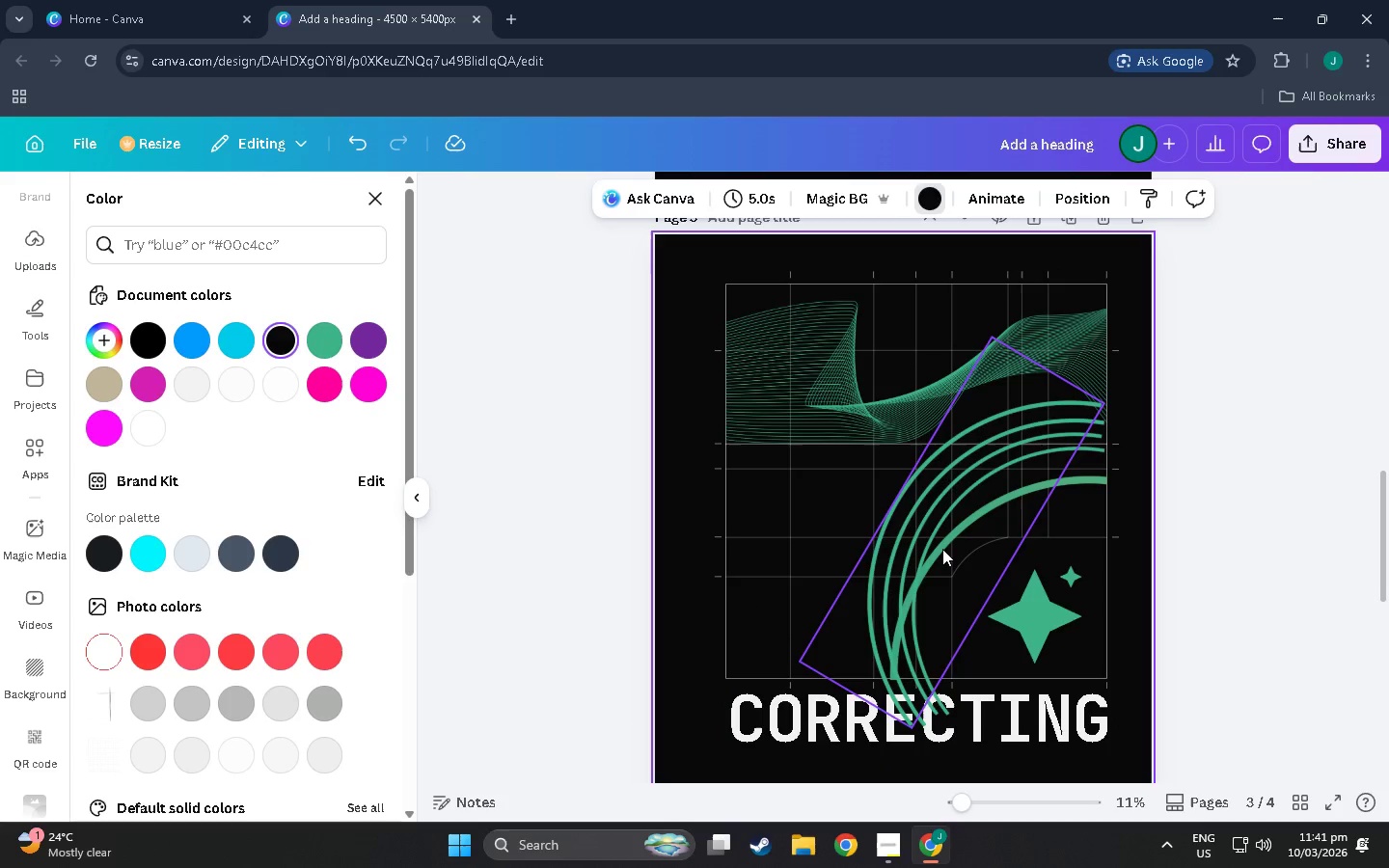 
key(Control+Z)
 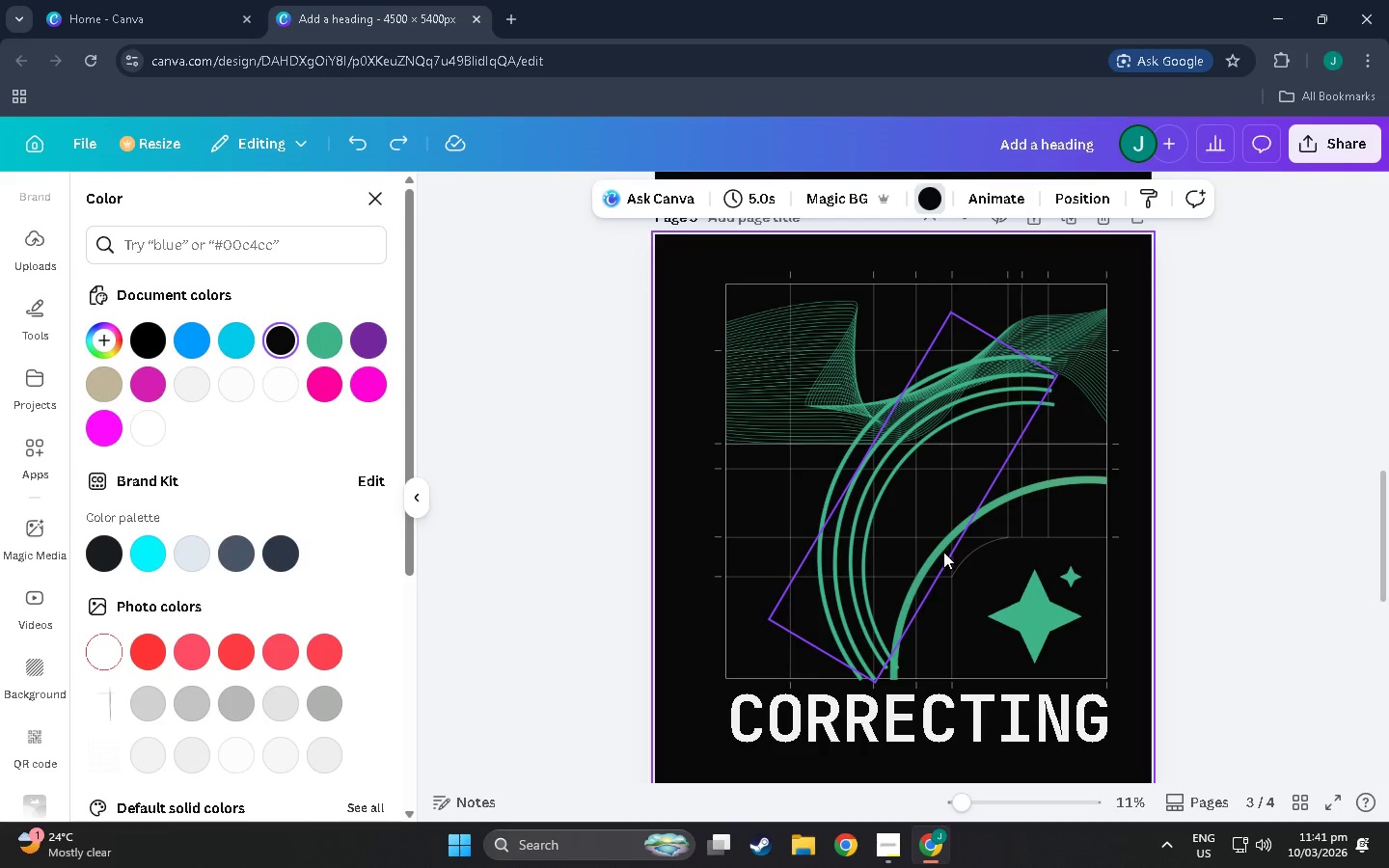 
key(Control+Z)
 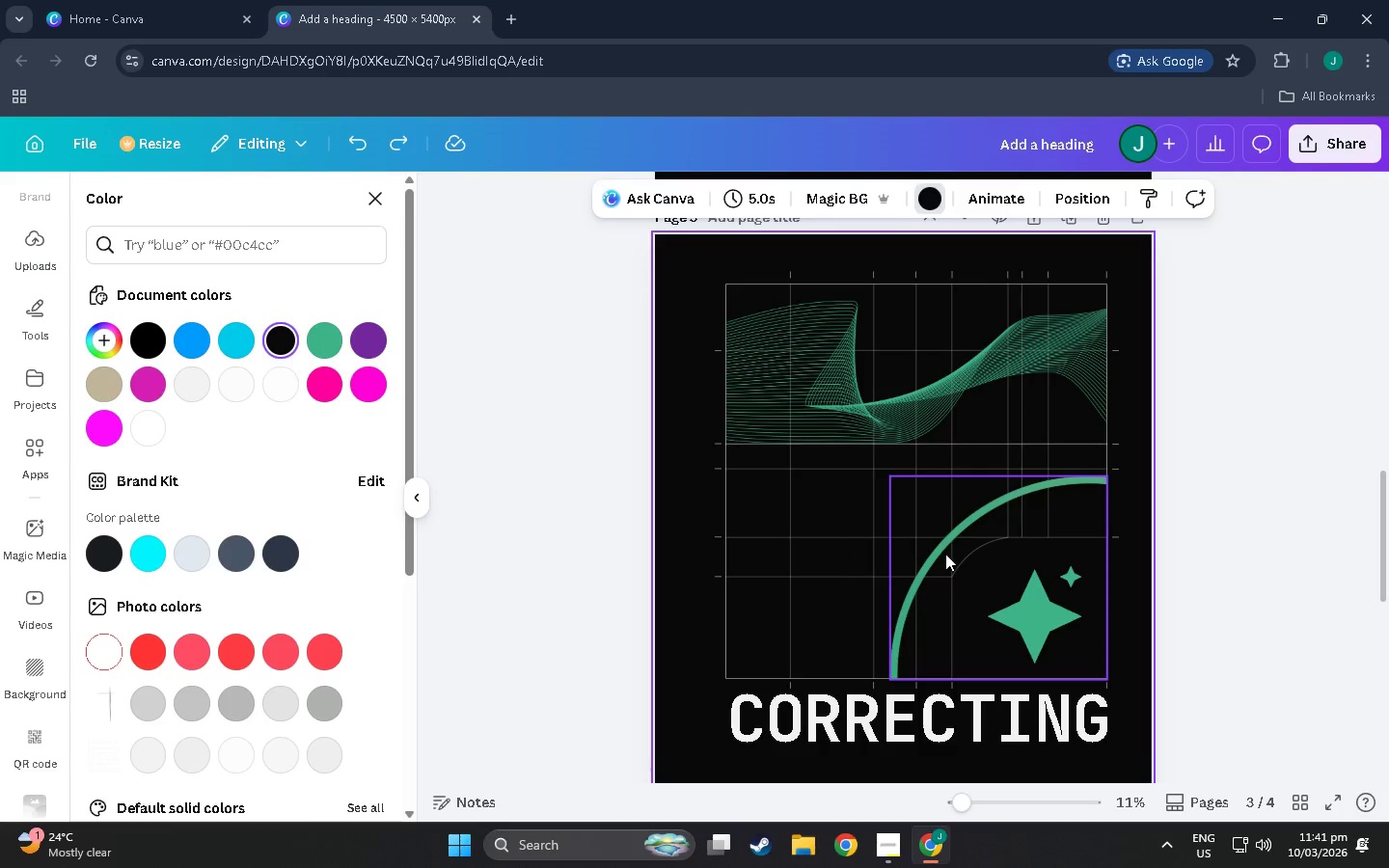 
left_click_drag(start_coordinate=[803, 481], to_coordinate=[1208, 581])
 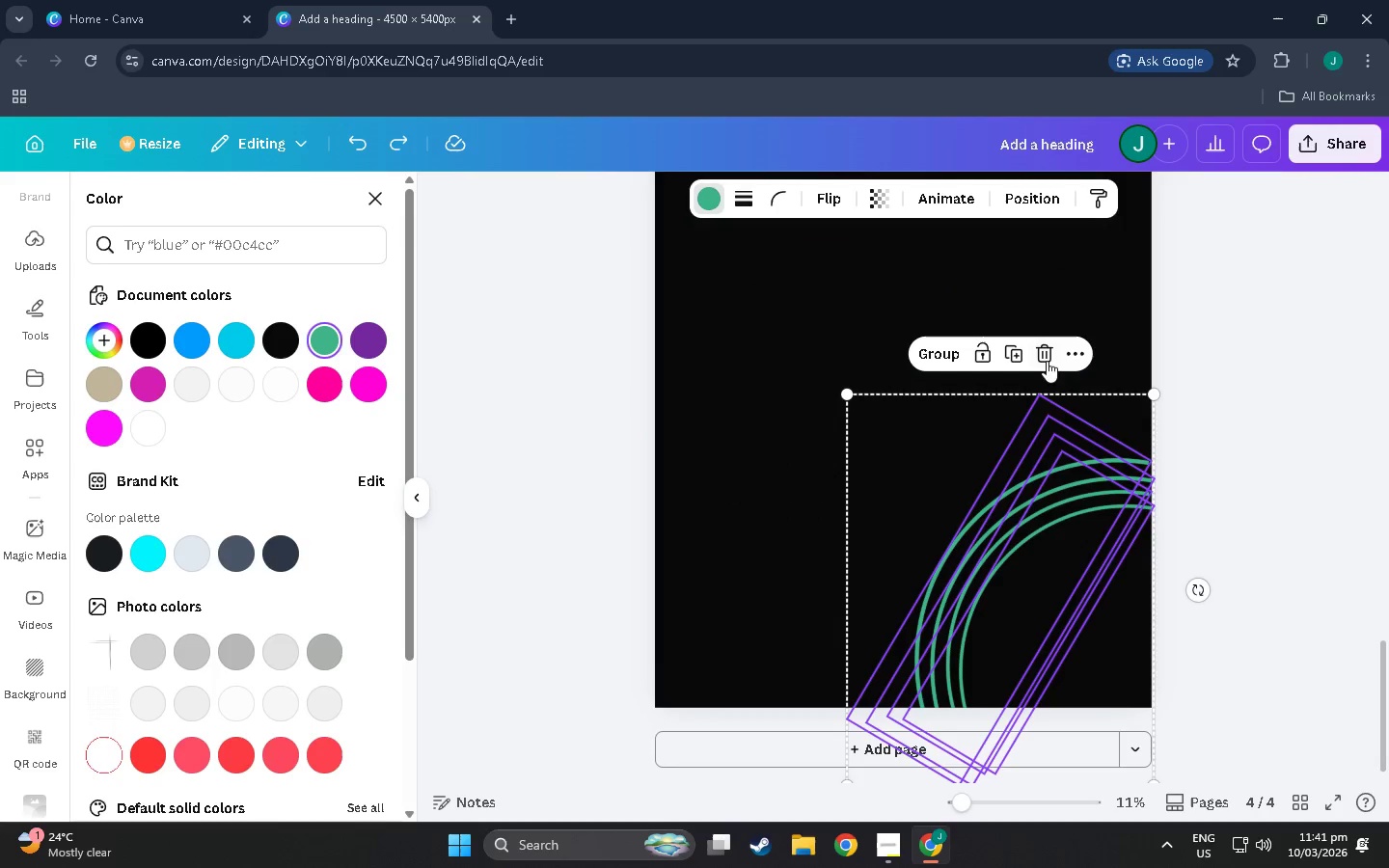 
scroll: coordinate [949, 614], scroll_direction: down, amount: 25.0
 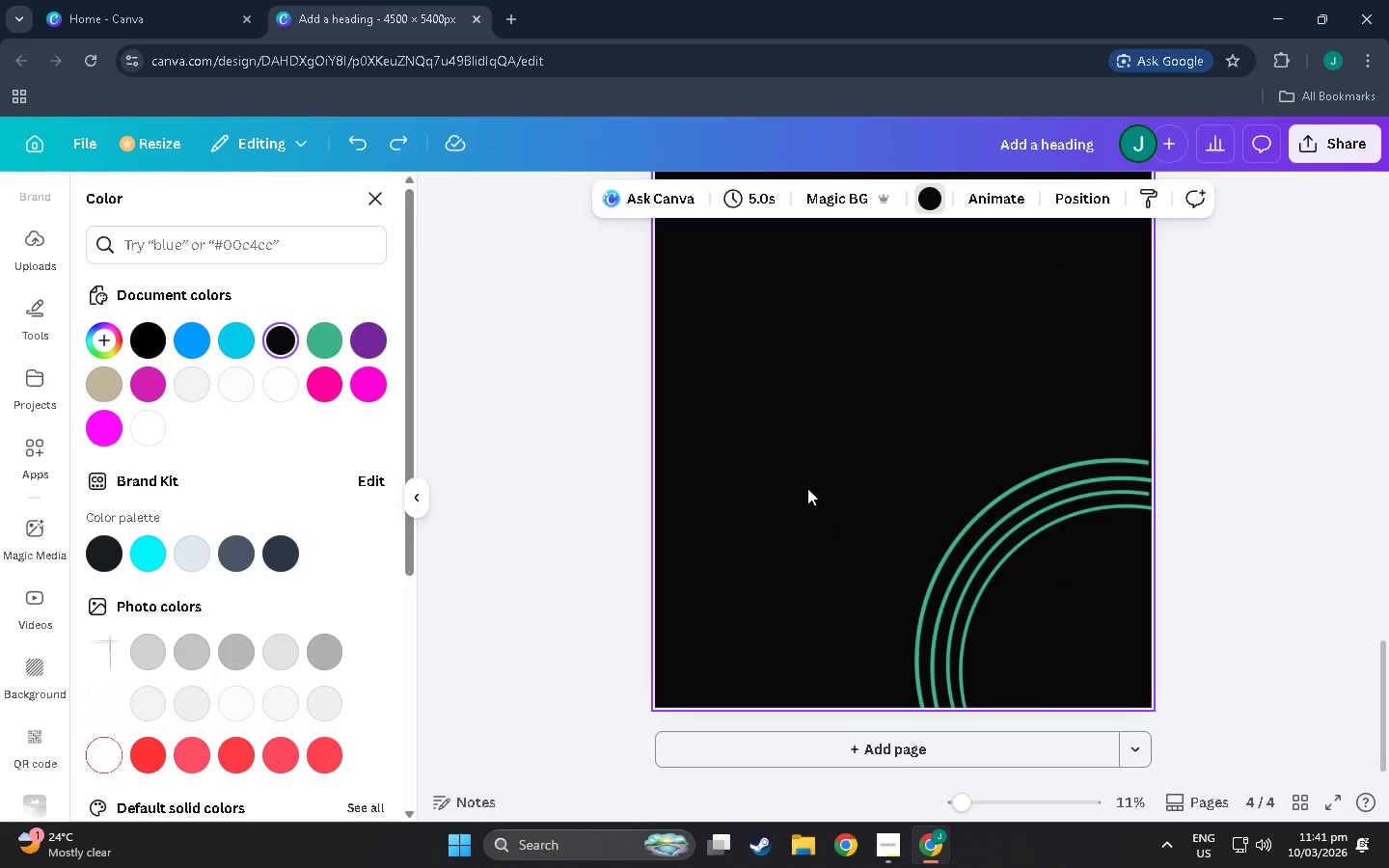 
left_click([1042, 356])
 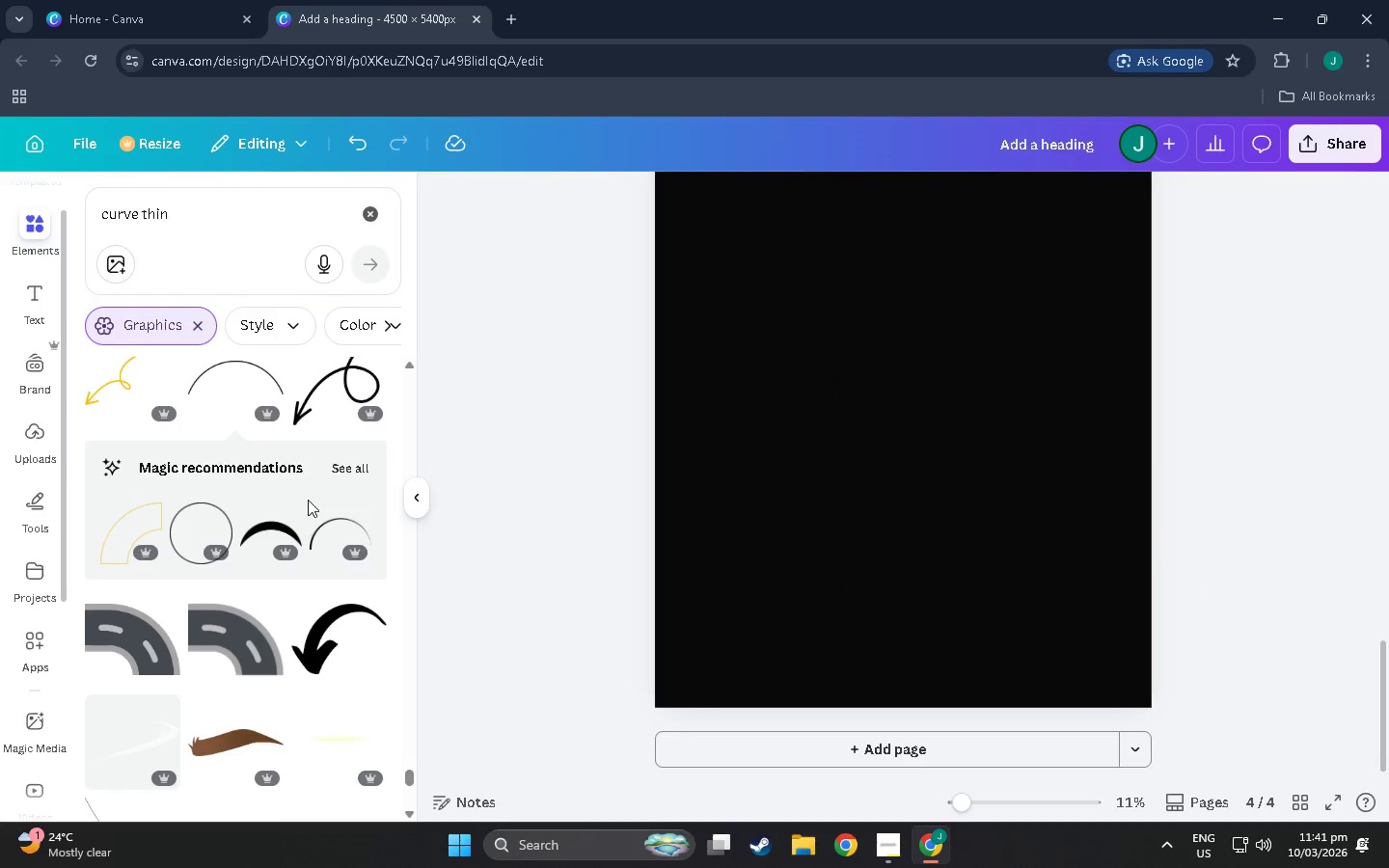 
scroll: coordinate [187, 632], scroll_direction: down, amount: 29.0
 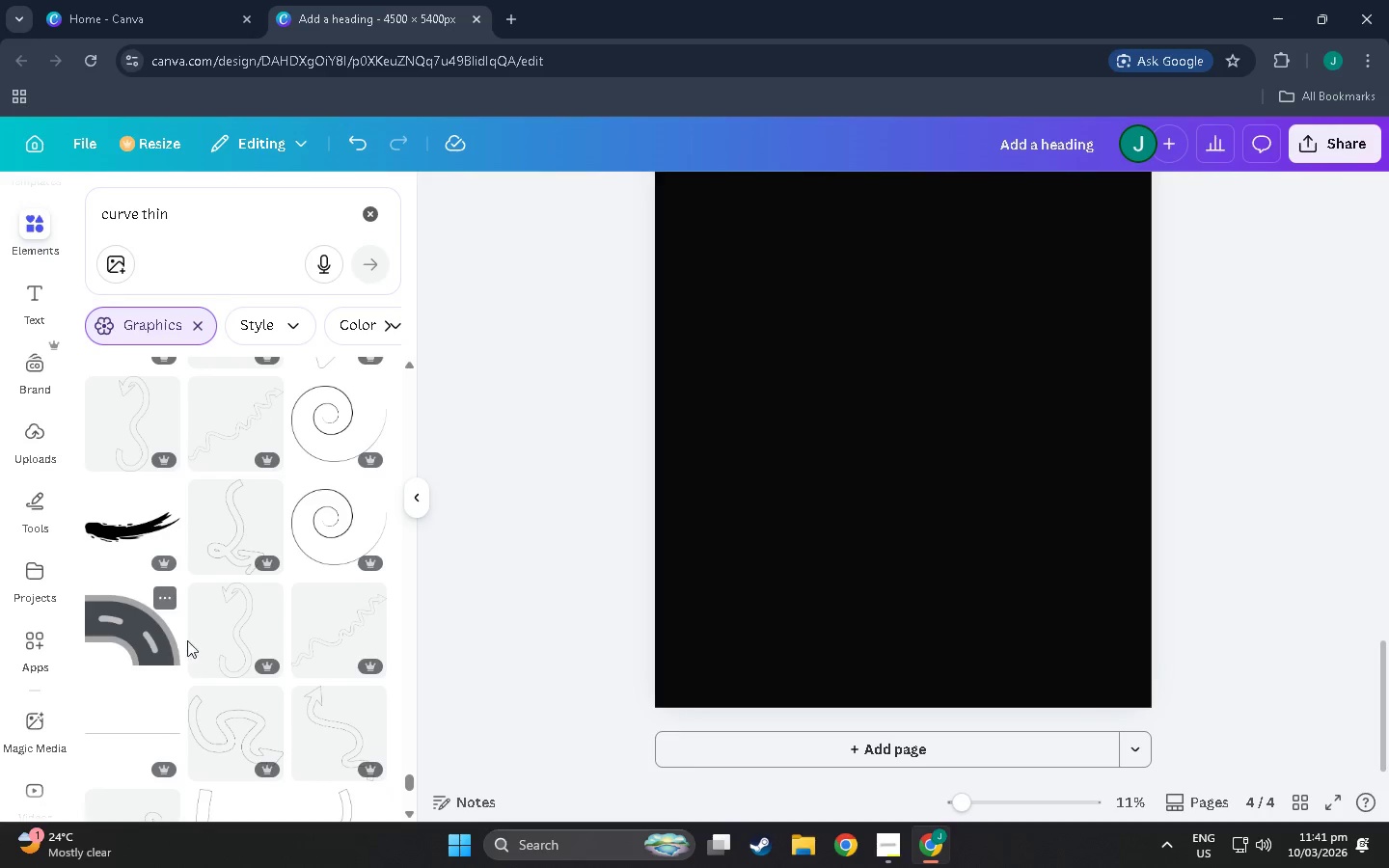 
scroll: coordinate [251, 599], scroll_direction: down, amount: 22.0
 